 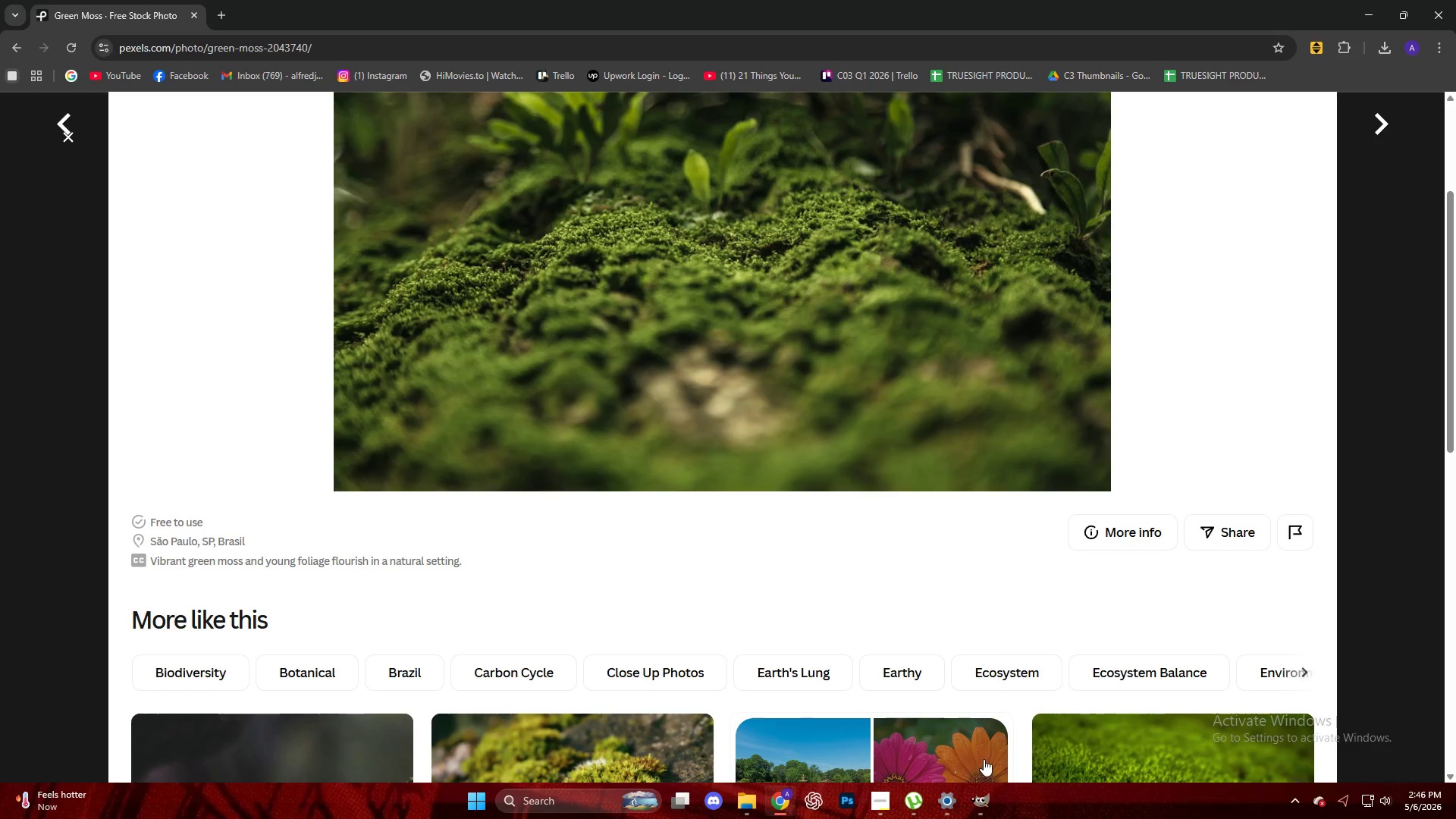 
left_click([741, 798])
 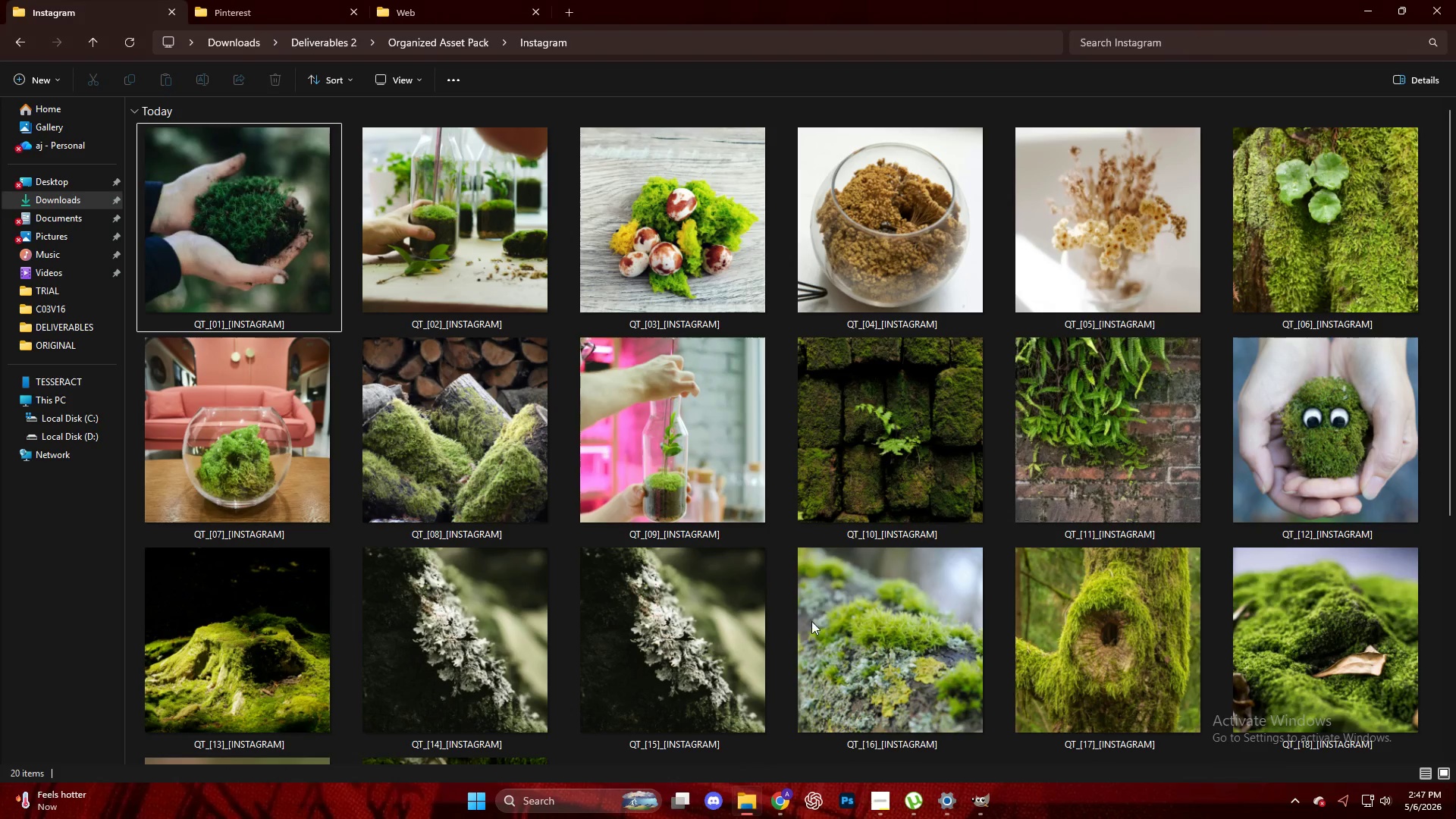 
scroll: coordinate [870, 561], scroll_direction: down, amount: 9.0
 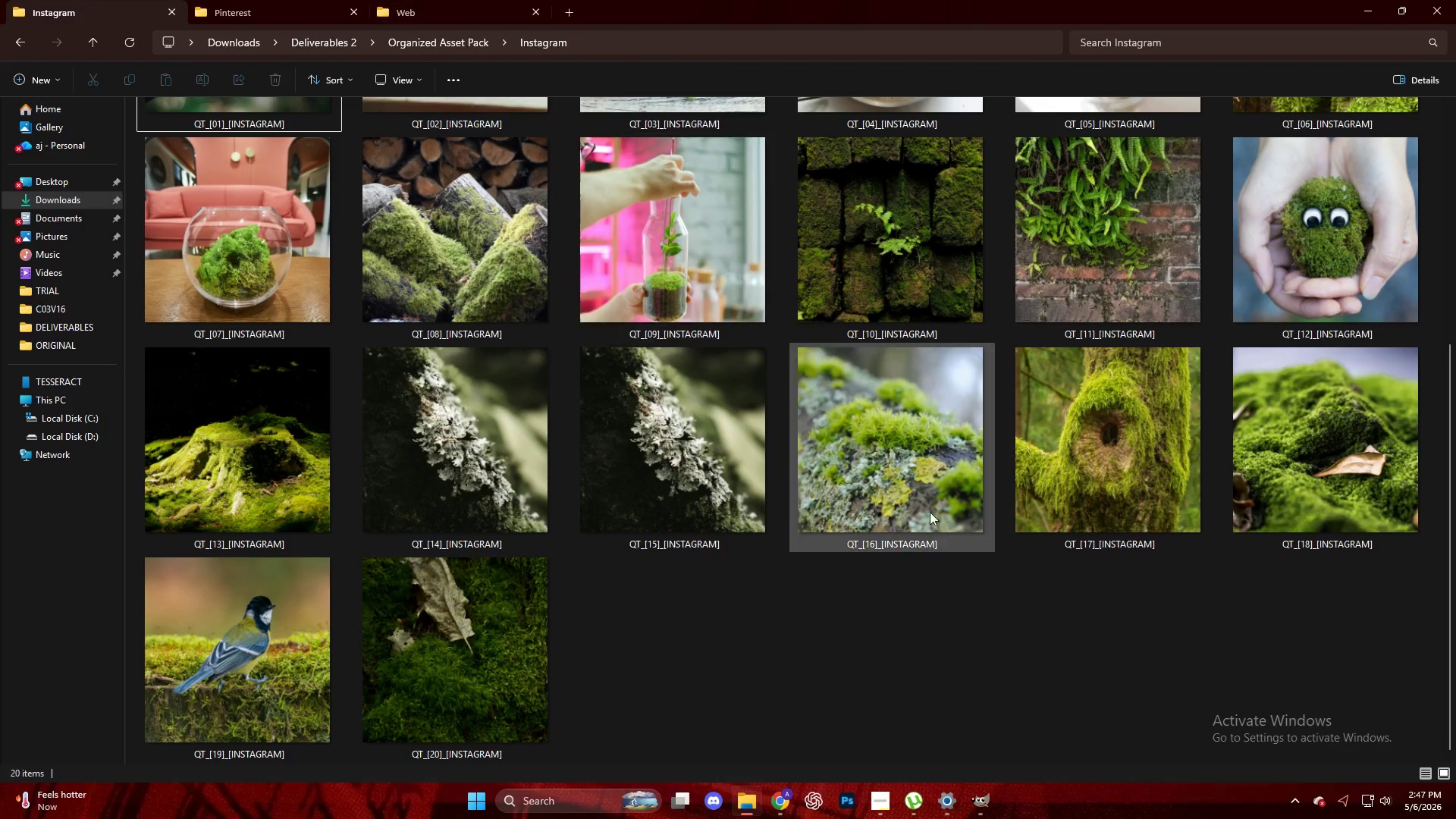 
left_click([781, 805])
 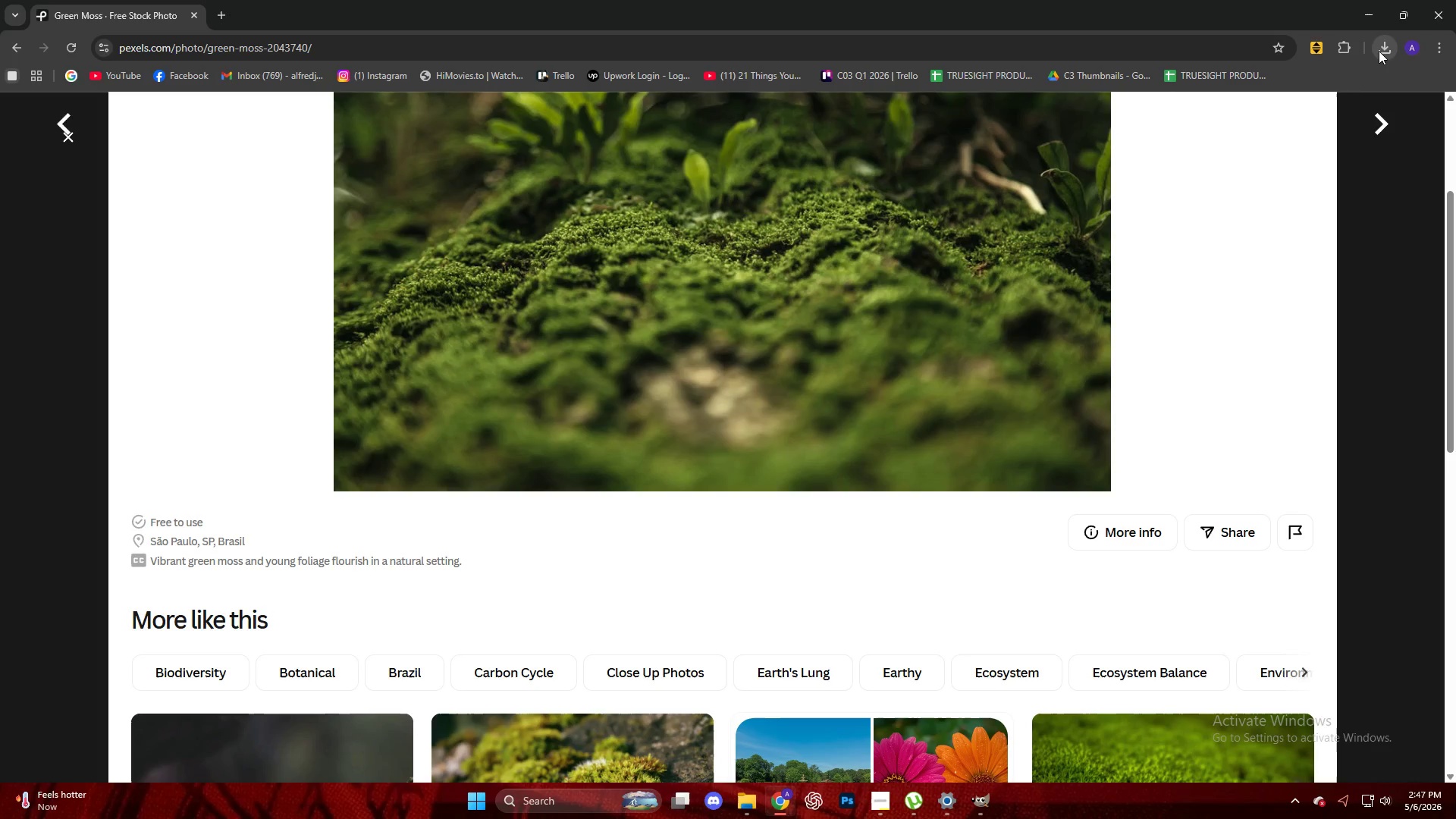 
left_click_drag(start_coordinate=[1291, 136], to_coordinate=[742, 357])
 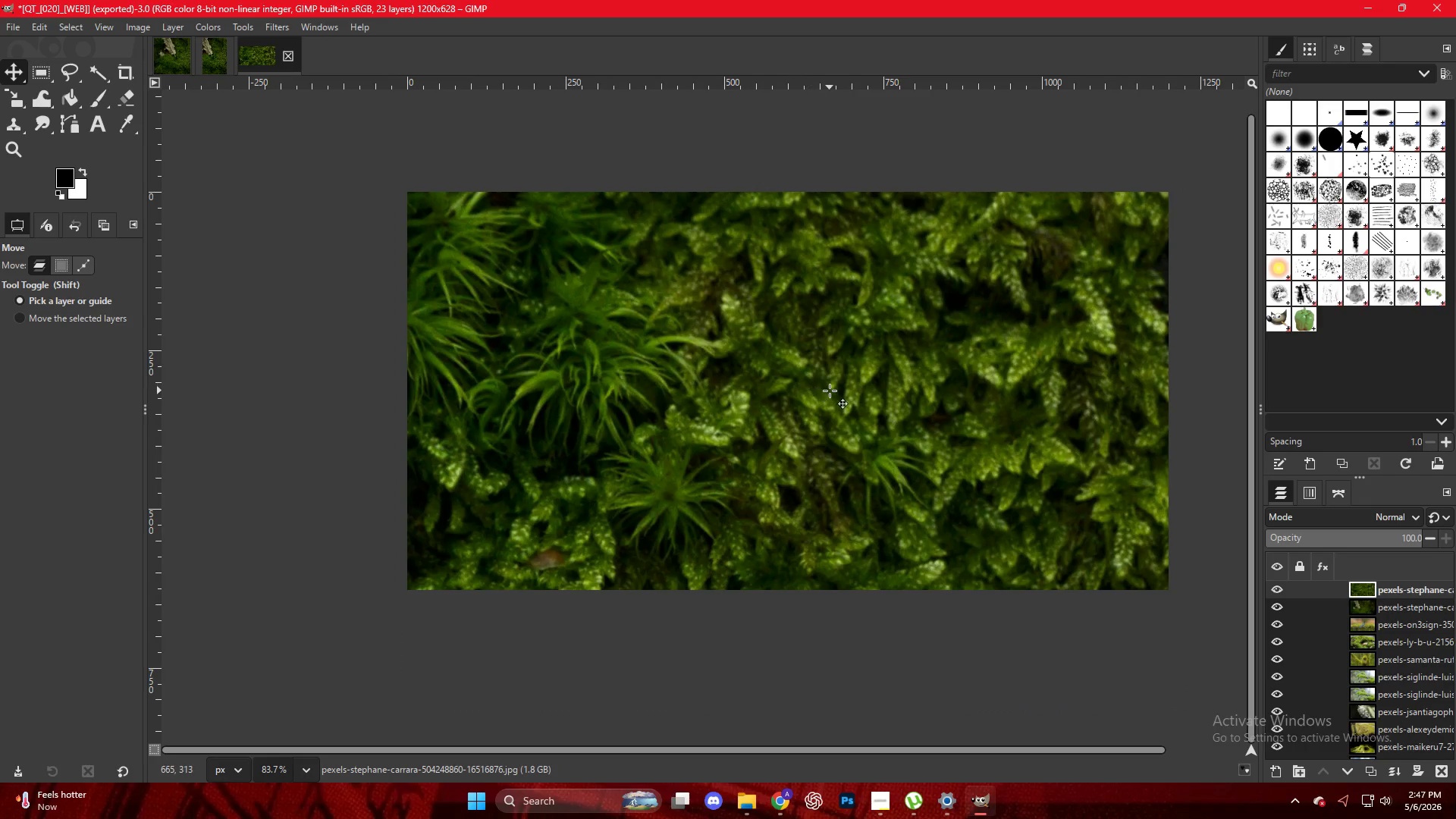 
hold_key(key=ControlLeft, duration=0.42)
scroll: coordinate [821, 409], scroll_direction: down, amount: 12.0
 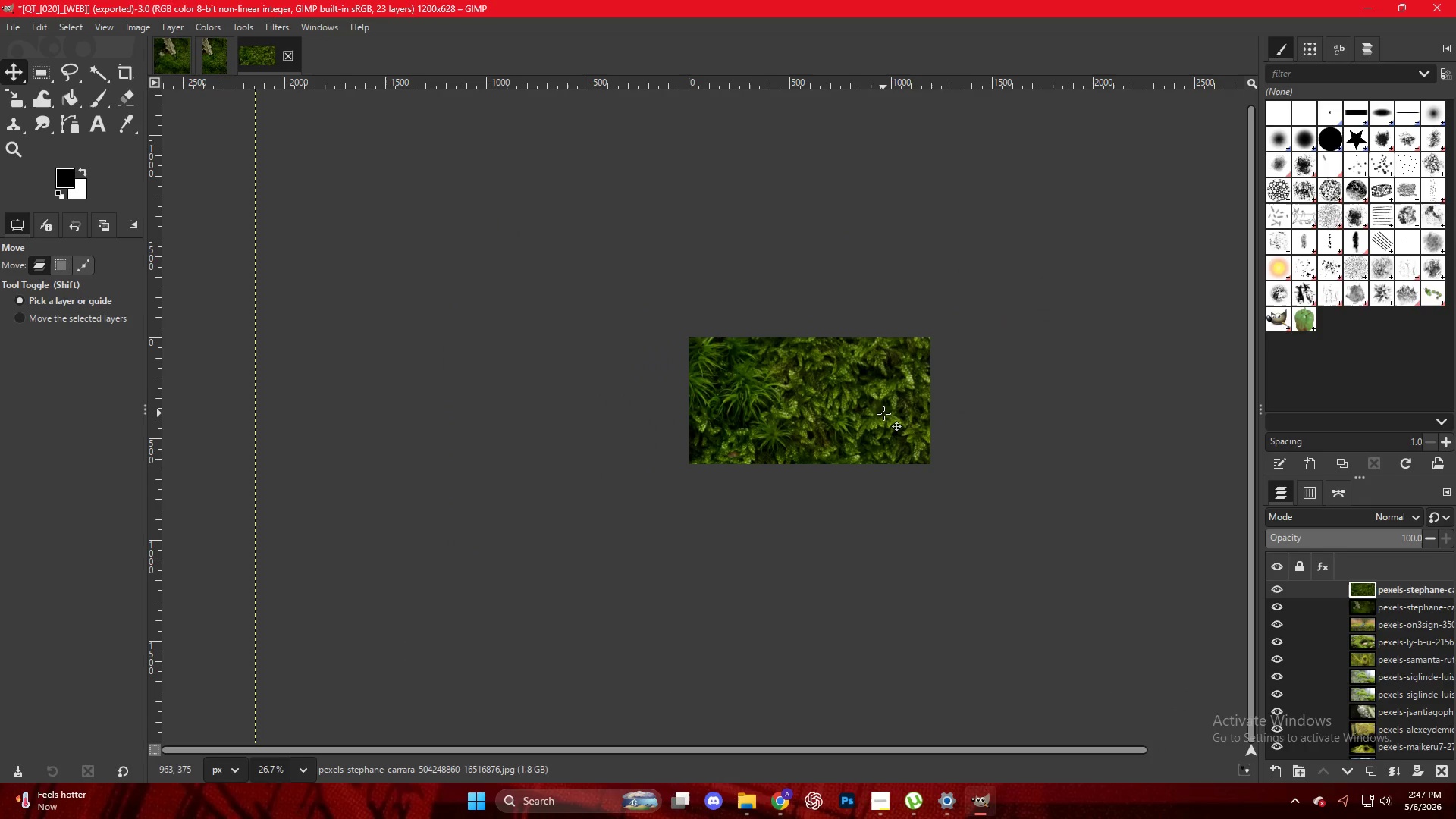 
hold_key(key=ShiftLeft, duration=0.75)
 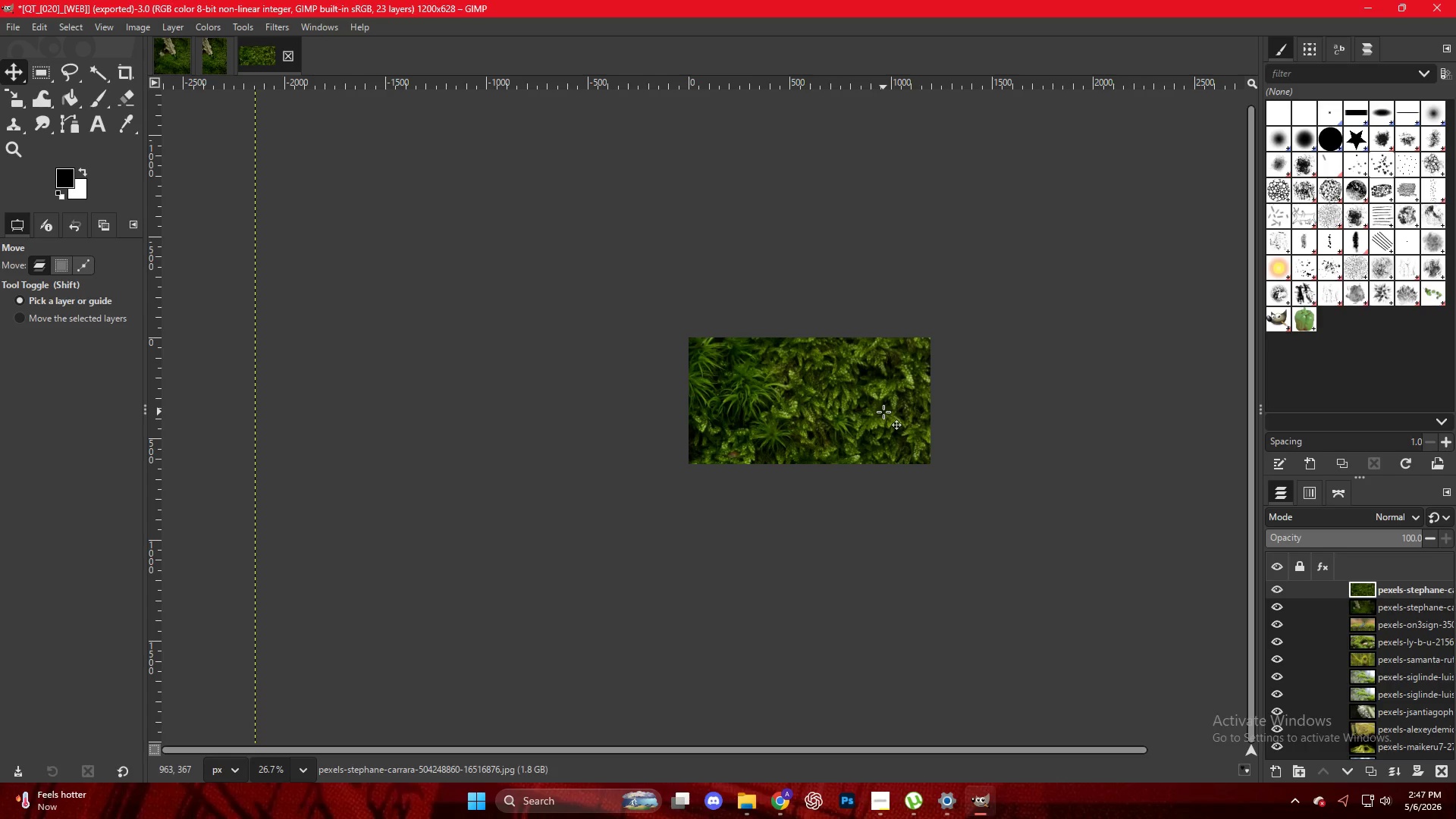 
key(Shift+S)
 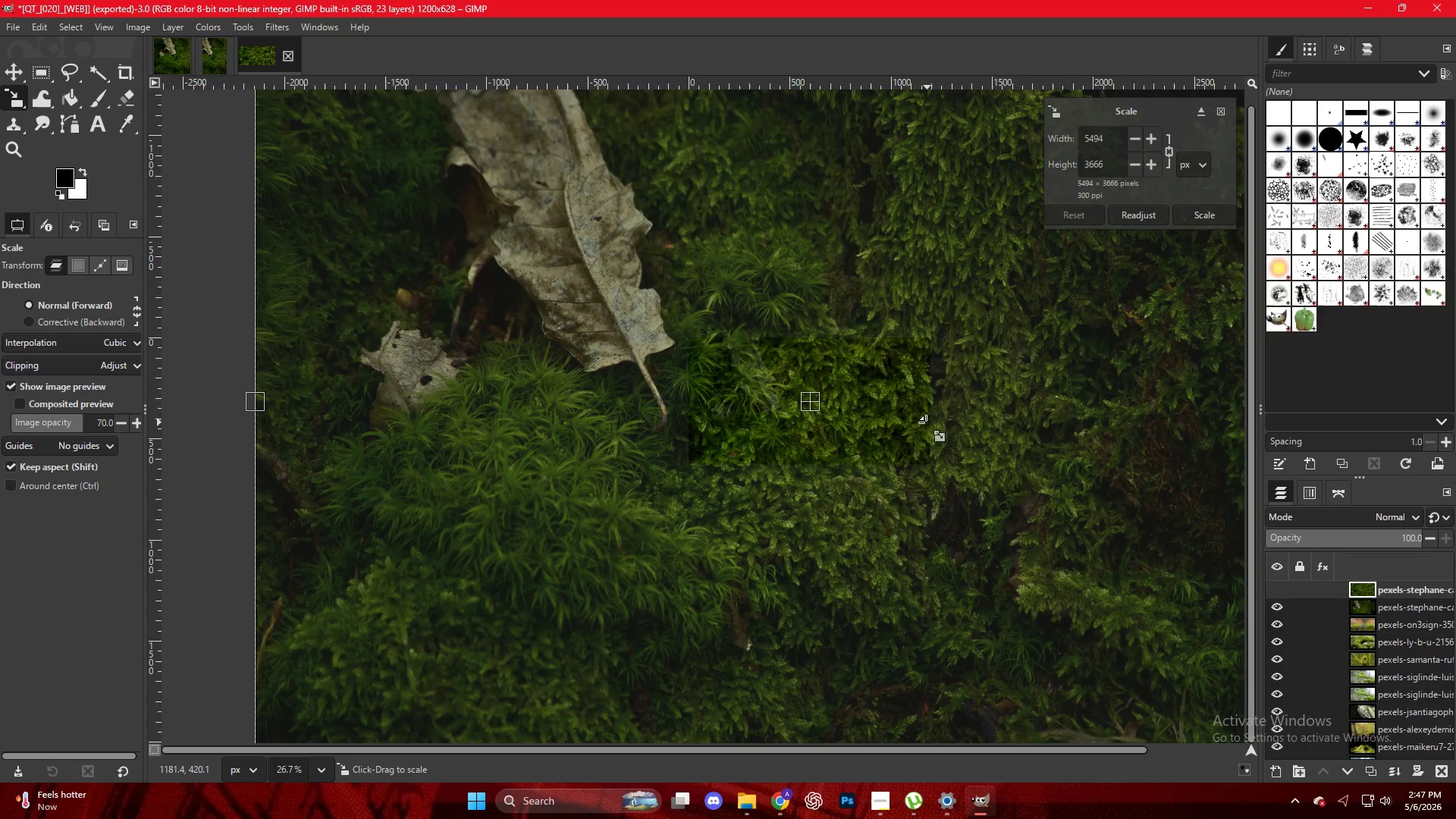 
hold_key(key=ControlLeft, duration=0.5)
scroll: coordinate [871, 420], scroll_direction: down, amount: 10.0
 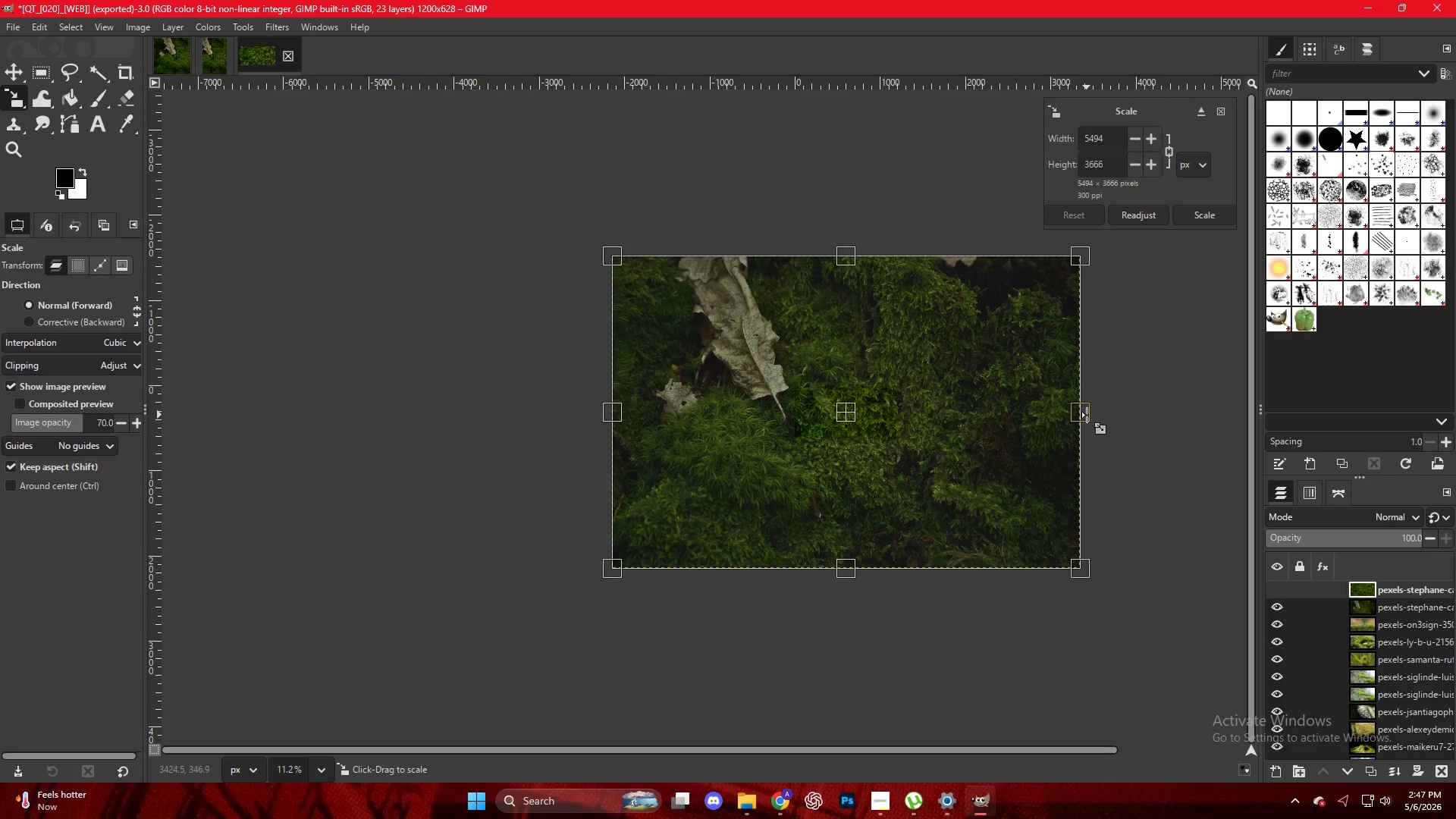 
left_click_drag(start_coordinate=[1084, 416], to_coordinate=[908, 413])
 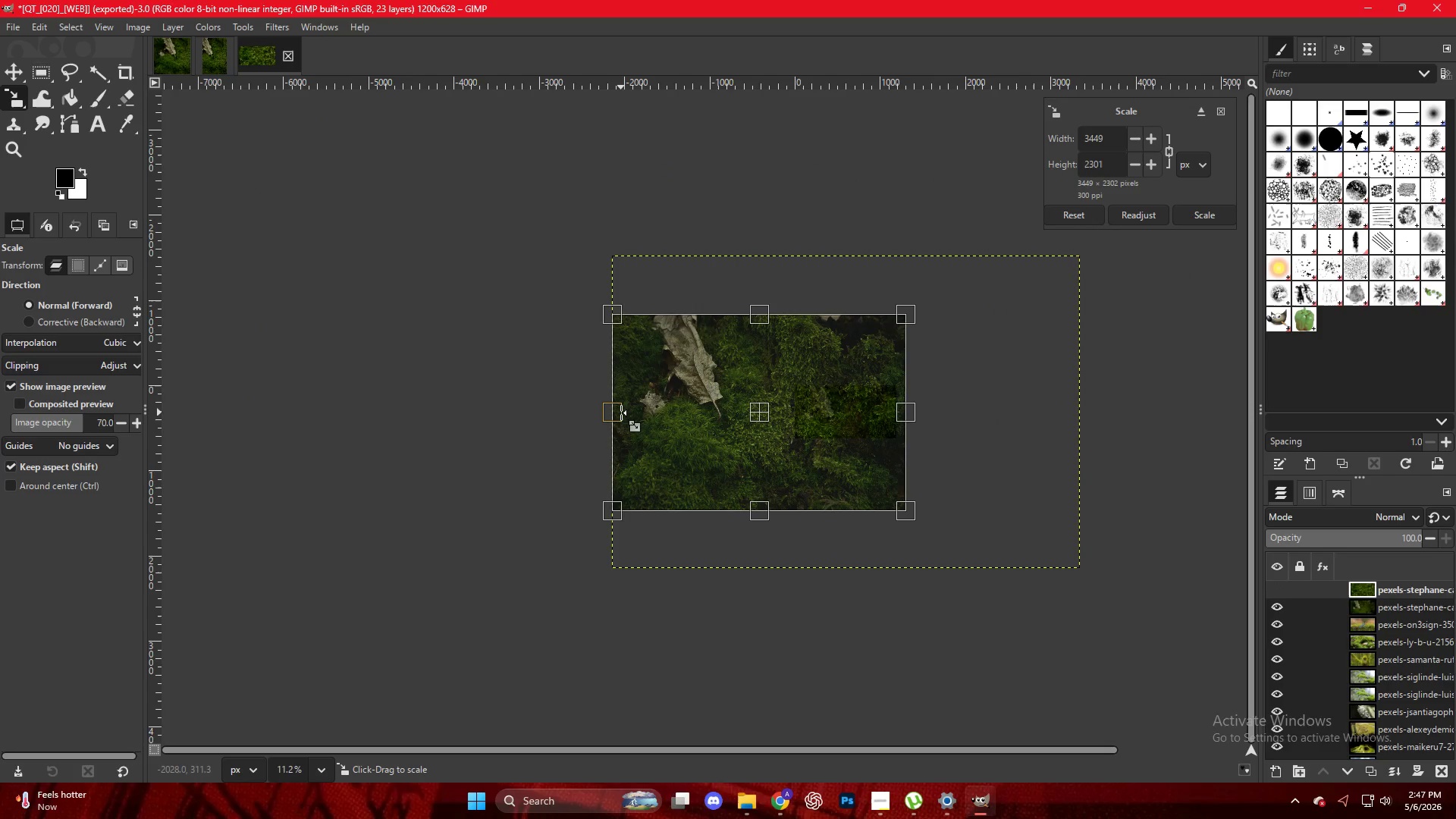 
left_click_drag(start_coordinate=[620, 413], to_coordinate=[795, 412])
 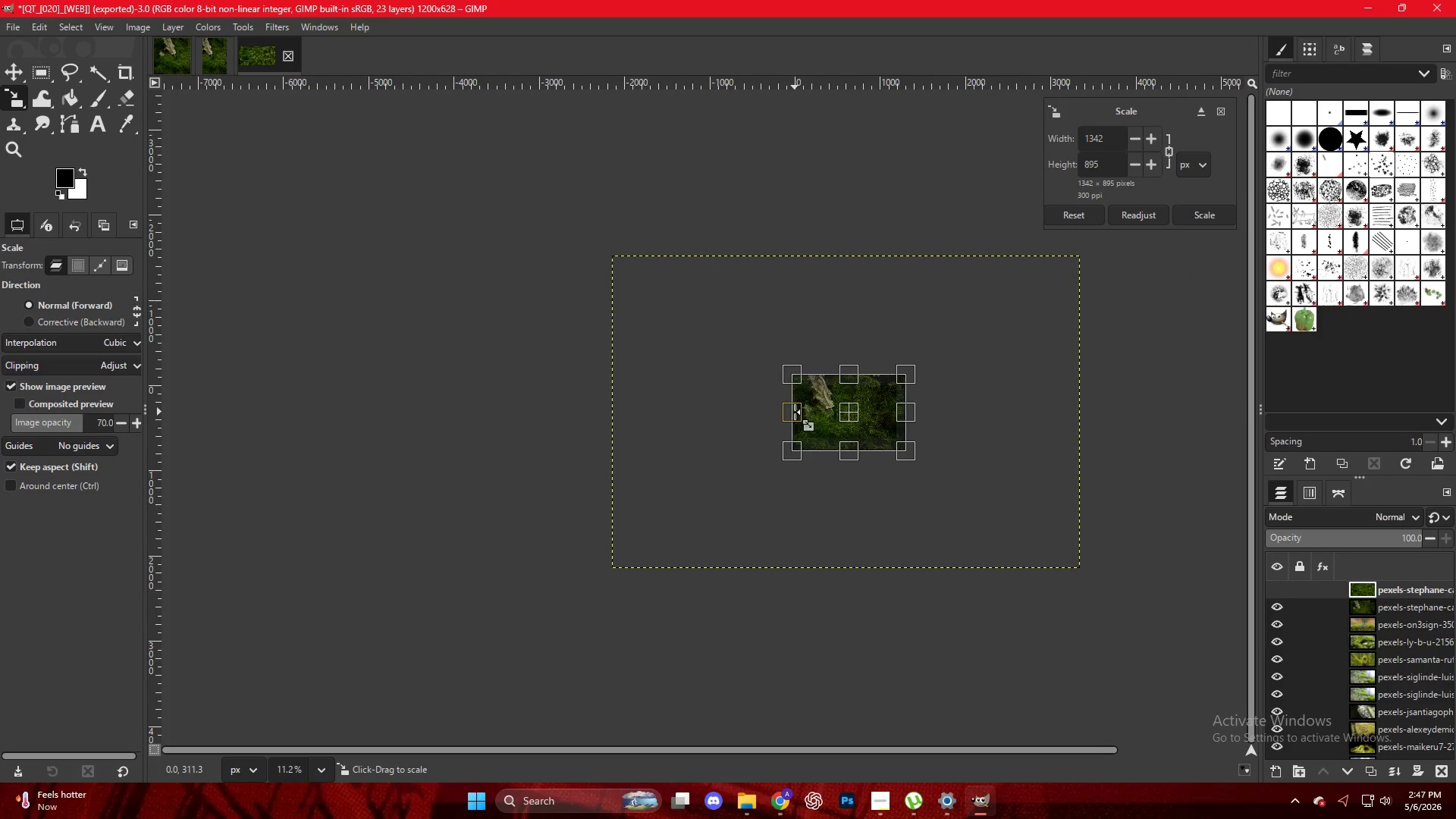 
key(NumpadEnter)
 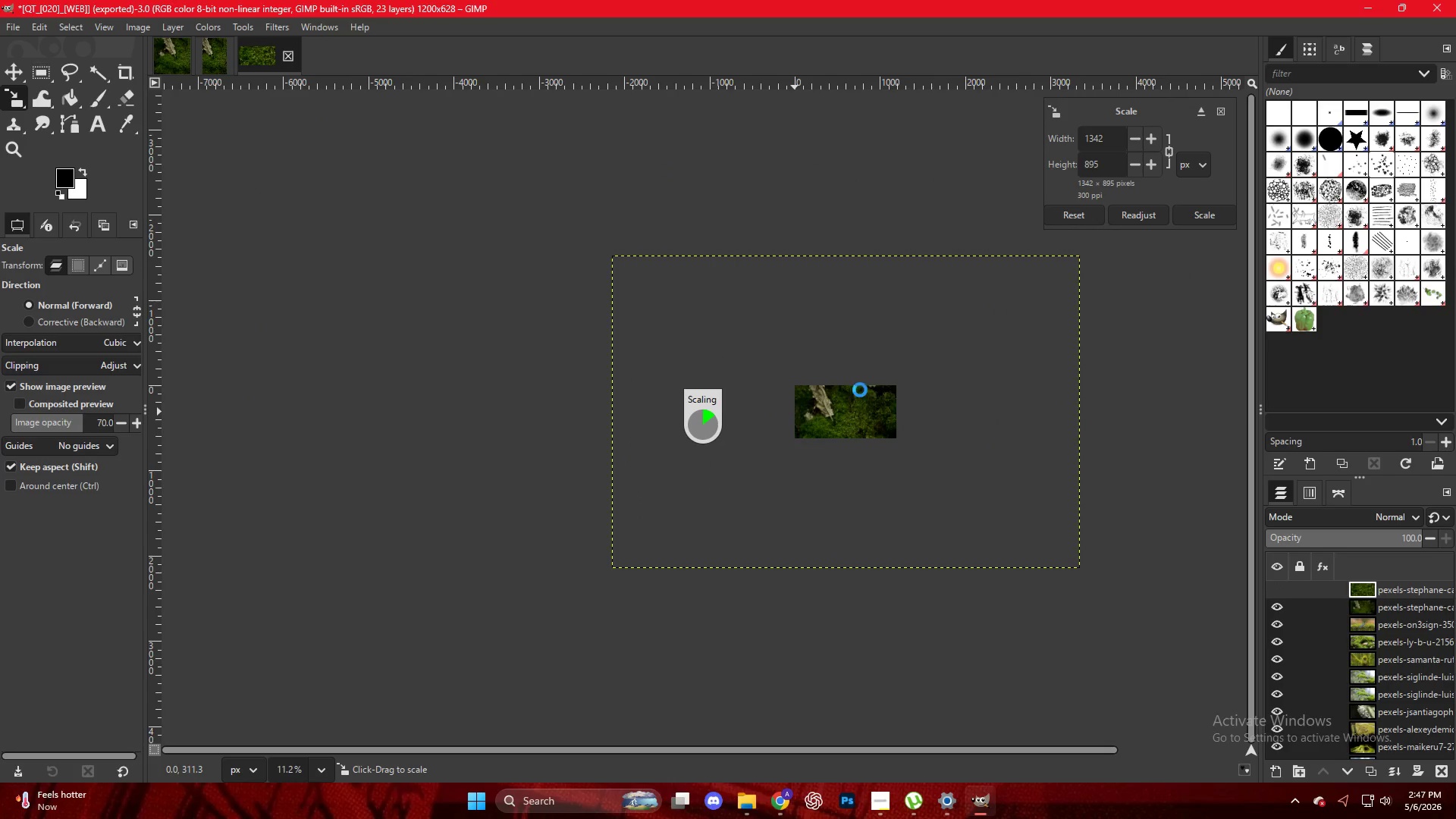 
hold_key(key=ControlLeft, duration=0.48)
scroll: coordinate [872, 385], scroll_direction: up, amount: 5.0
 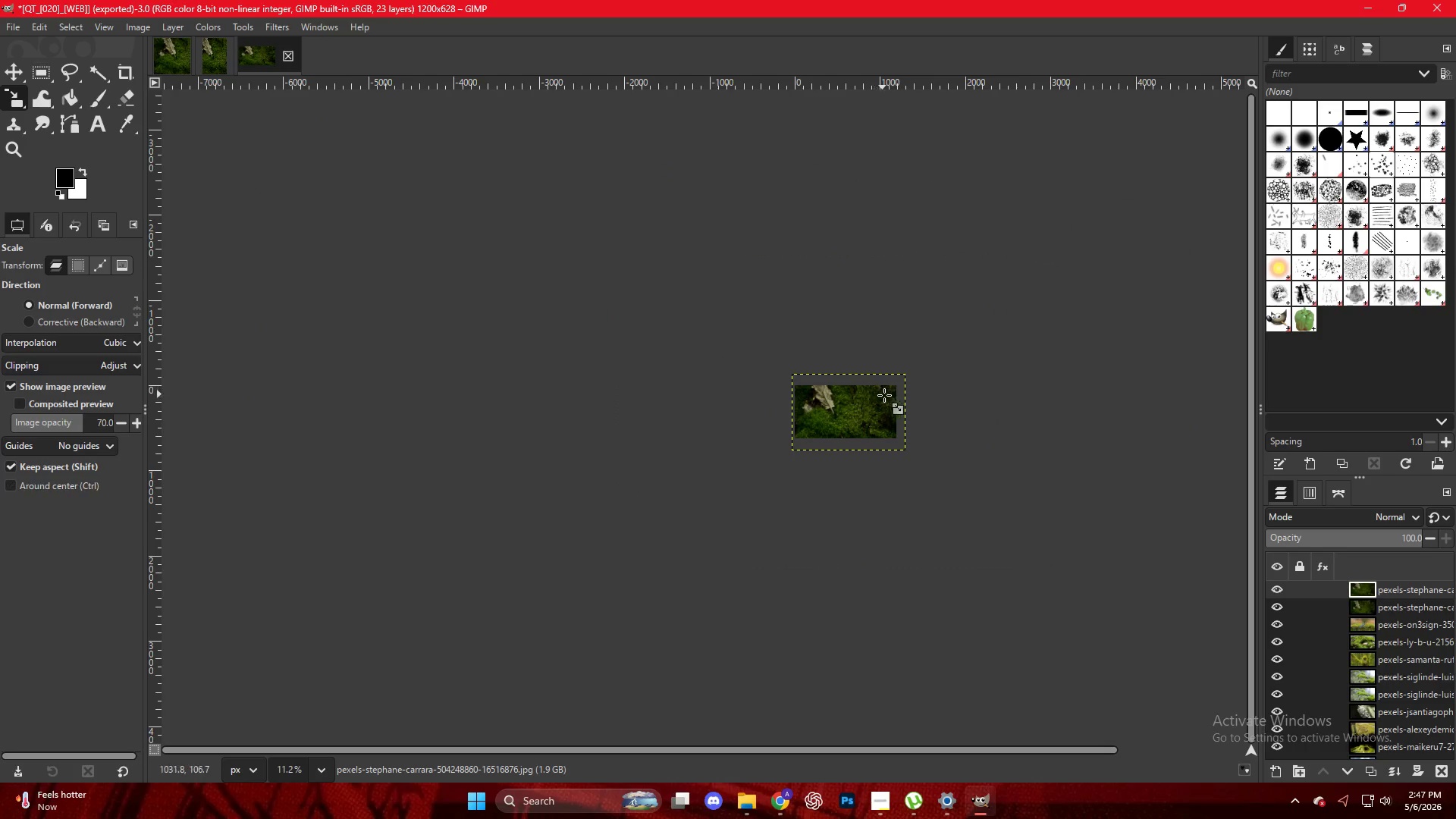 
hold_key(key=ControlLeft, duration=0.45)
scroll: coordinate [862, 404], scroll_direction: up, amount: 9.0
 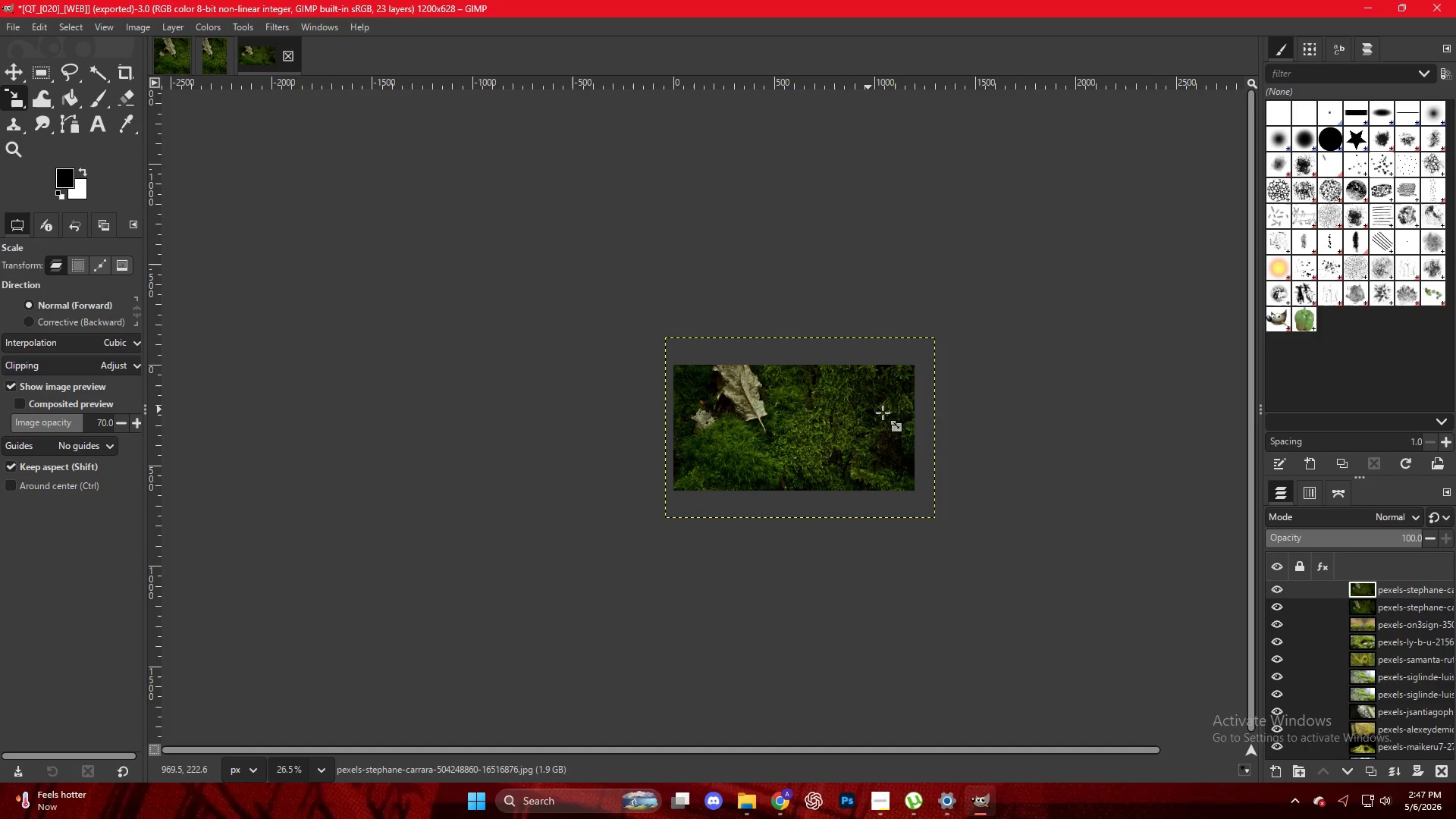 
key(Backspace)
 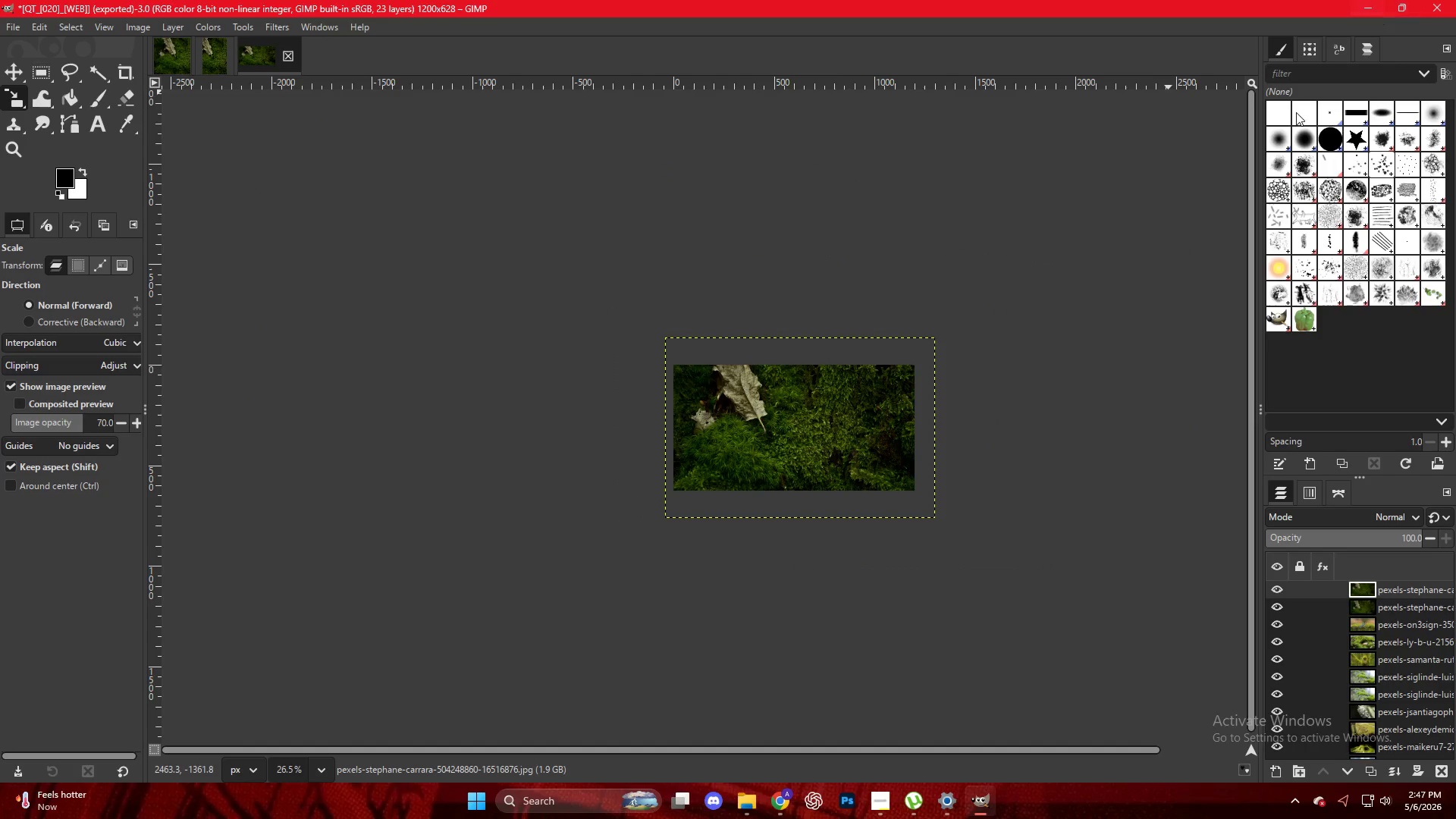 
left_click([853, 384])
 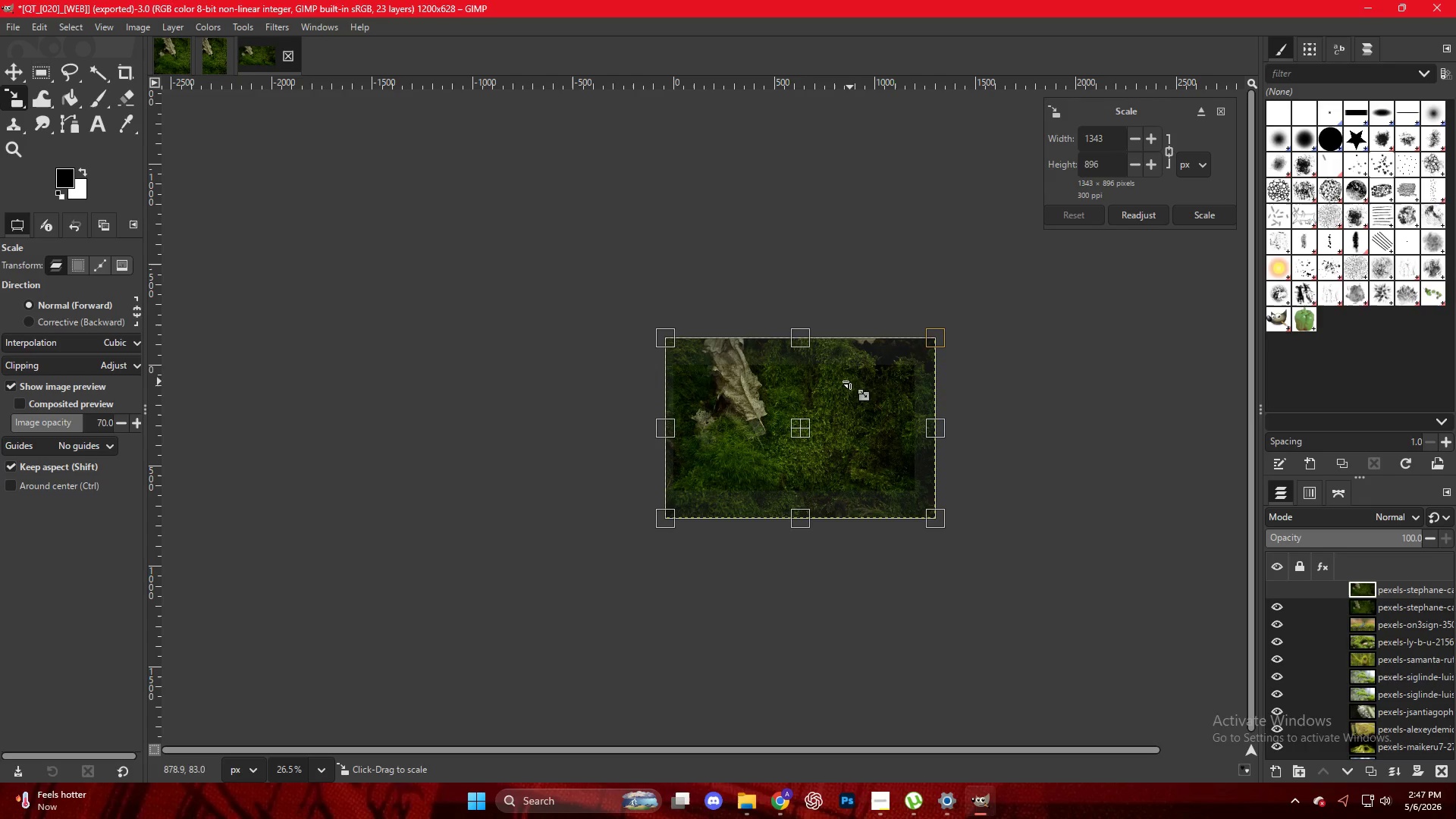 
key(Backspace)
 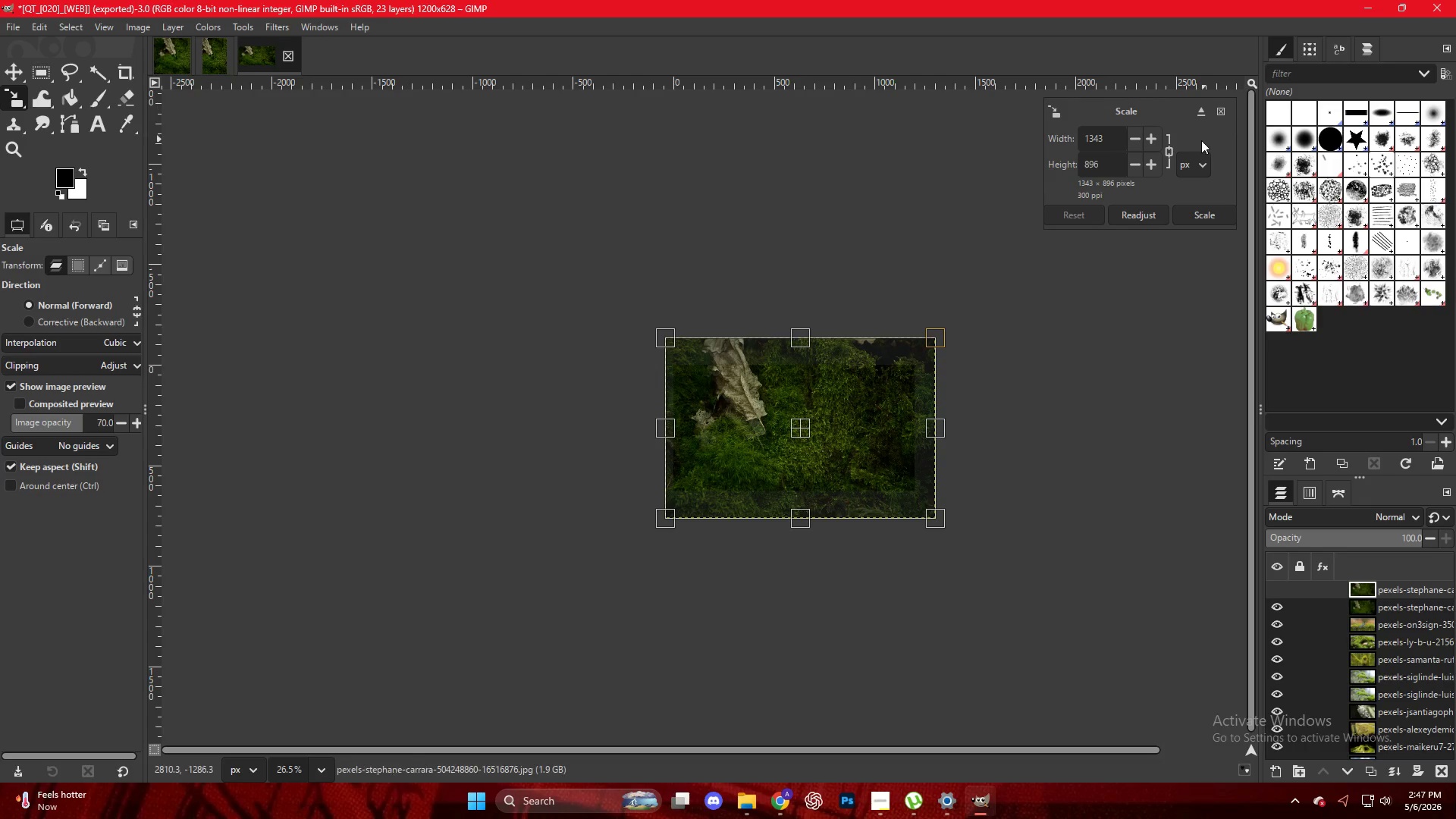 
key(NumpadEnter)
 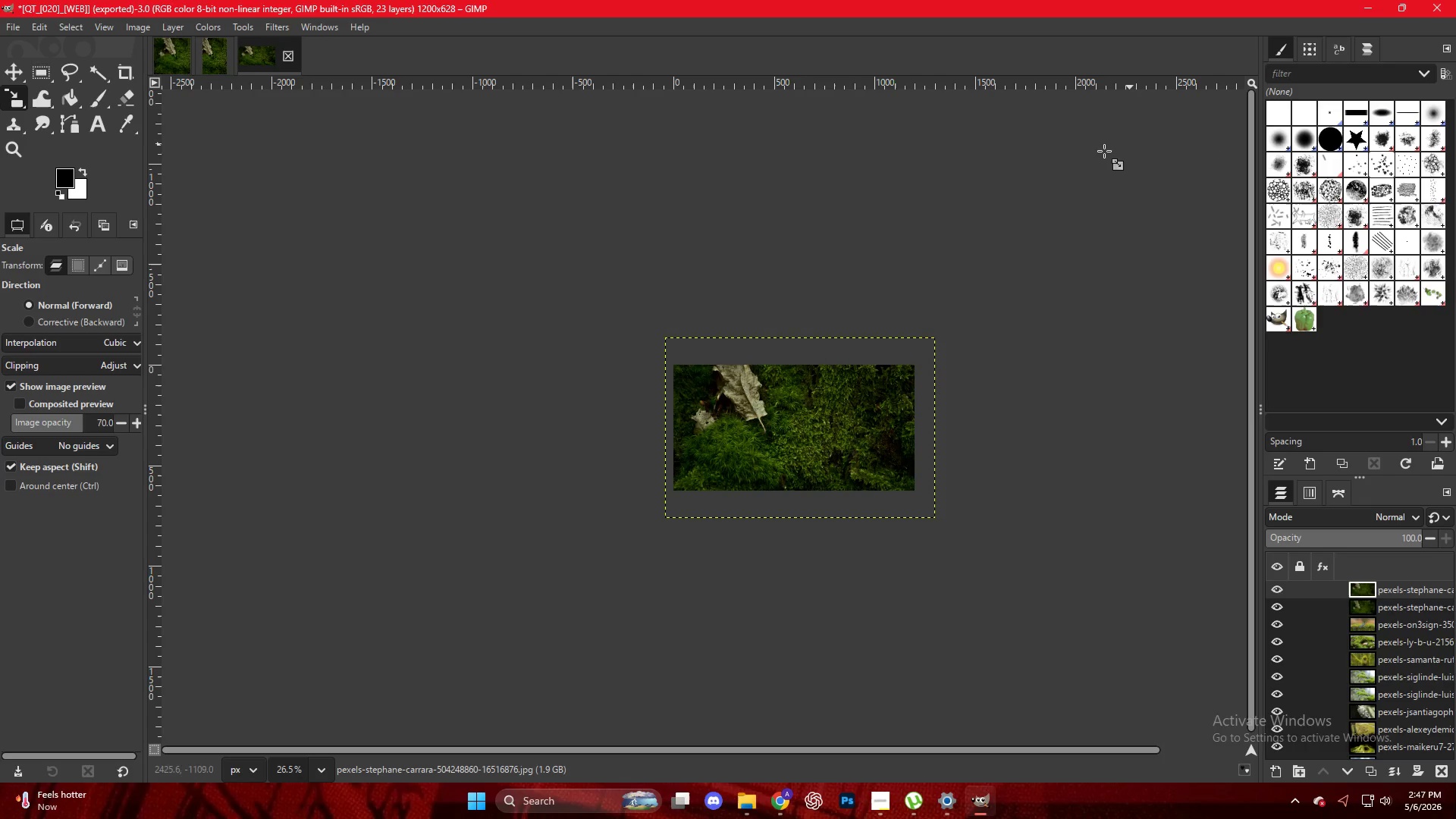 
key(Backspace)
 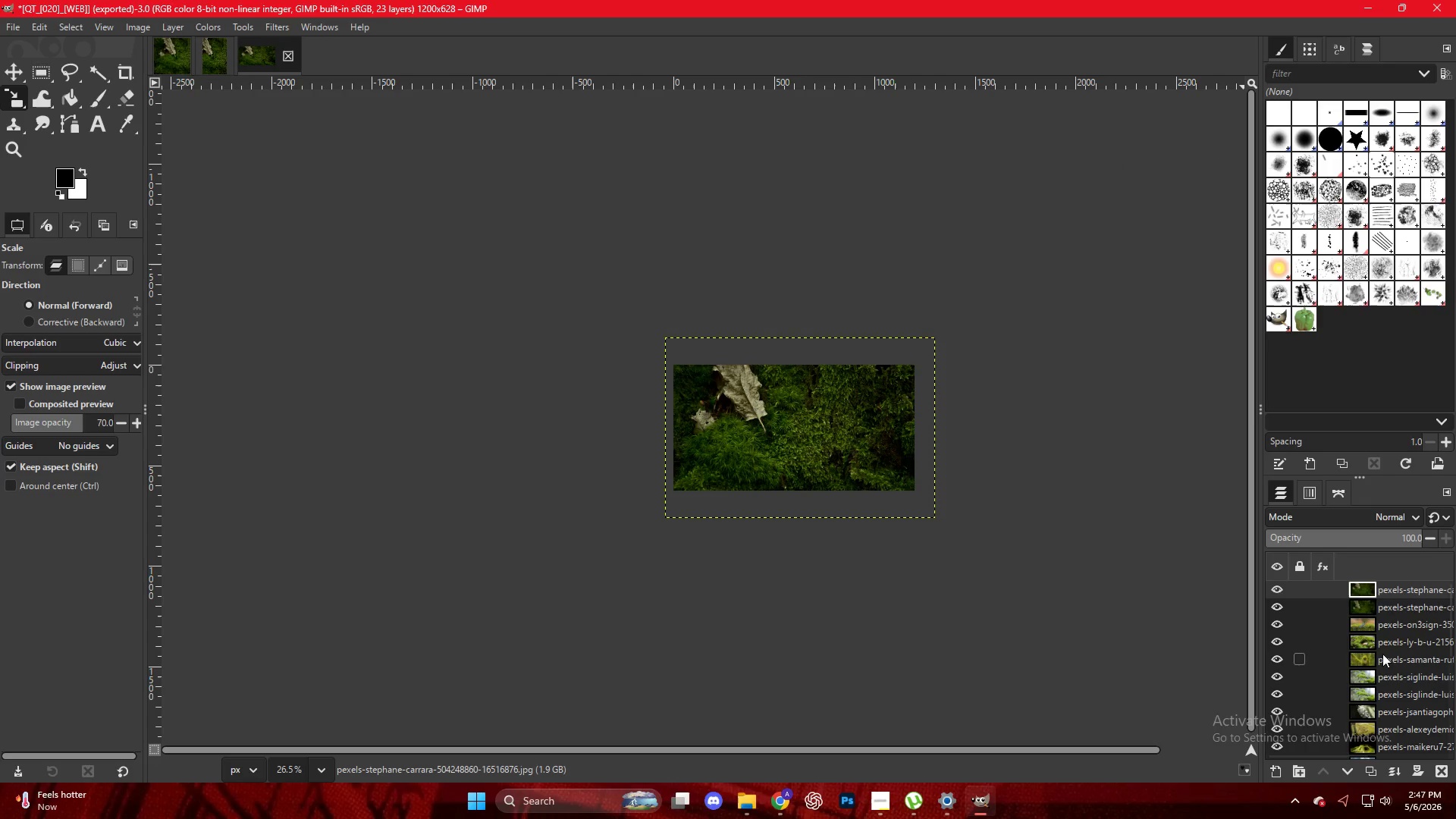 
left_click([1406, 594])
 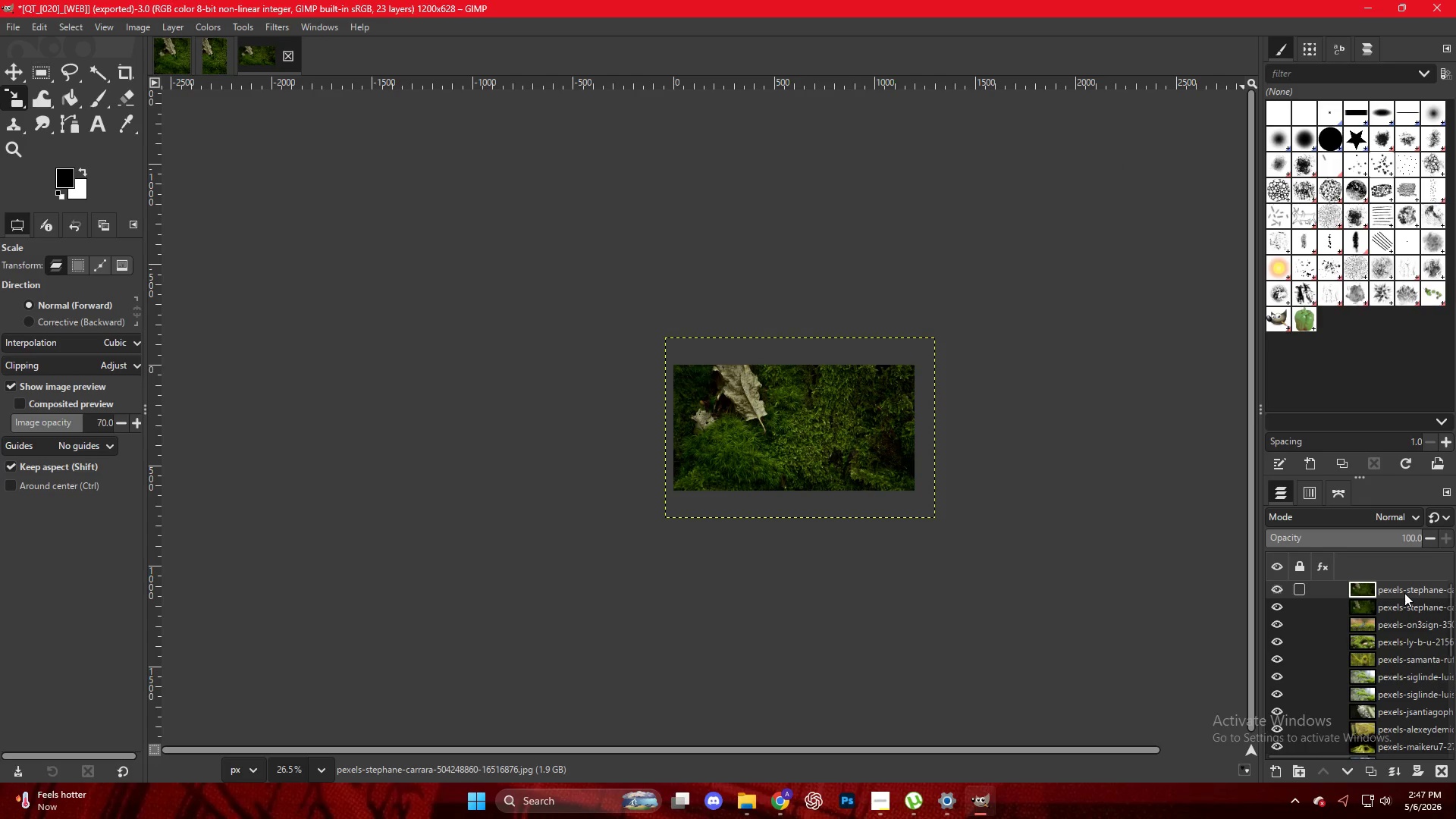 
left_click_drag(start_coordinate=[1407, 595], to_coordinate=[1439, 765])
 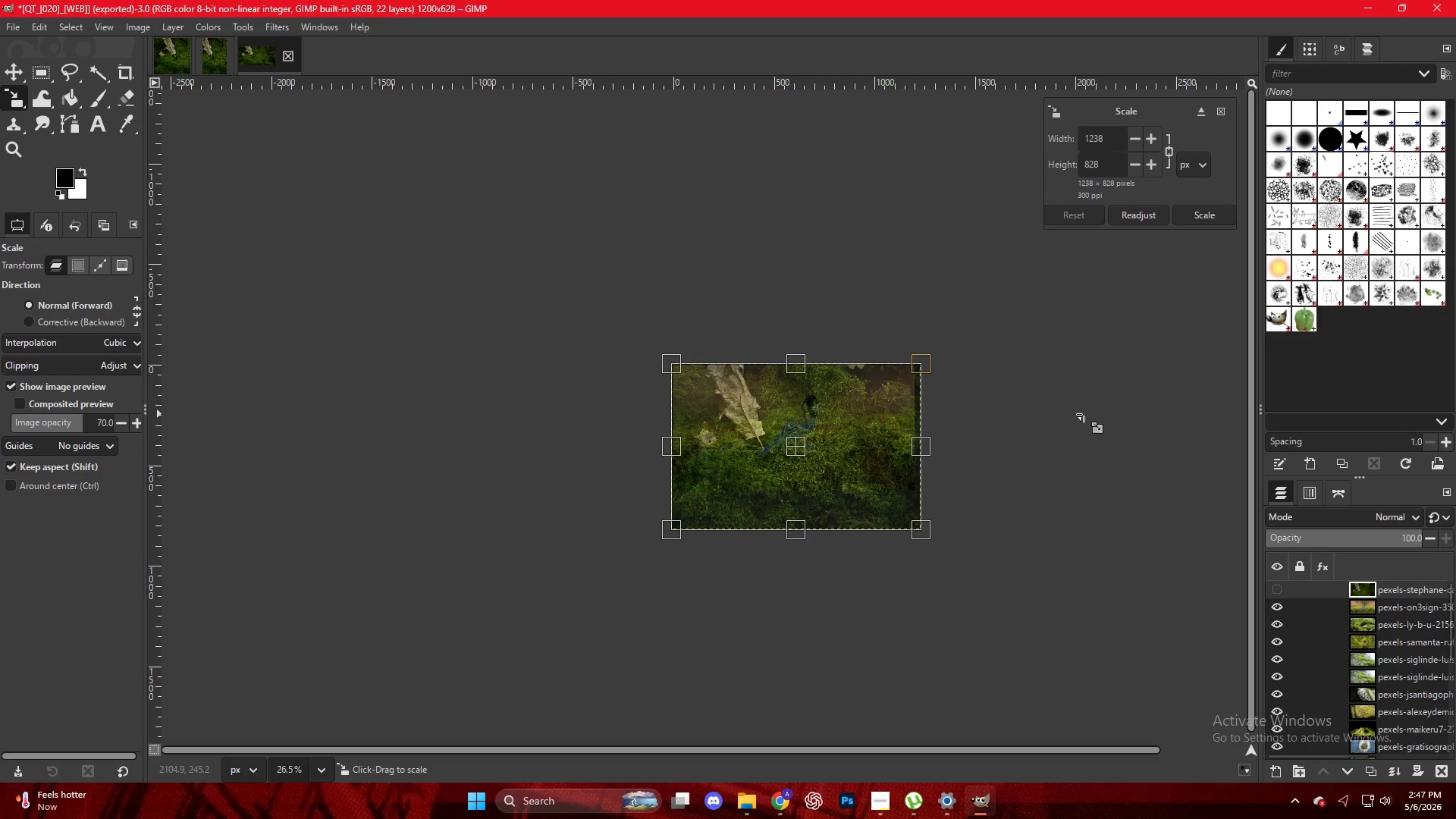 
key(Control+Z)
 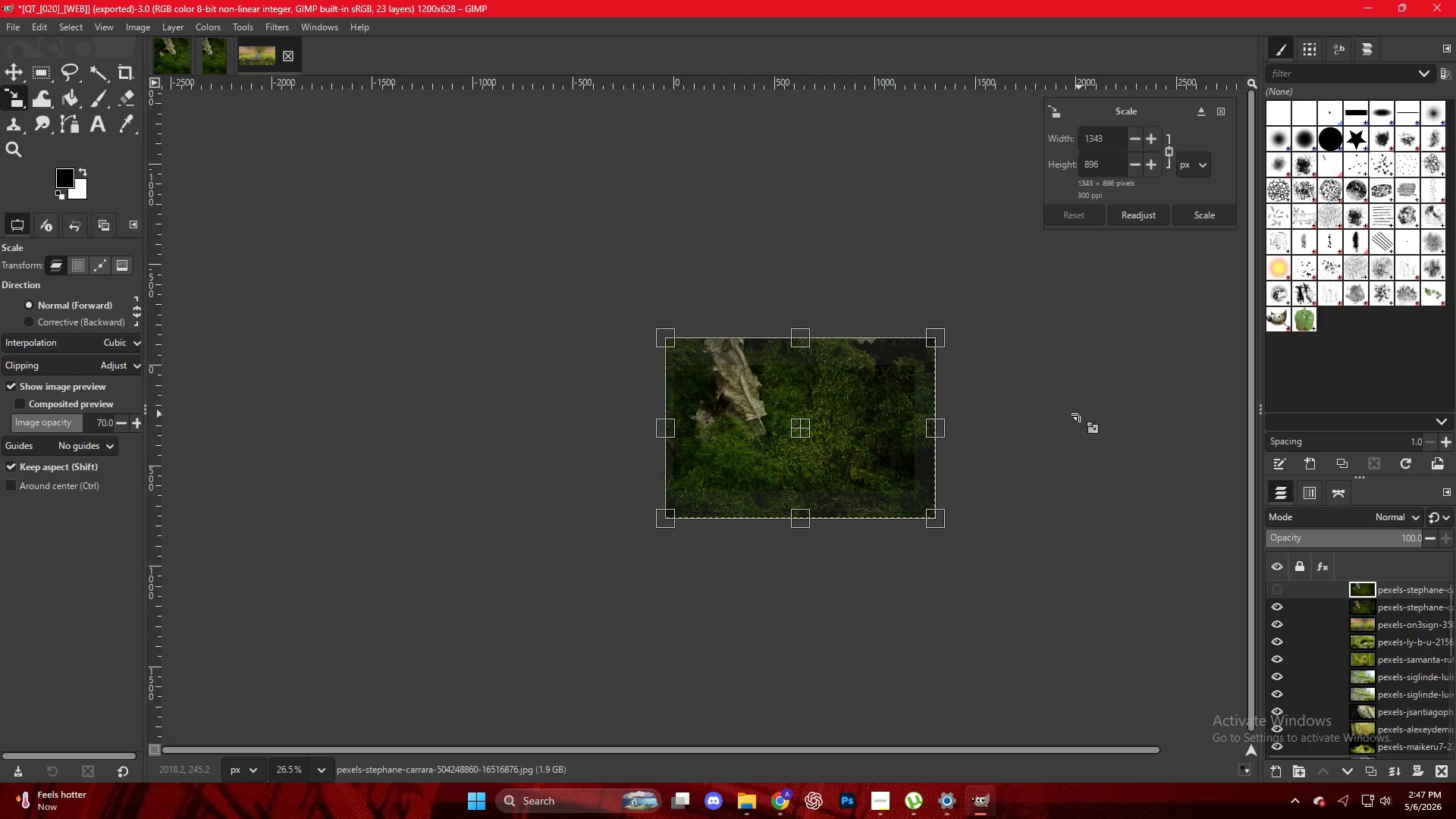 
key(Control+Z)
 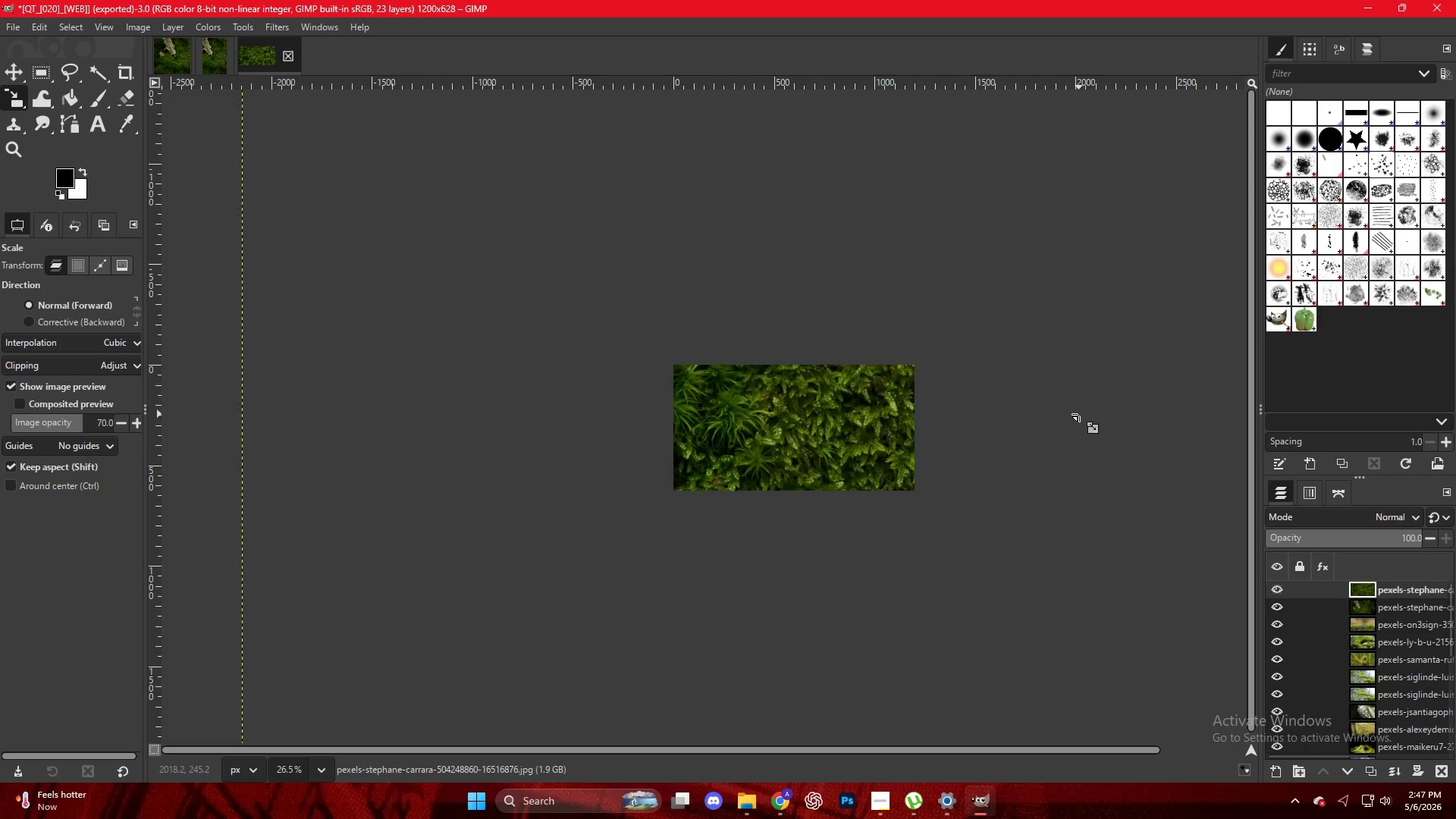 
key(Control+Z)
 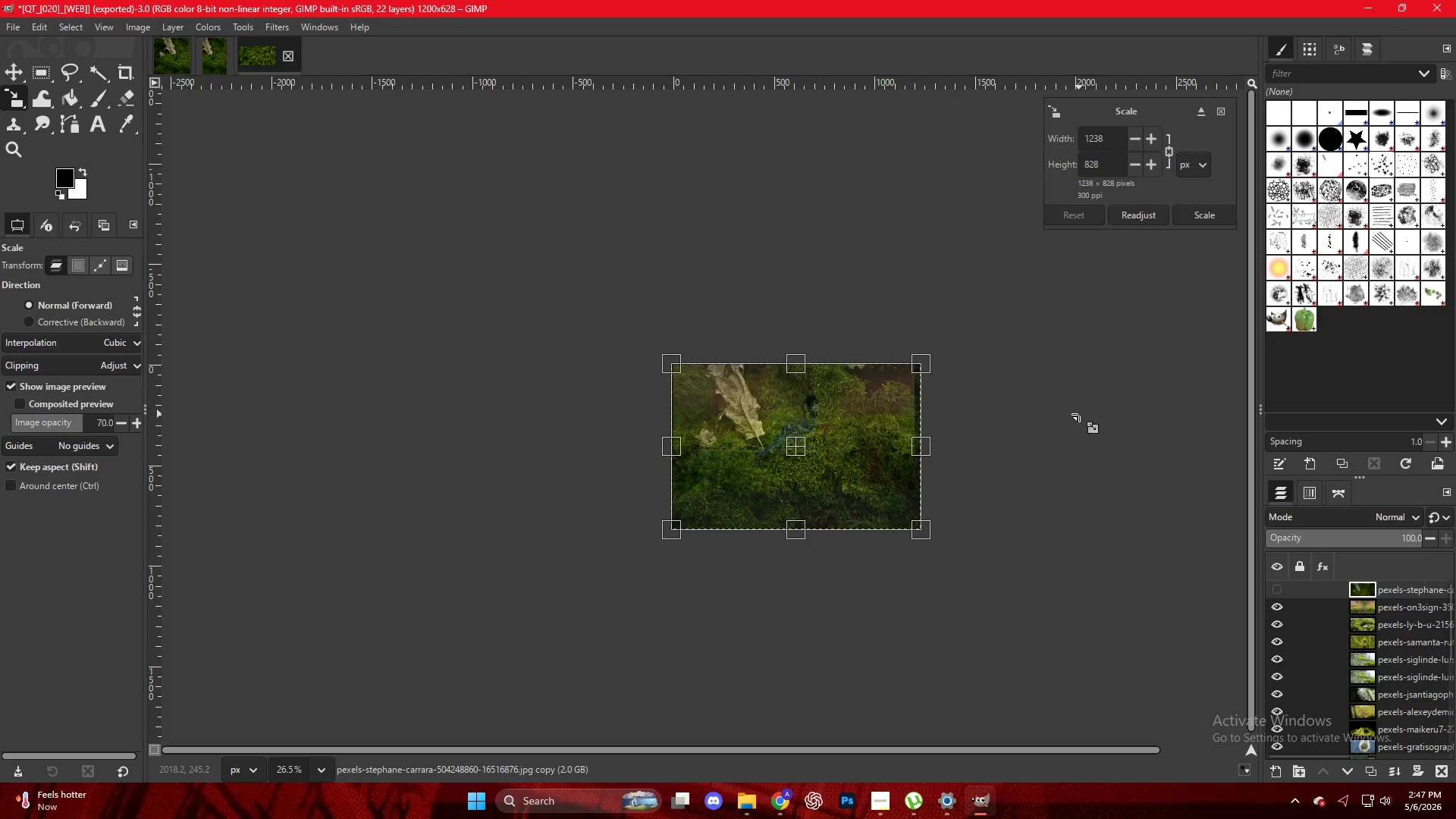 
key(Control+Z)
 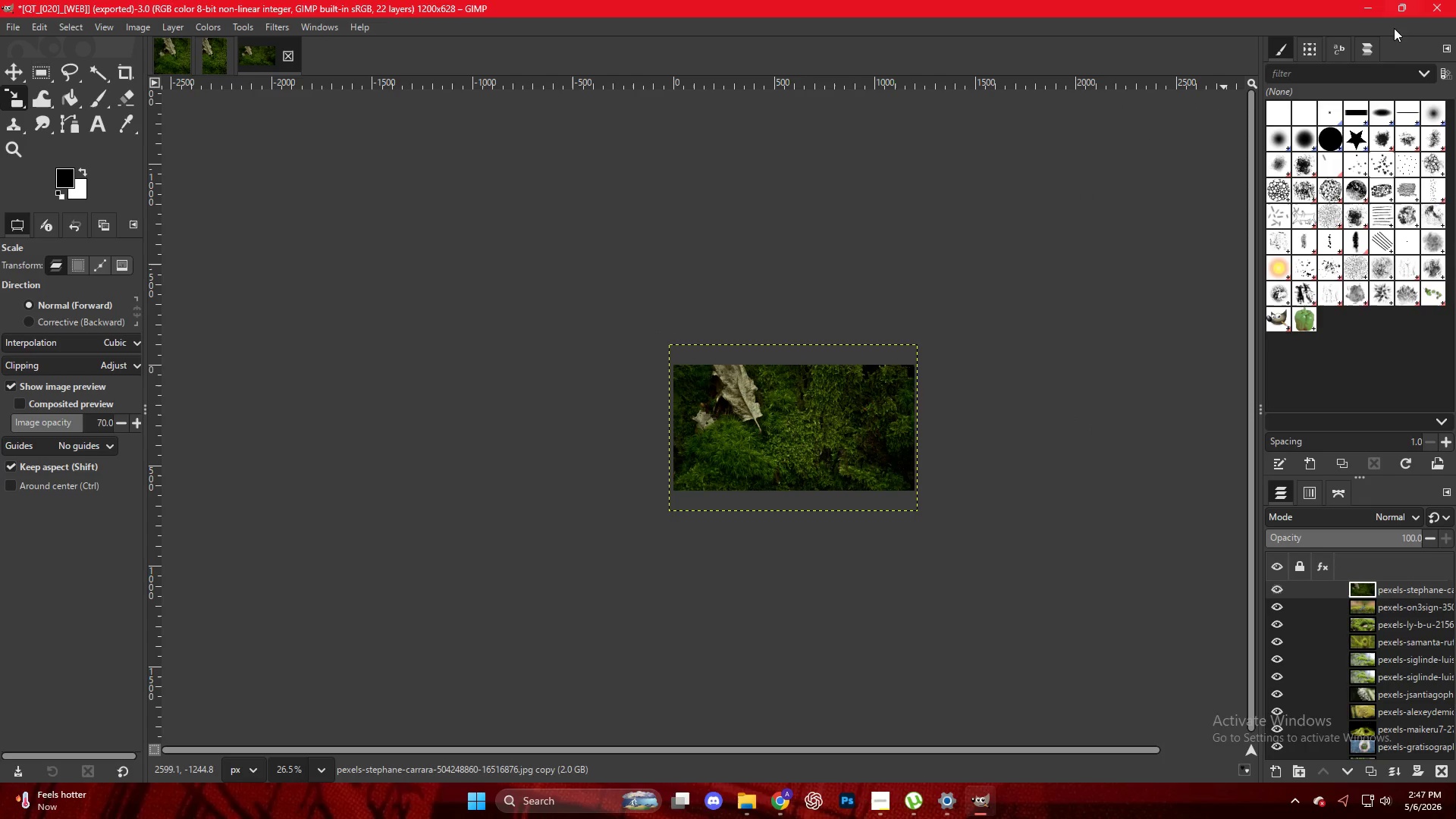 
left_click([1378, 8])
 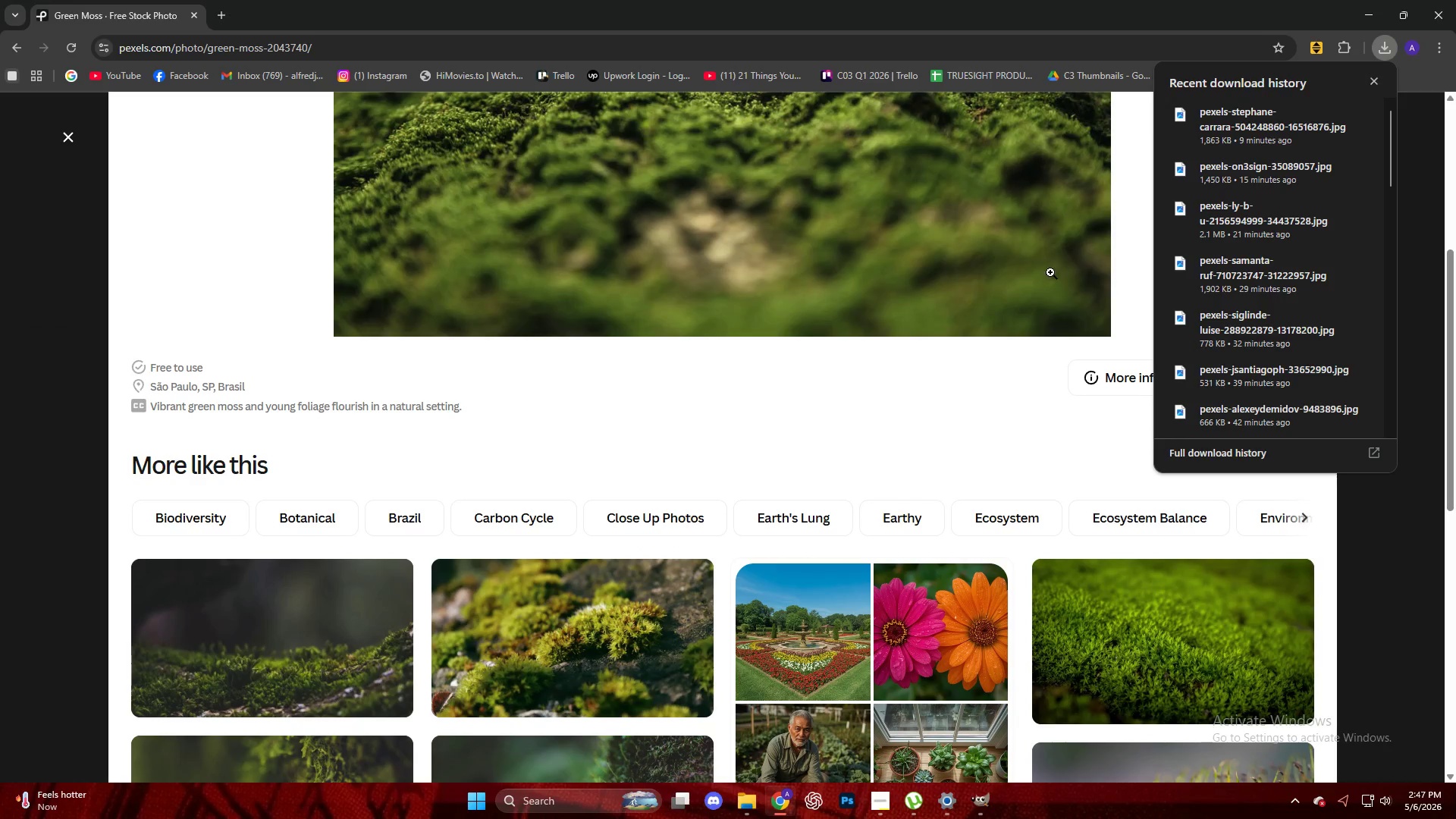 
scroll: coordinate [921, 331], scroll_direction: up, amount: 8.0
 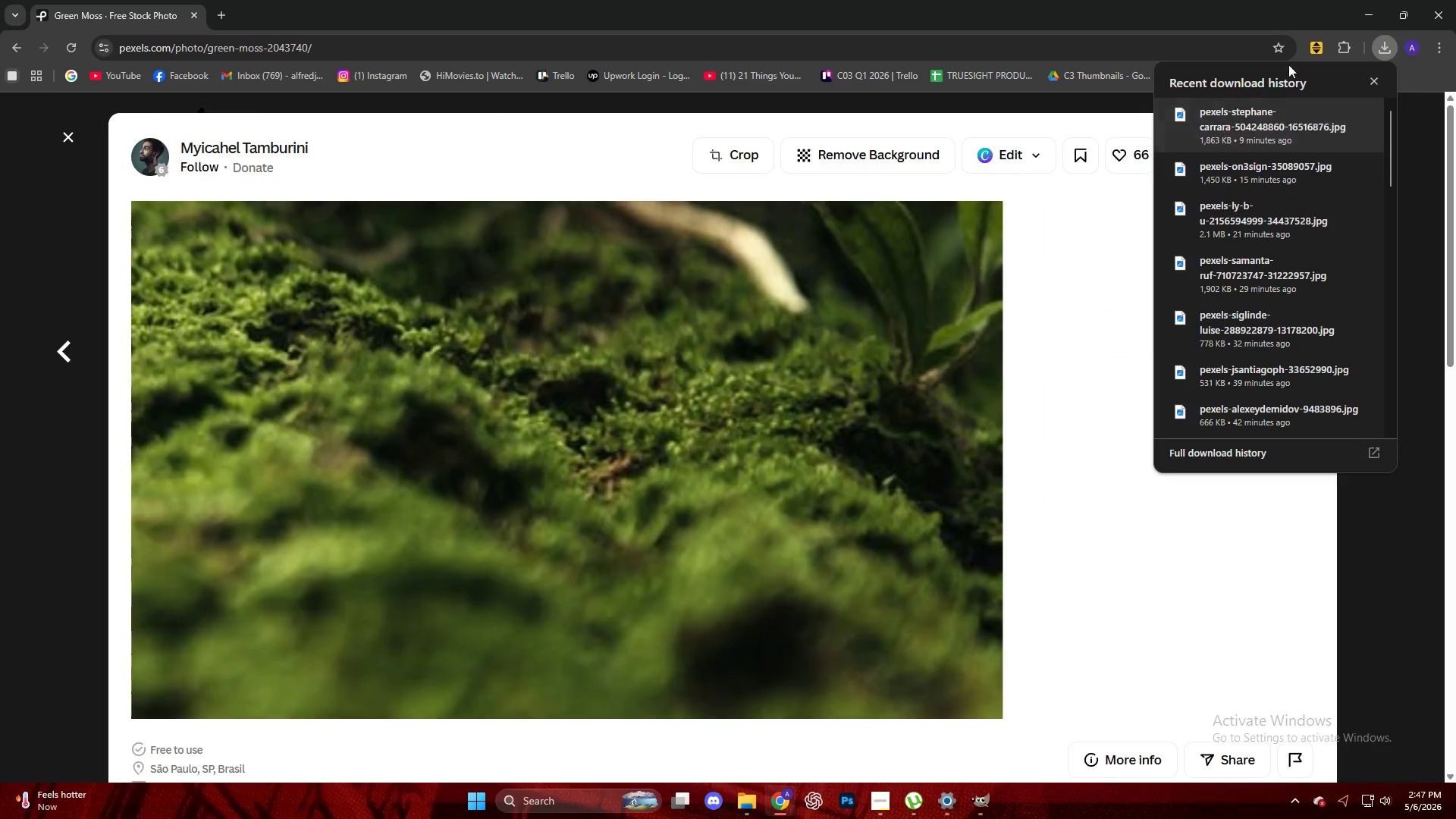 
left_click([1378, 77])
 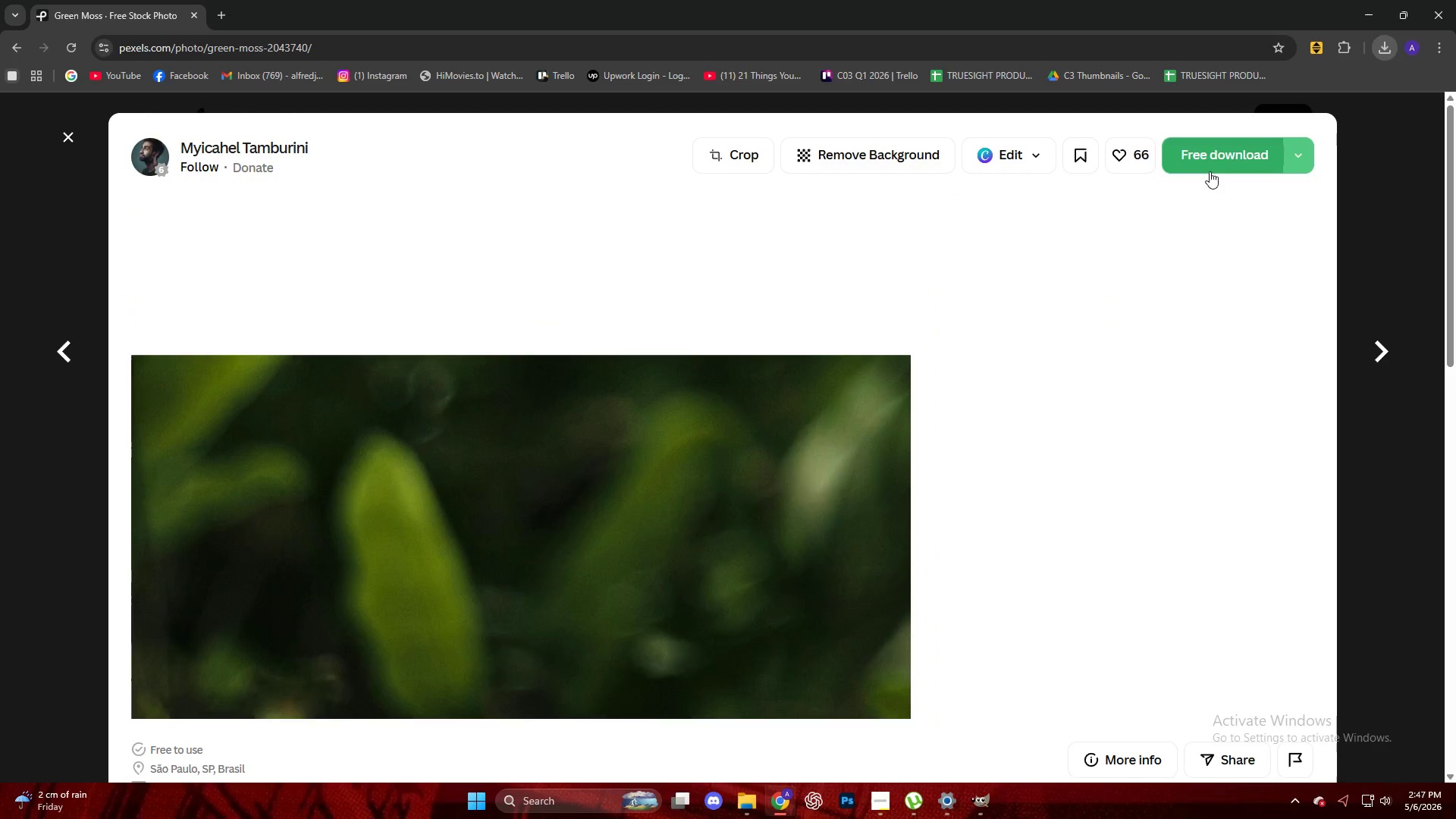 
left_click([1216, 148])
 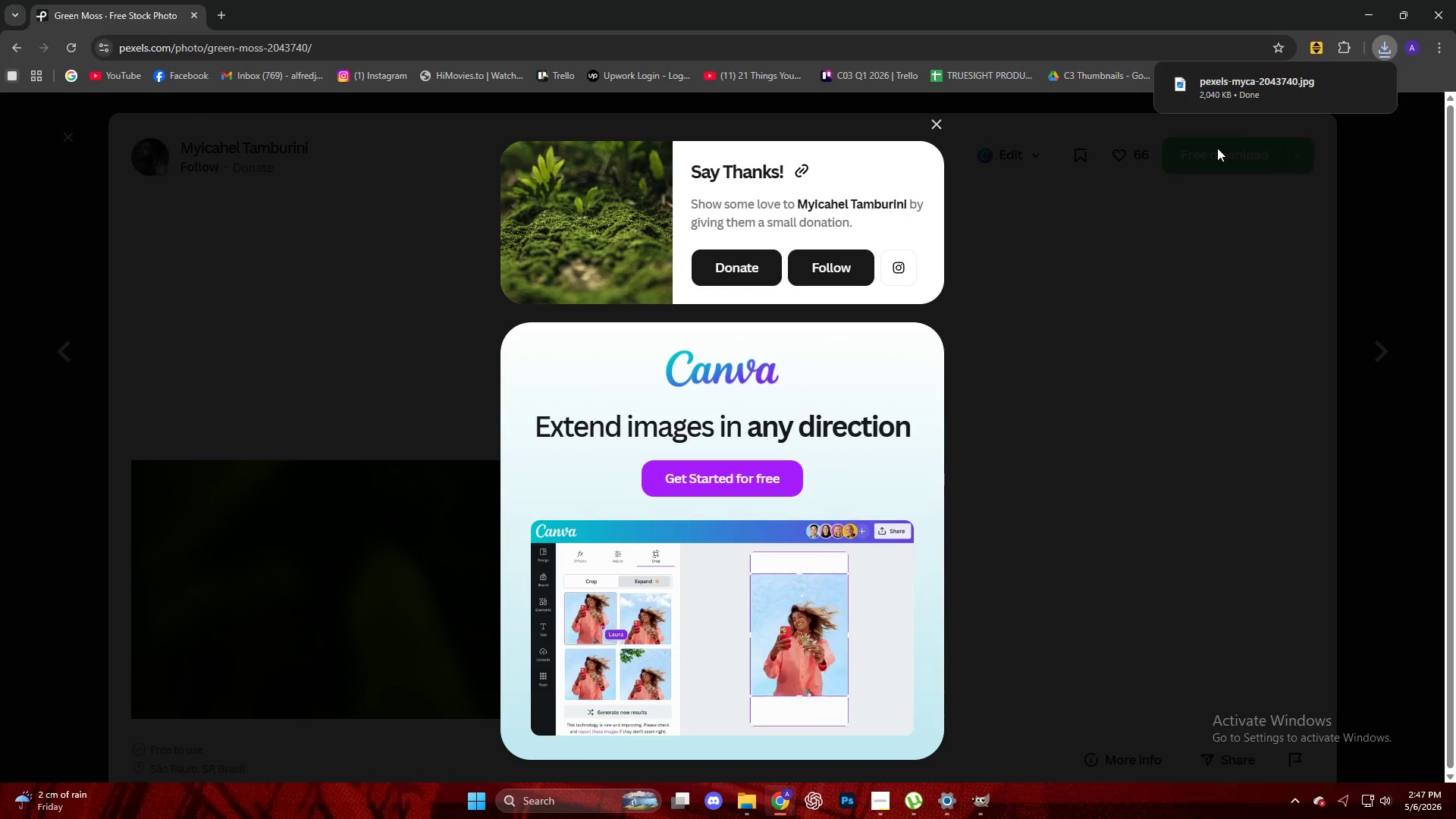 
wait(7.64)
 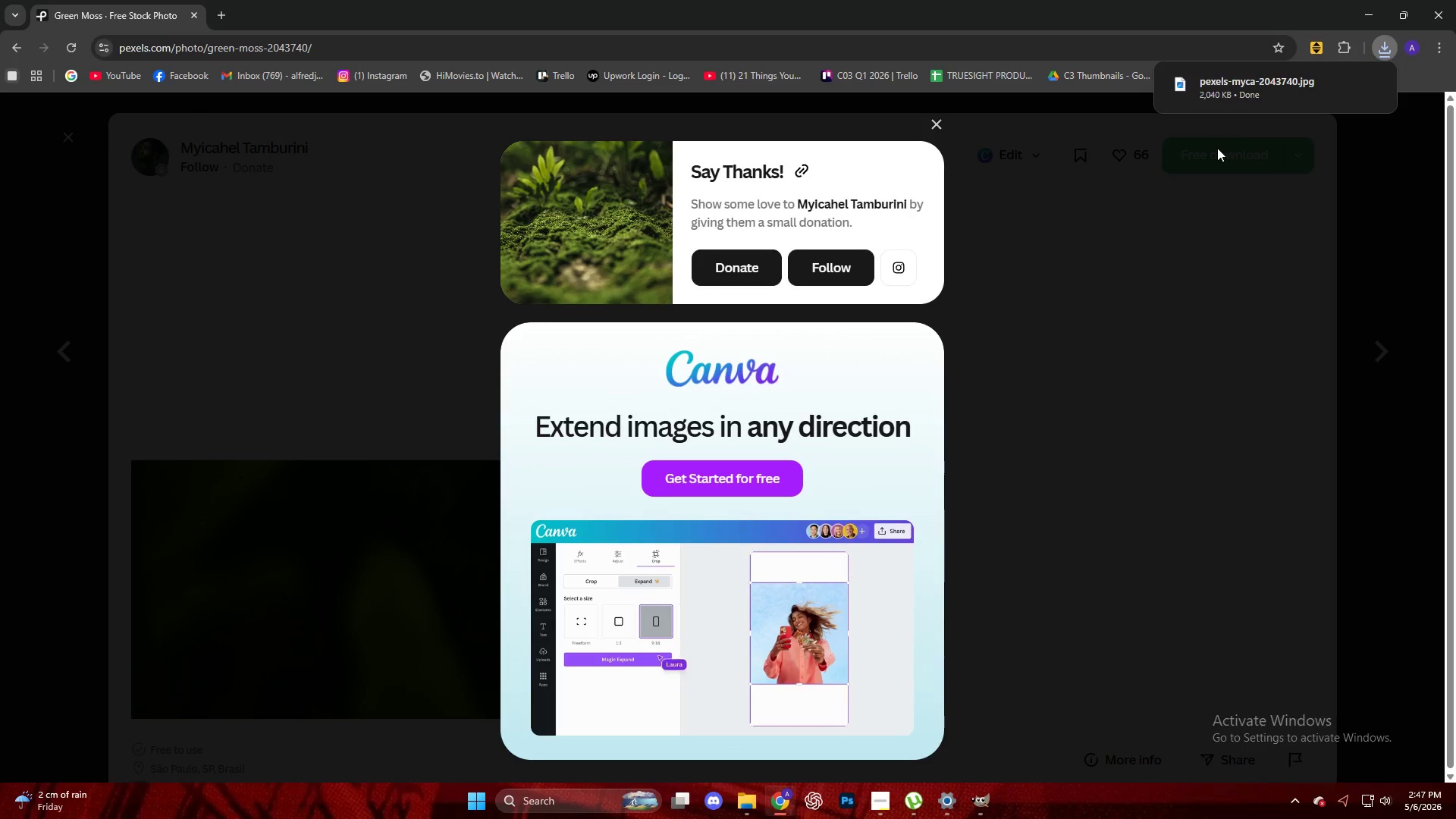 
left_click([1382, 55])
 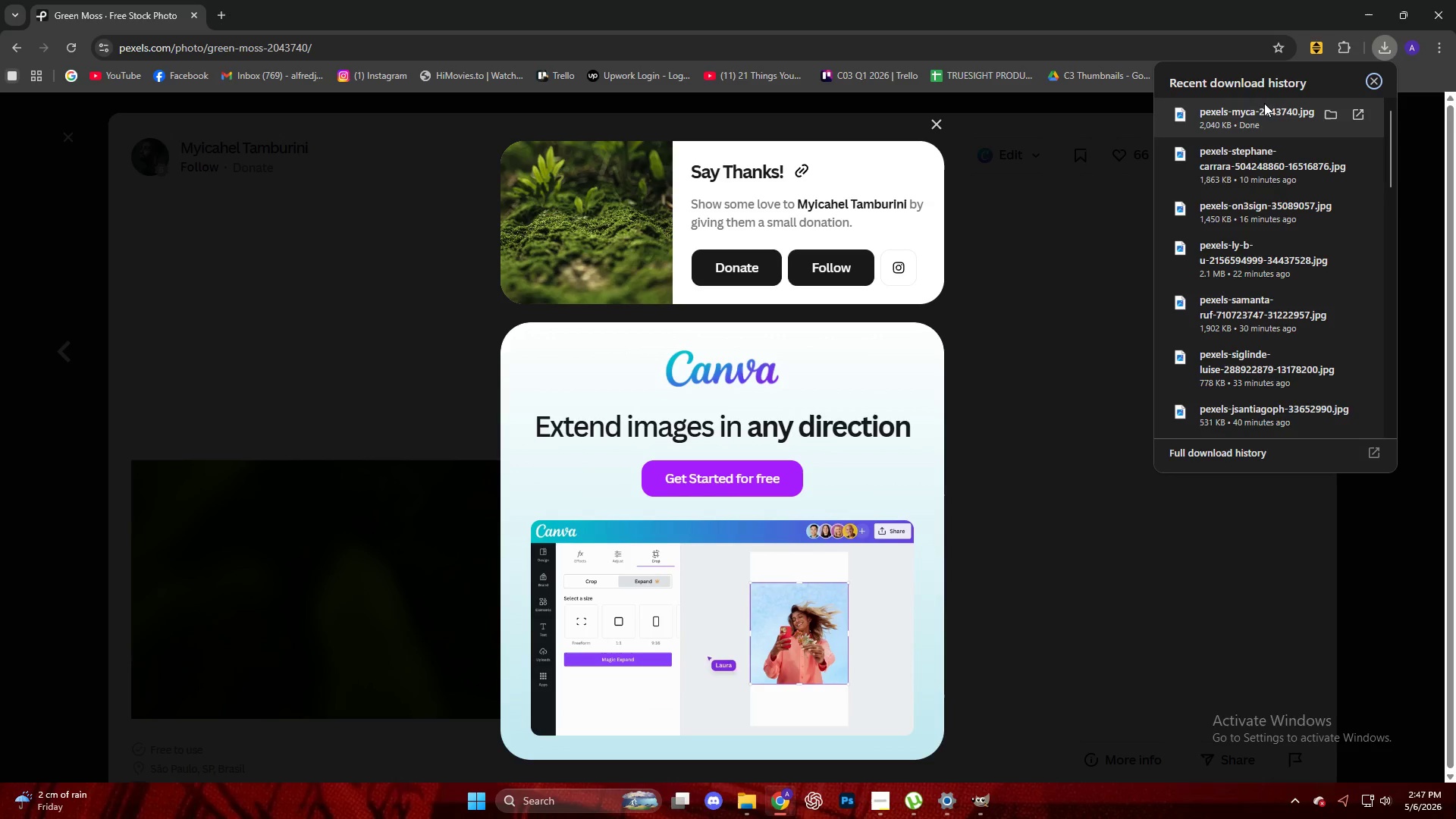 
left_click_drag(start_coordinate=[1249, 119], to_coordinate=[835, 416])
 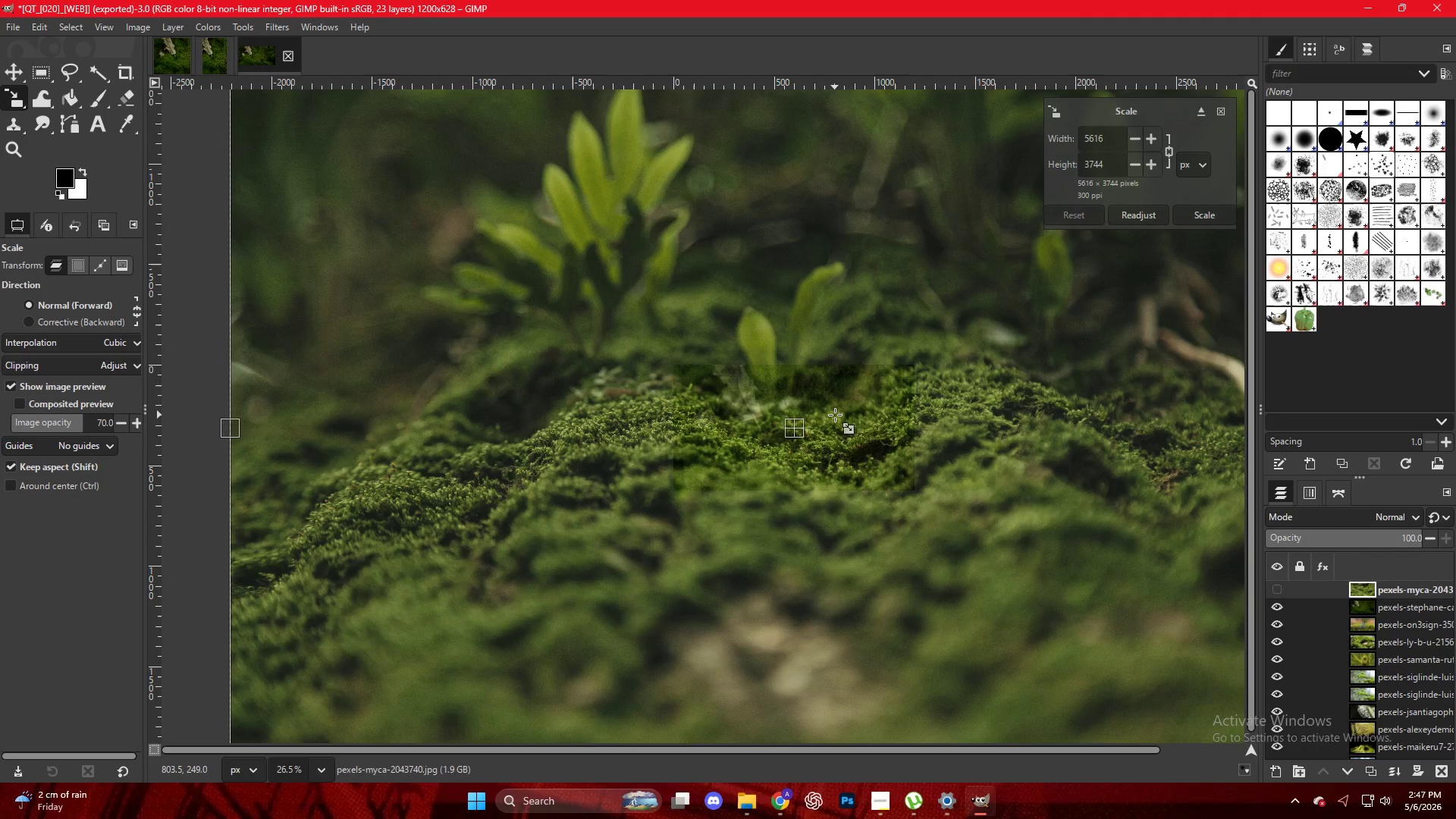 
key(Control+ControlLeft)
 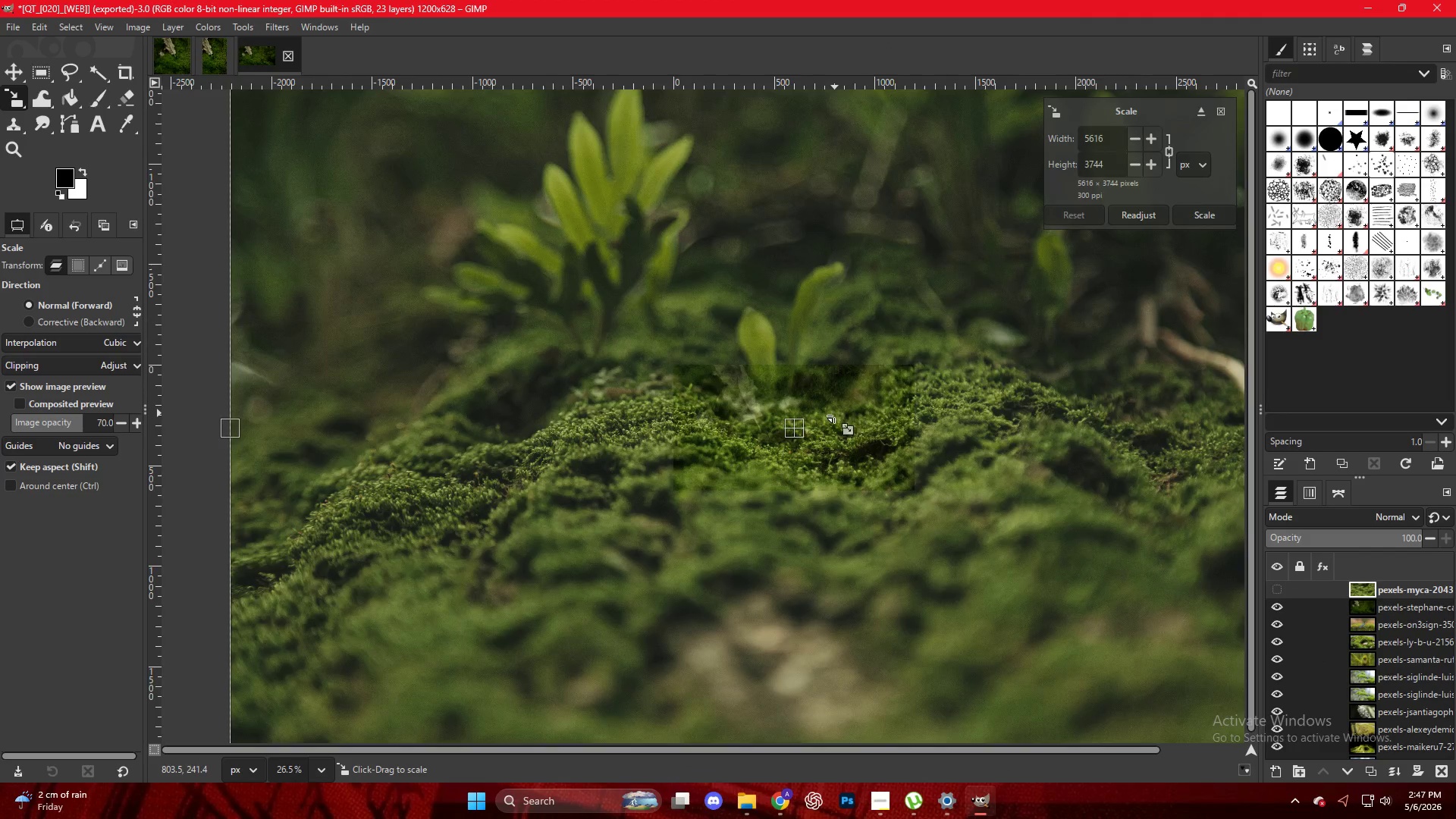 
scroll: coordinate [834, 416], scroll_direction: down, amount: 6.0
 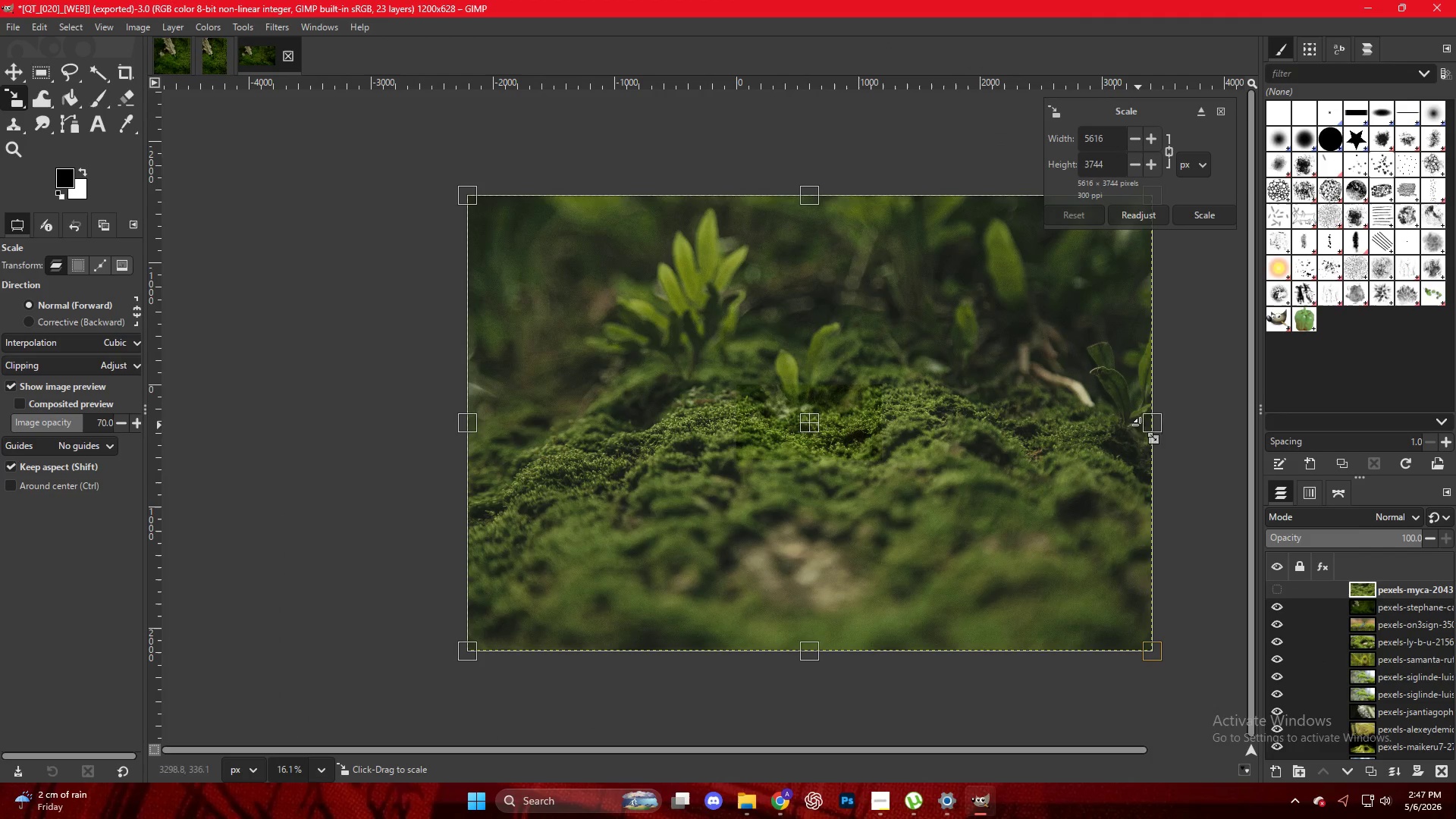 
left_click_drag(start_coordinate=[1147, 428], to_coordinate=[1031, 424])
 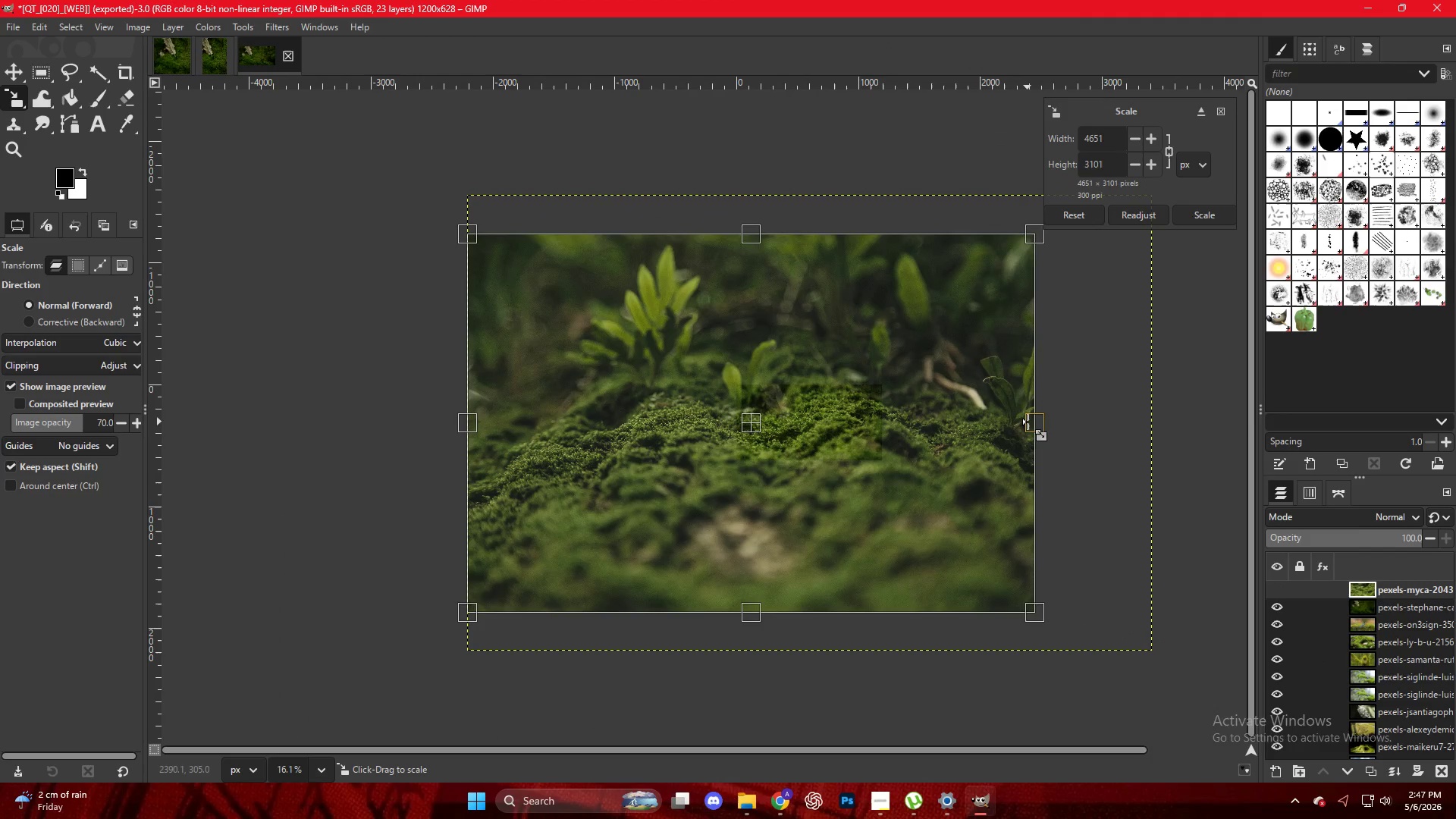 
hold_key(key=AltLeft, duration=0.75)
scroll: coordinate [1021, 420], scroll_direction: down, amount: 4.0
 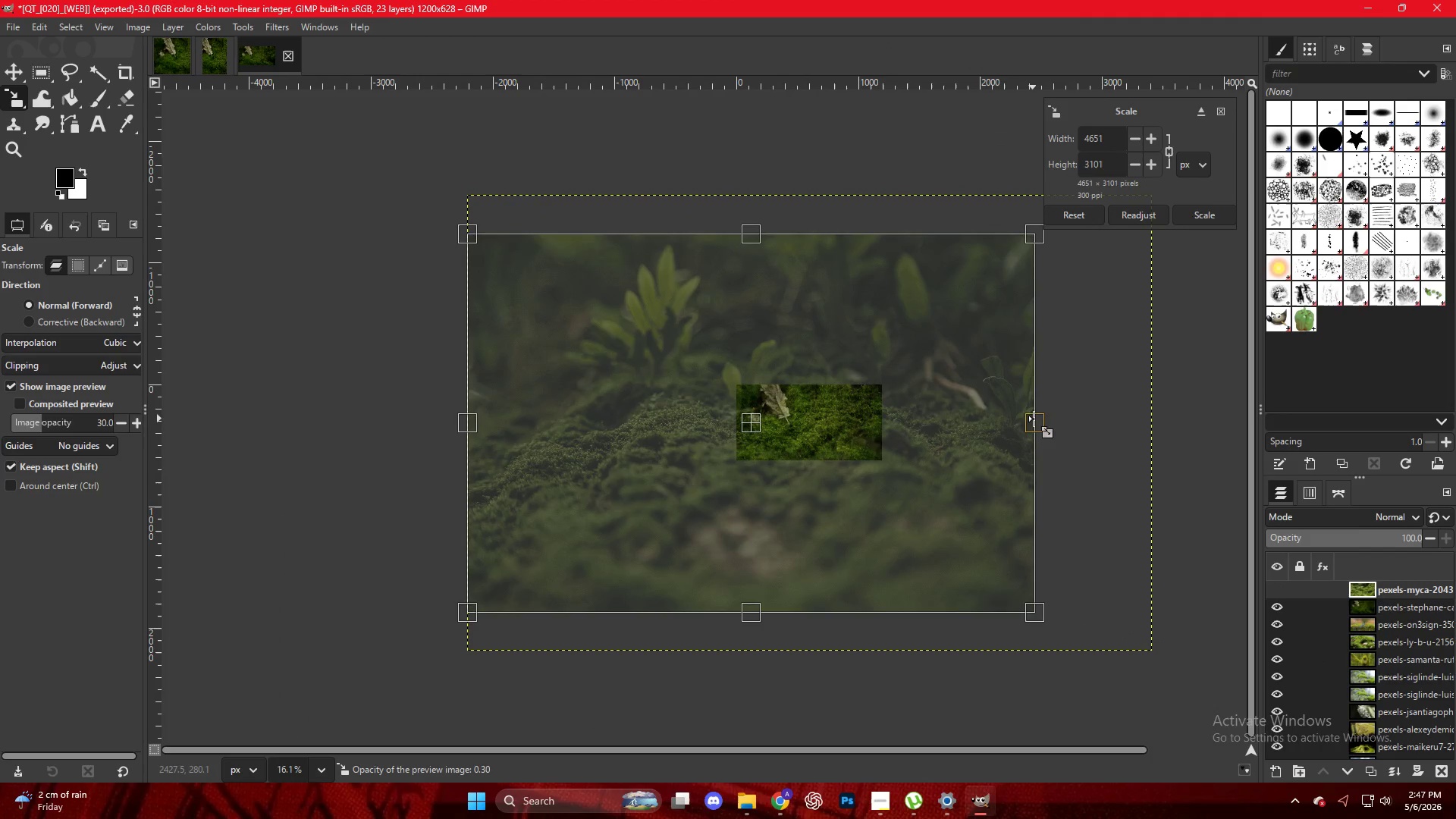 
left_click_drag(start_coordinate=[1037, 419], to_coordinate=[887, 415])
 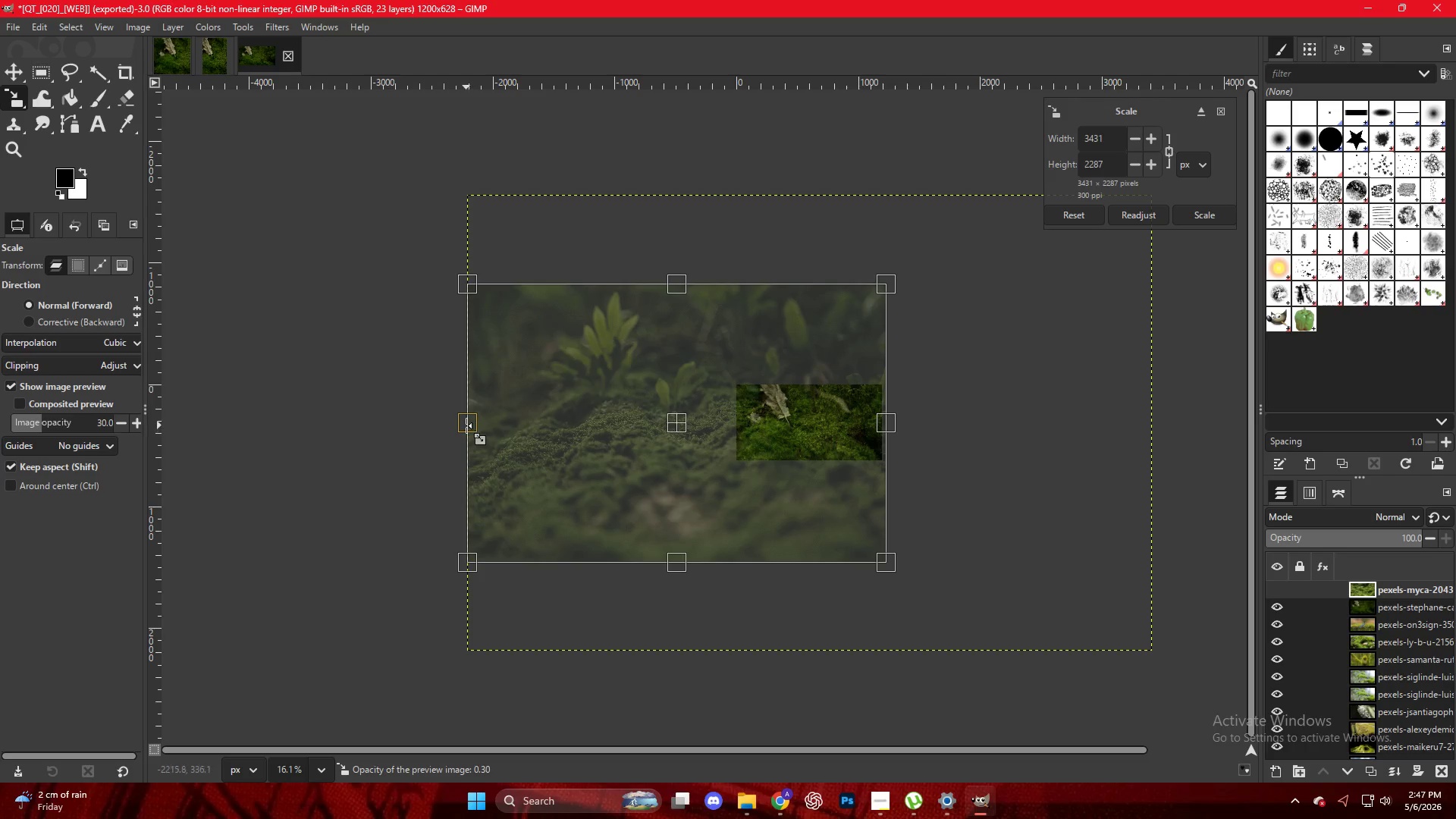 
left_click_drag(start_coordinate=[475, 426], to_coordinate=[737, 424])
 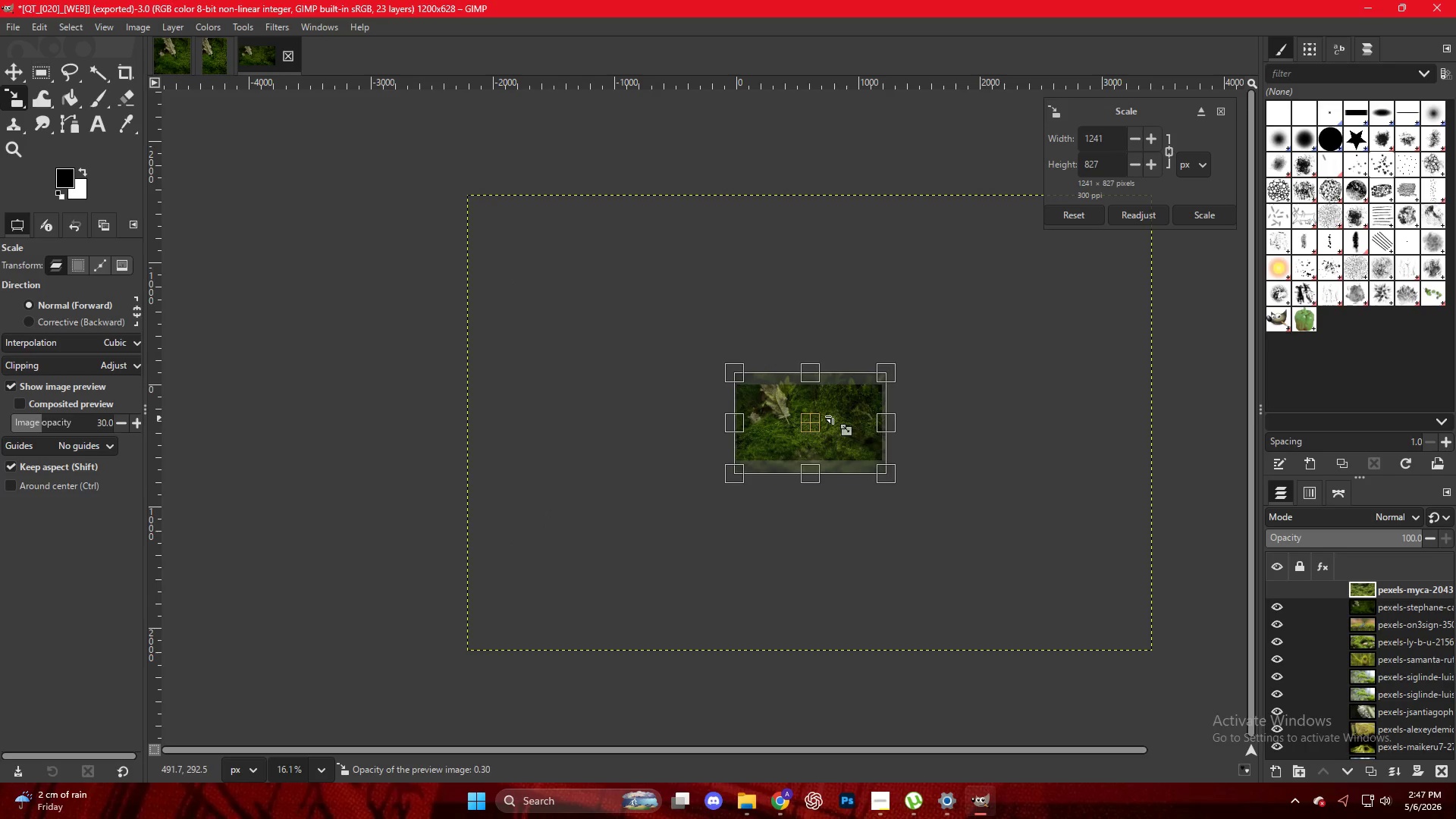 
hold_key(key=ControlLeft, duration=0.83)
 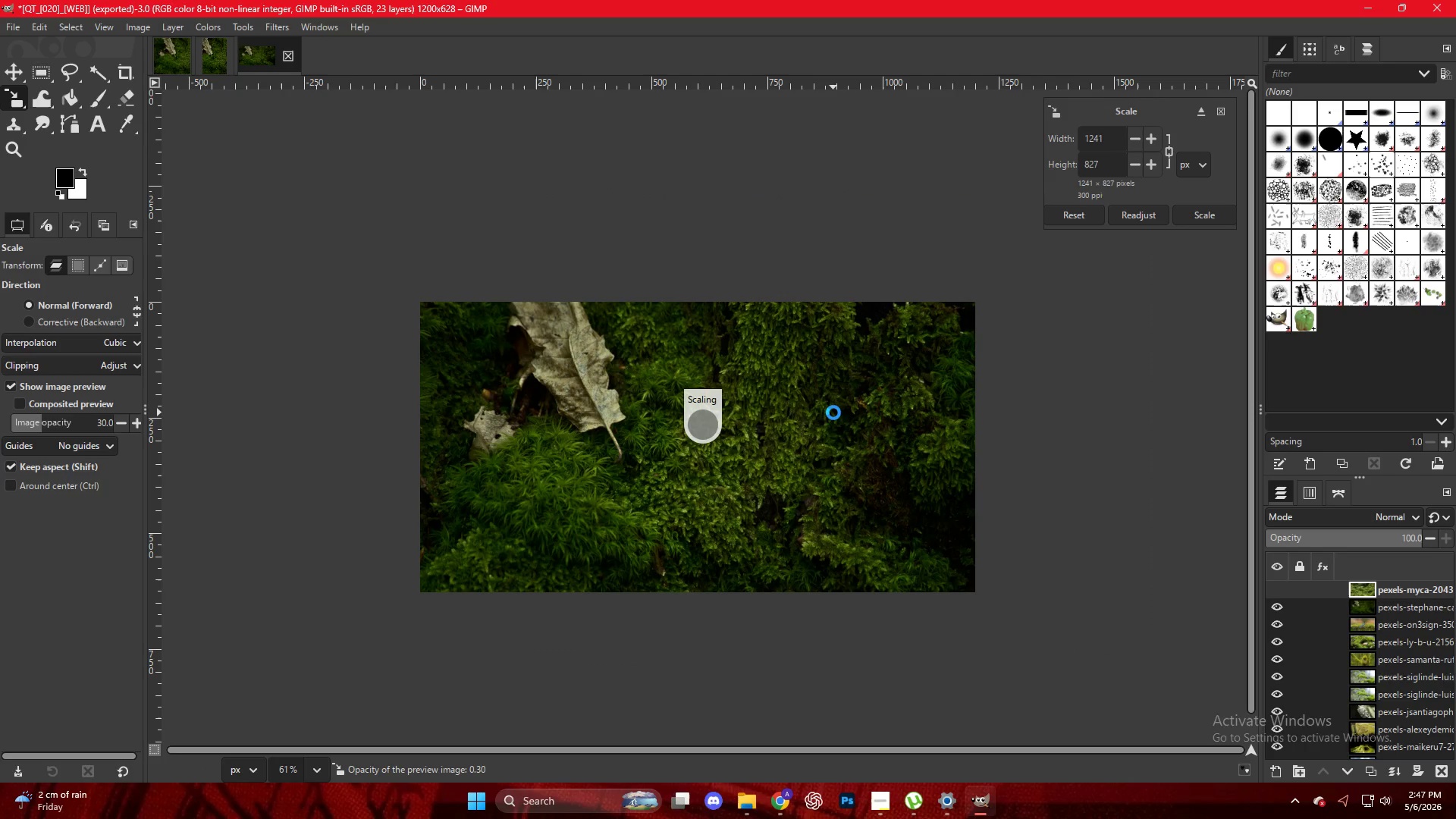 
left_click([833, 413])
 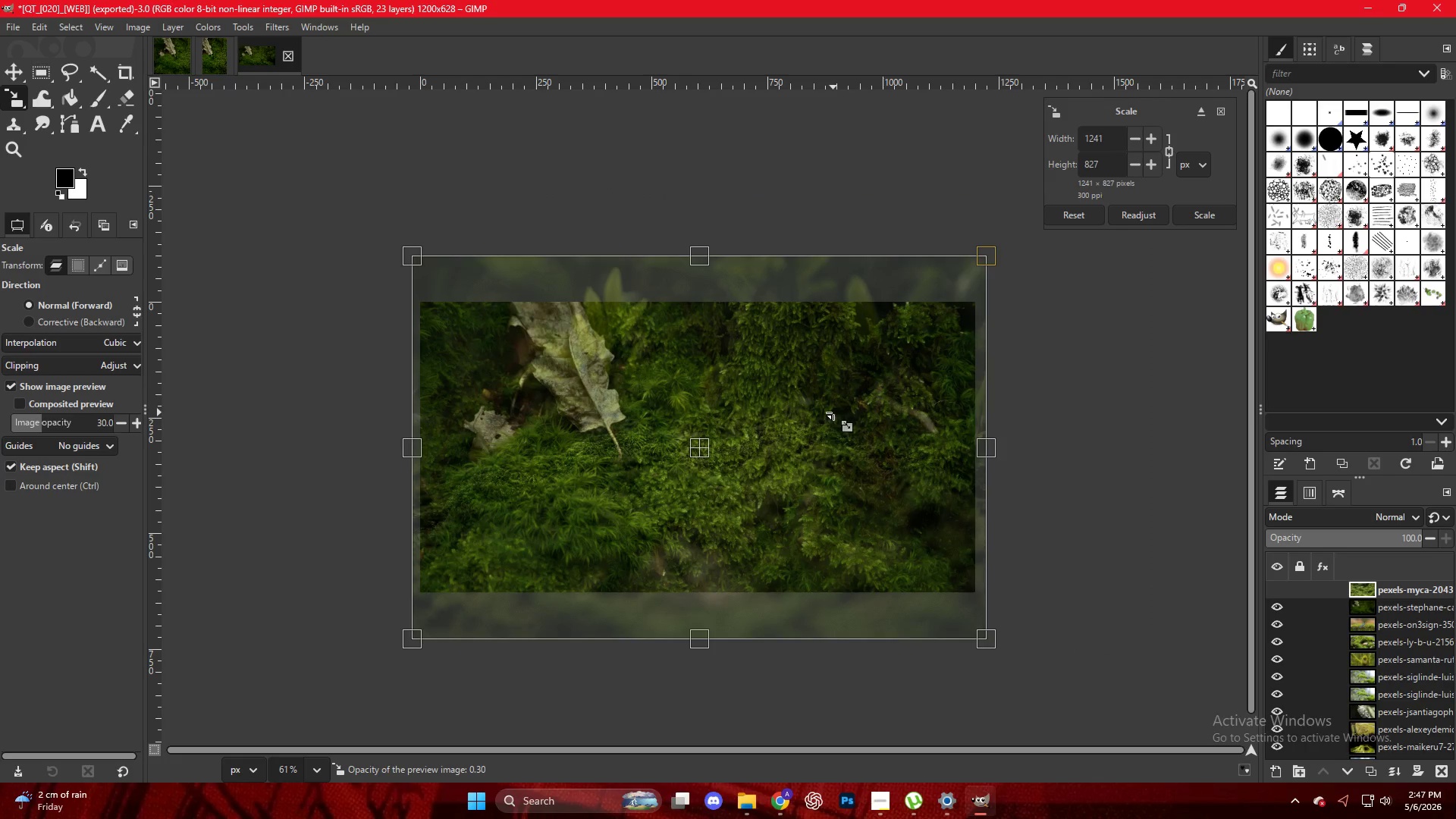 
scroll: coordinate [833, 413], scroll_direction: up, amount: 14.0
 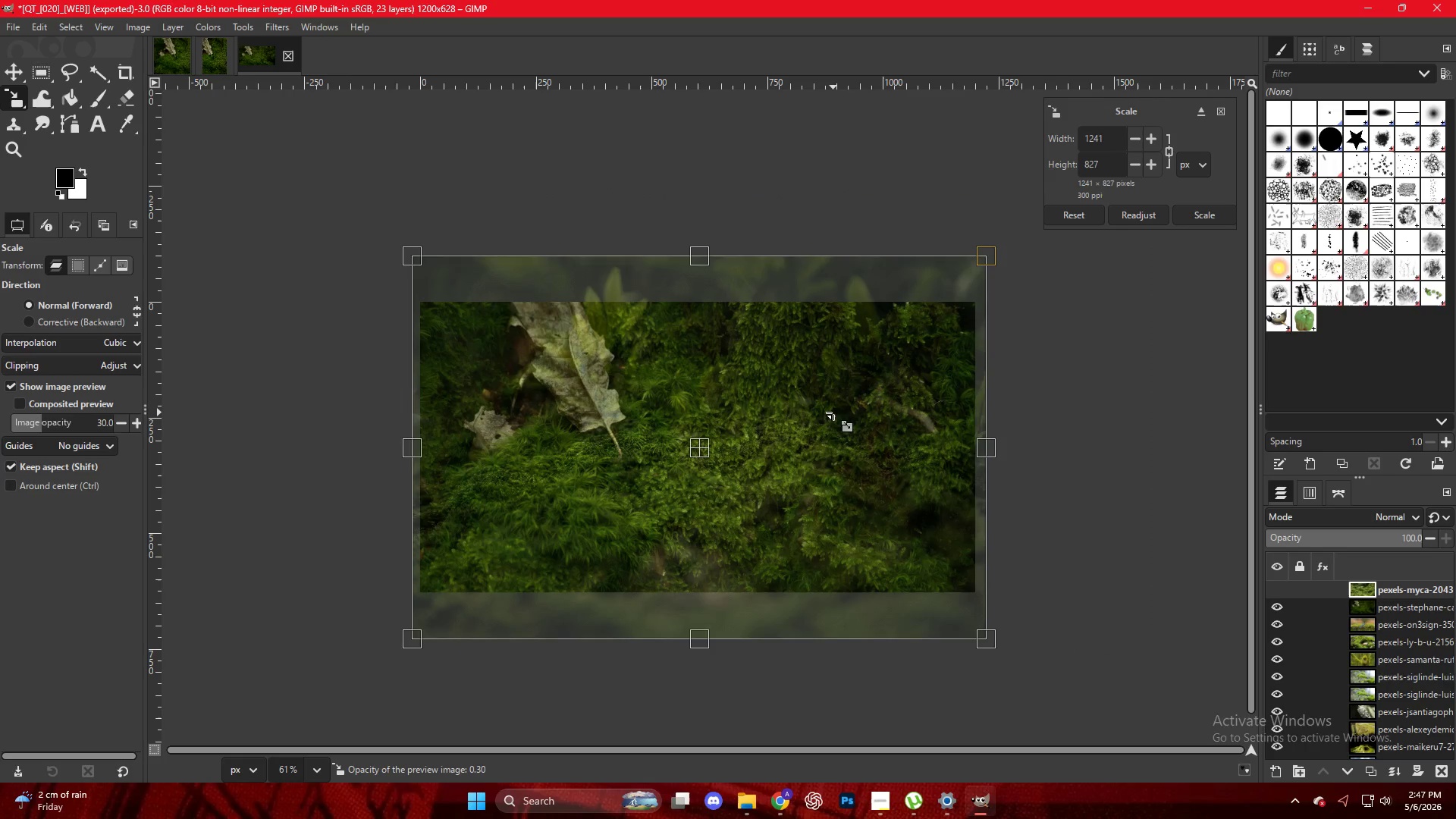 
key(NumpadEnter)
 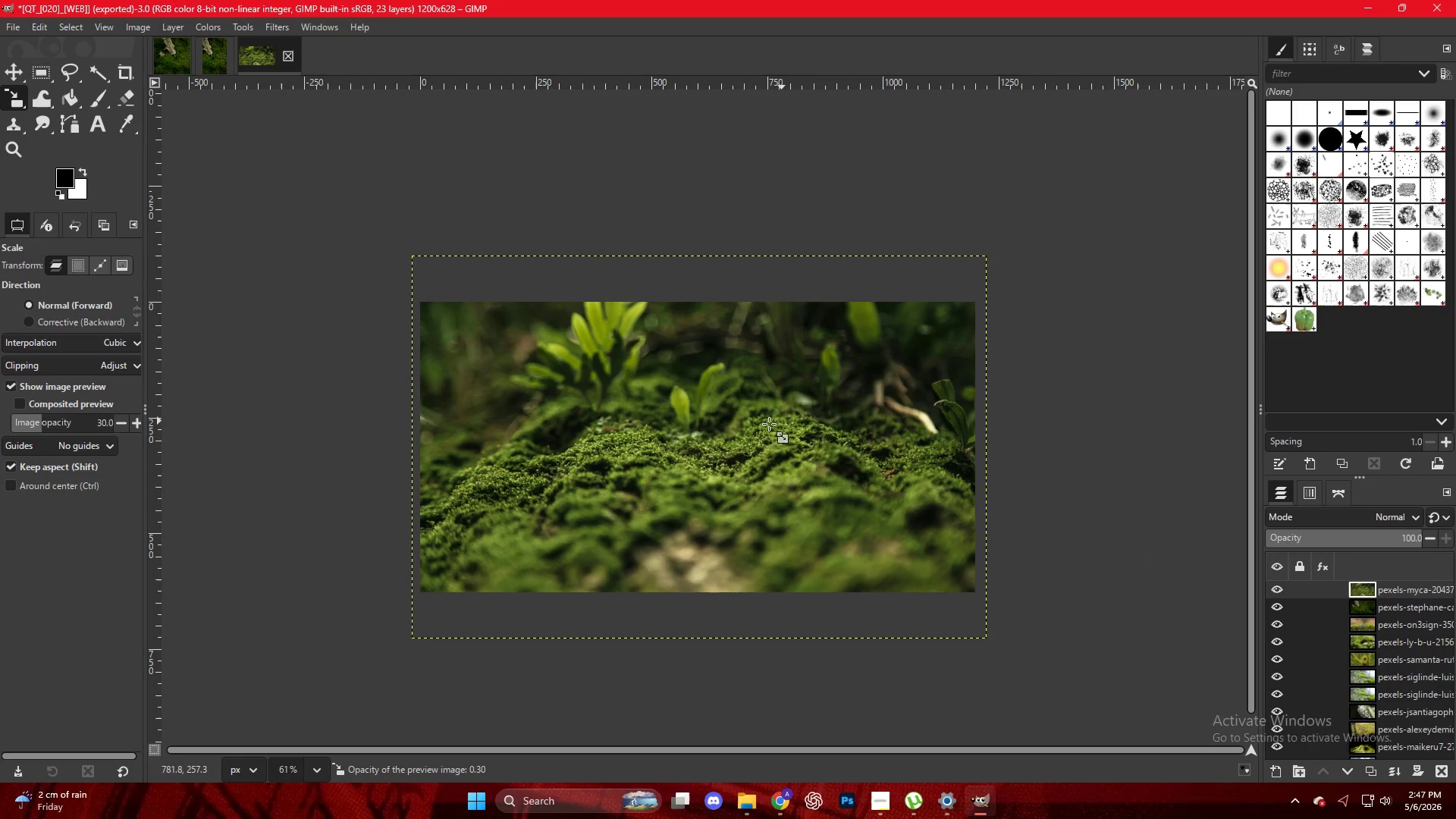 
left_click_drag(start_coordinate=[731, 438], to_coordinate=[731, 447])
 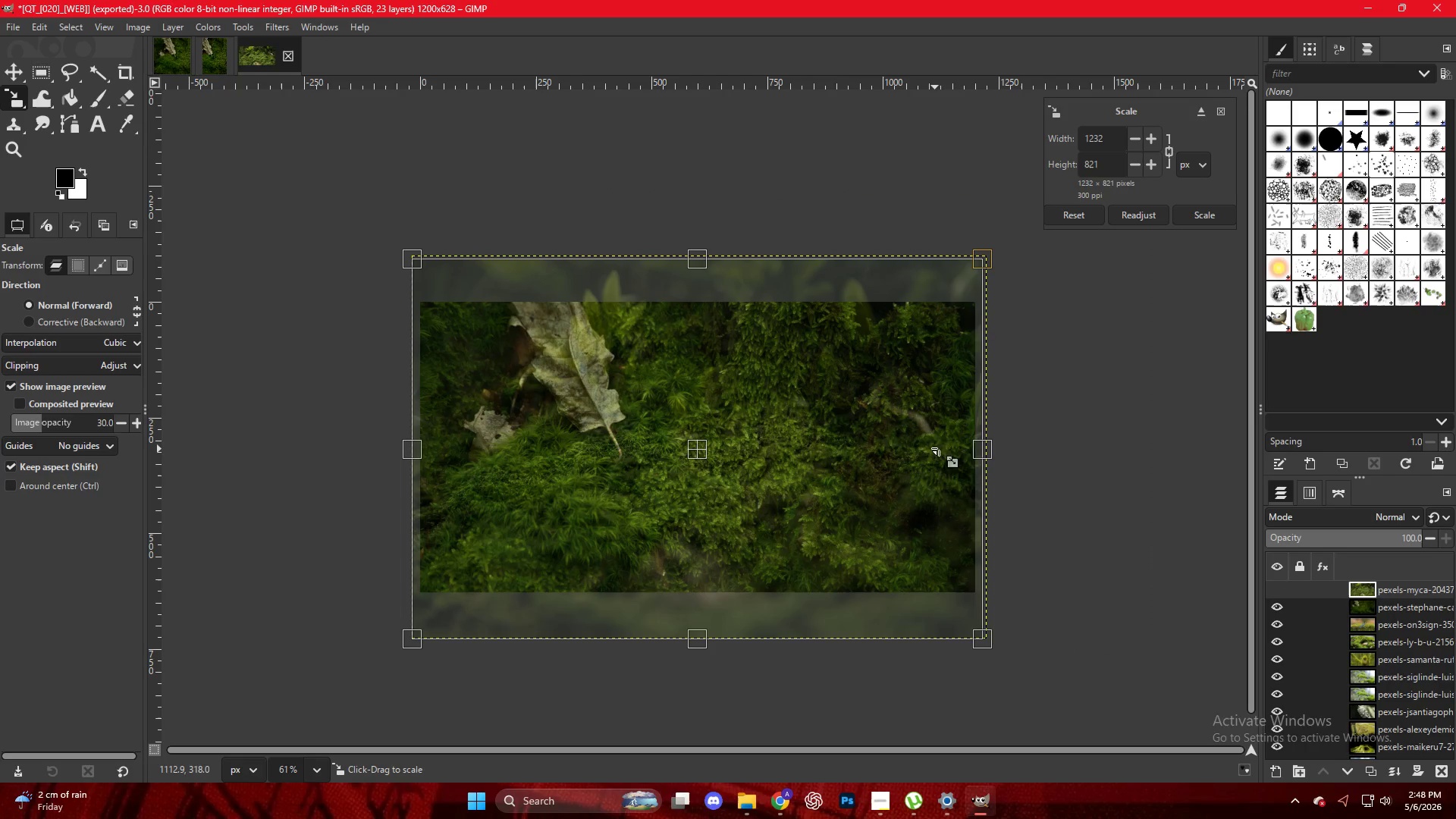 
left_click_drag(start_coordinate=[706, 456], to_coordinate=[707, 488])
 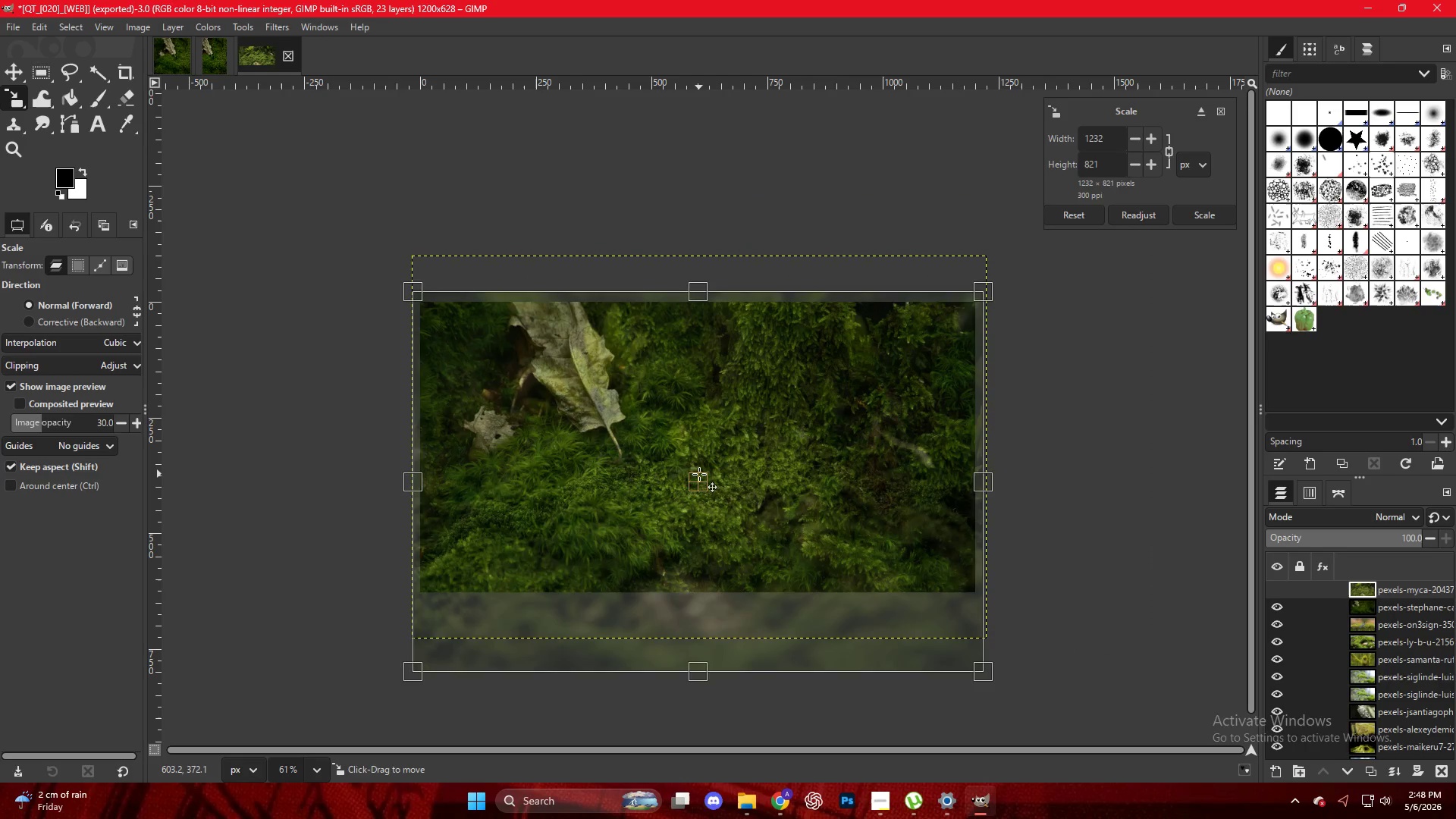 
key(NumpadEnter)
 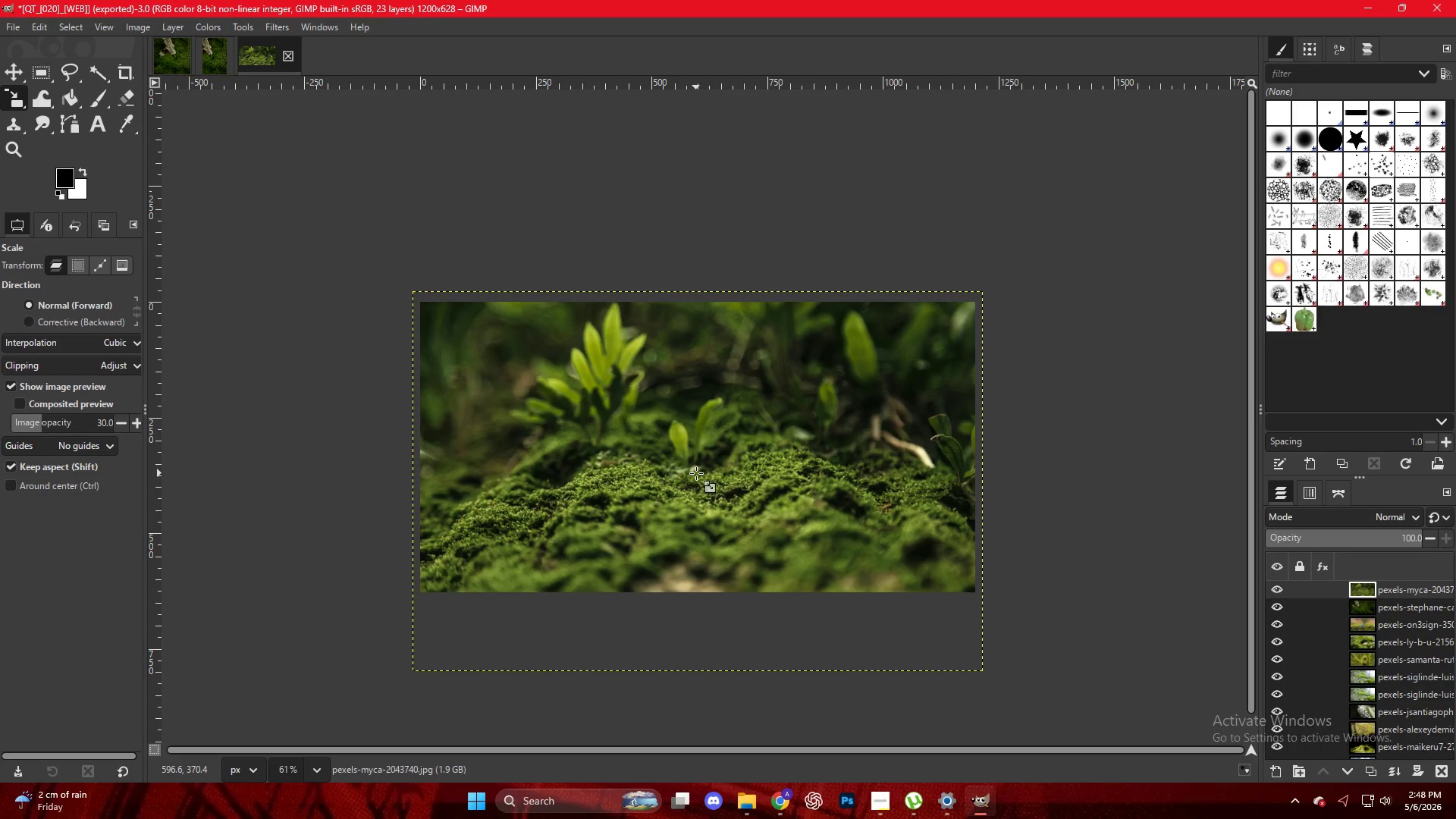 
left_click([681, 472])
 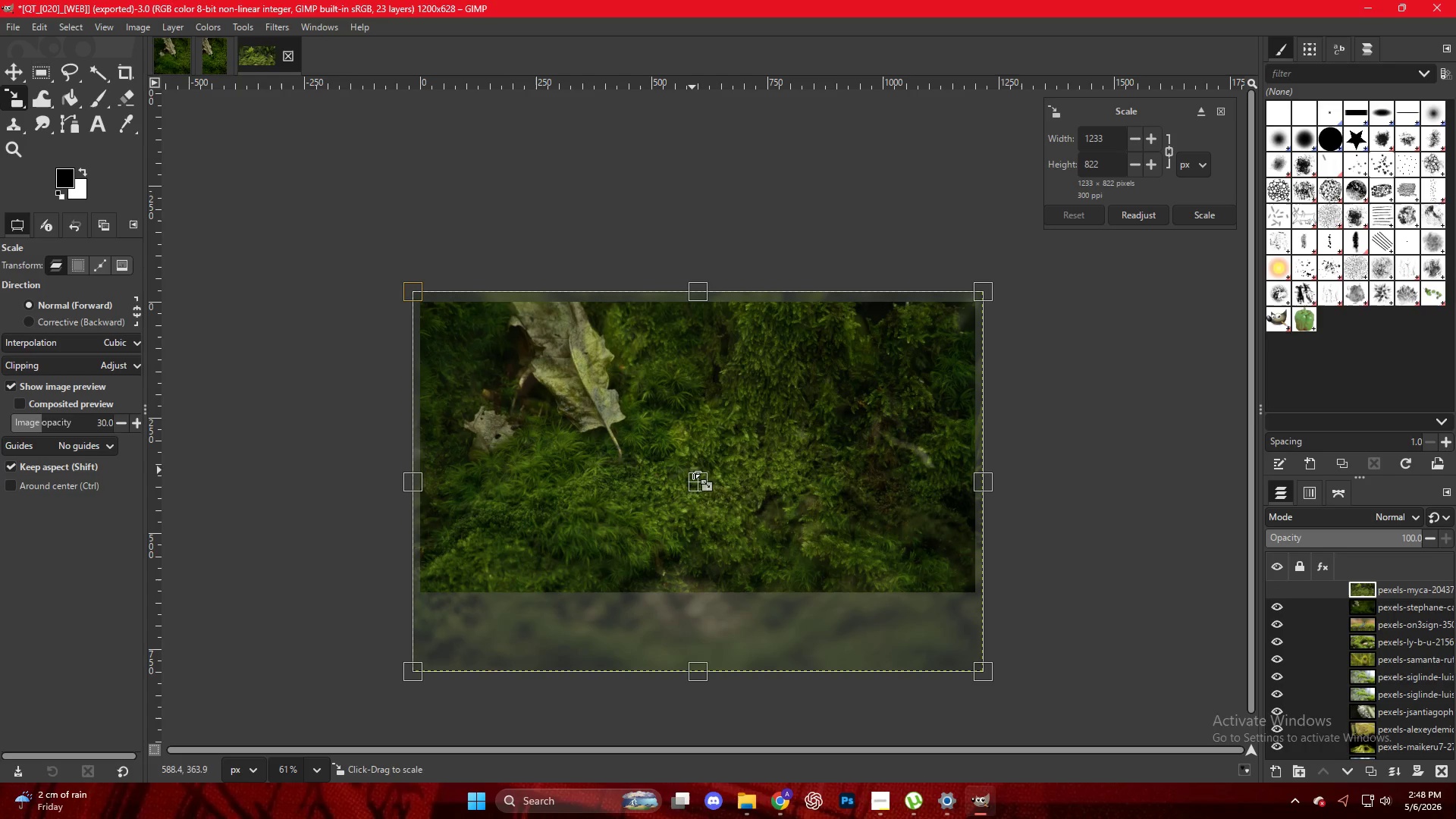 
left_click_drag(start_coordinate=[694, 478], to_coordinate=[695, 486])
 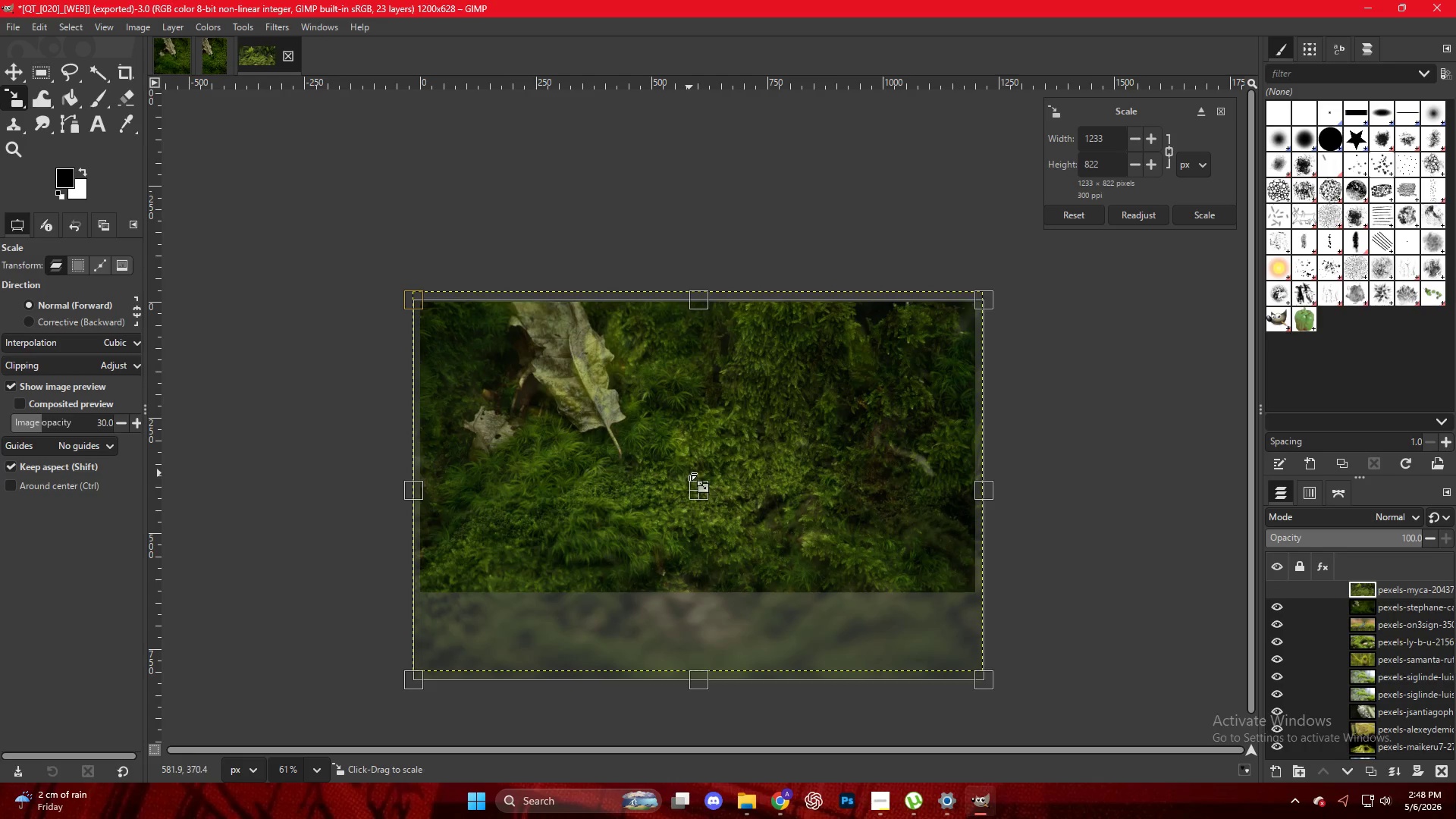 
key(NumpadEnter)
 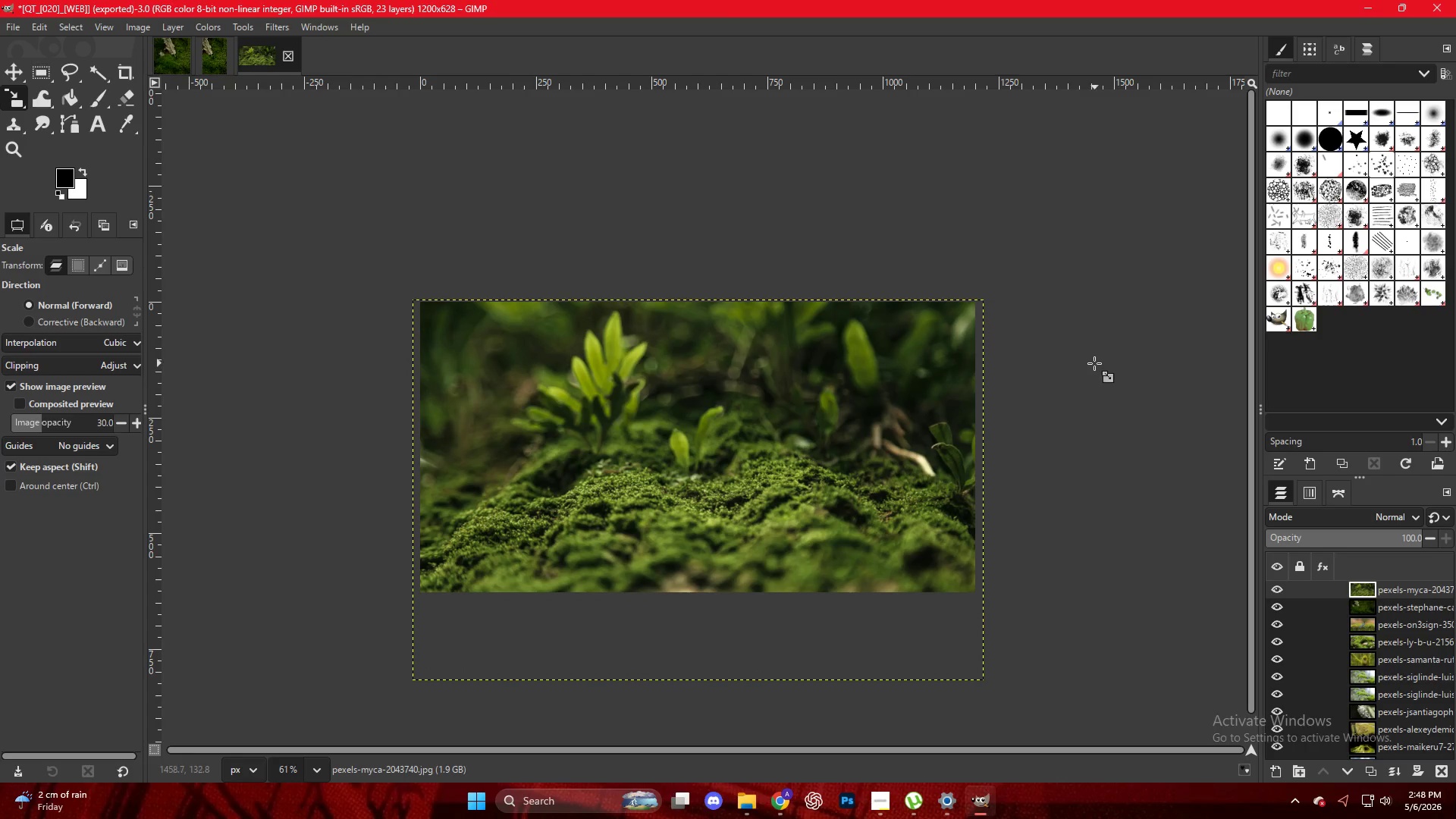 
left_click([1084, 359])
 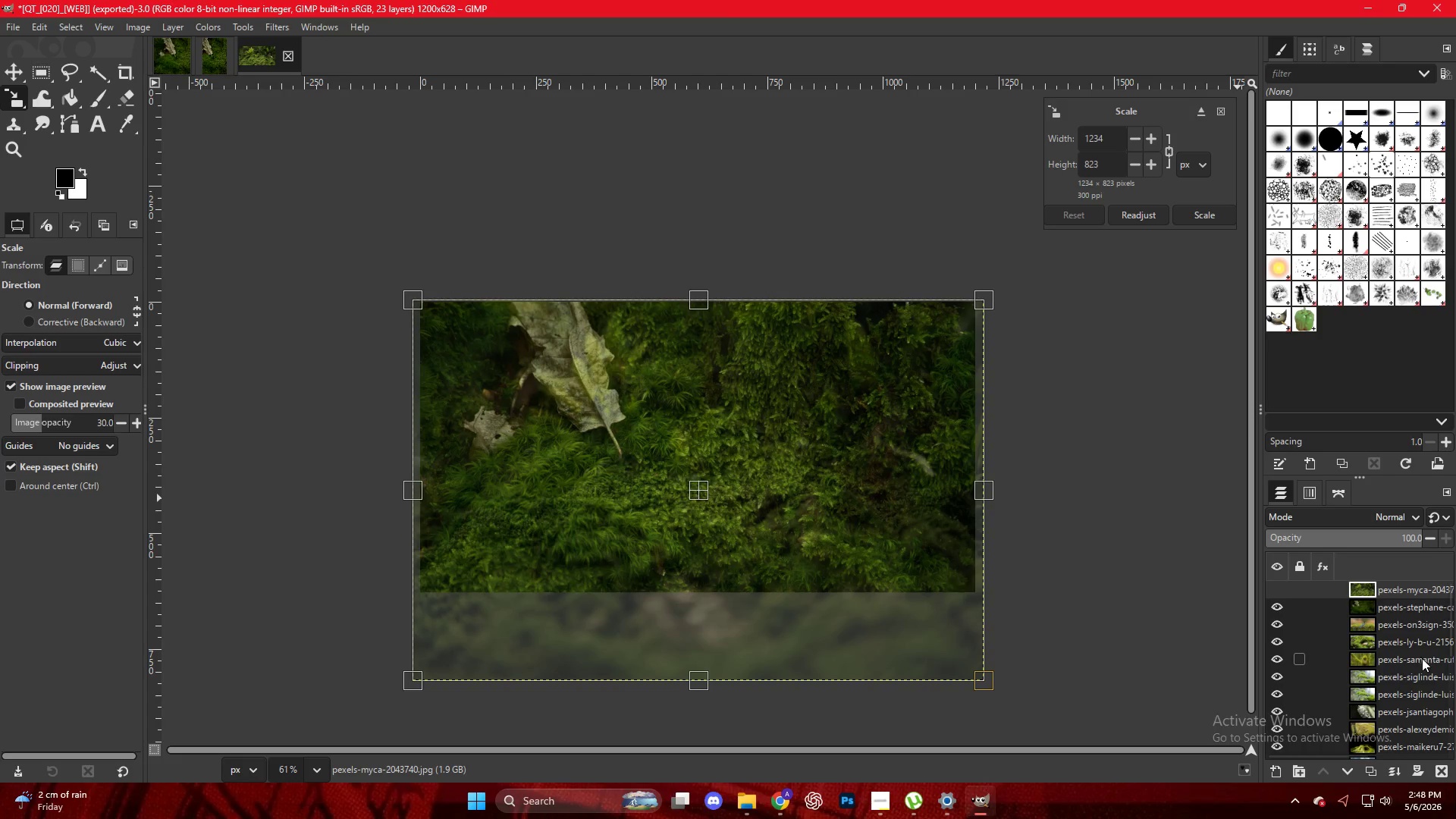 
left_click([1401, 623])
 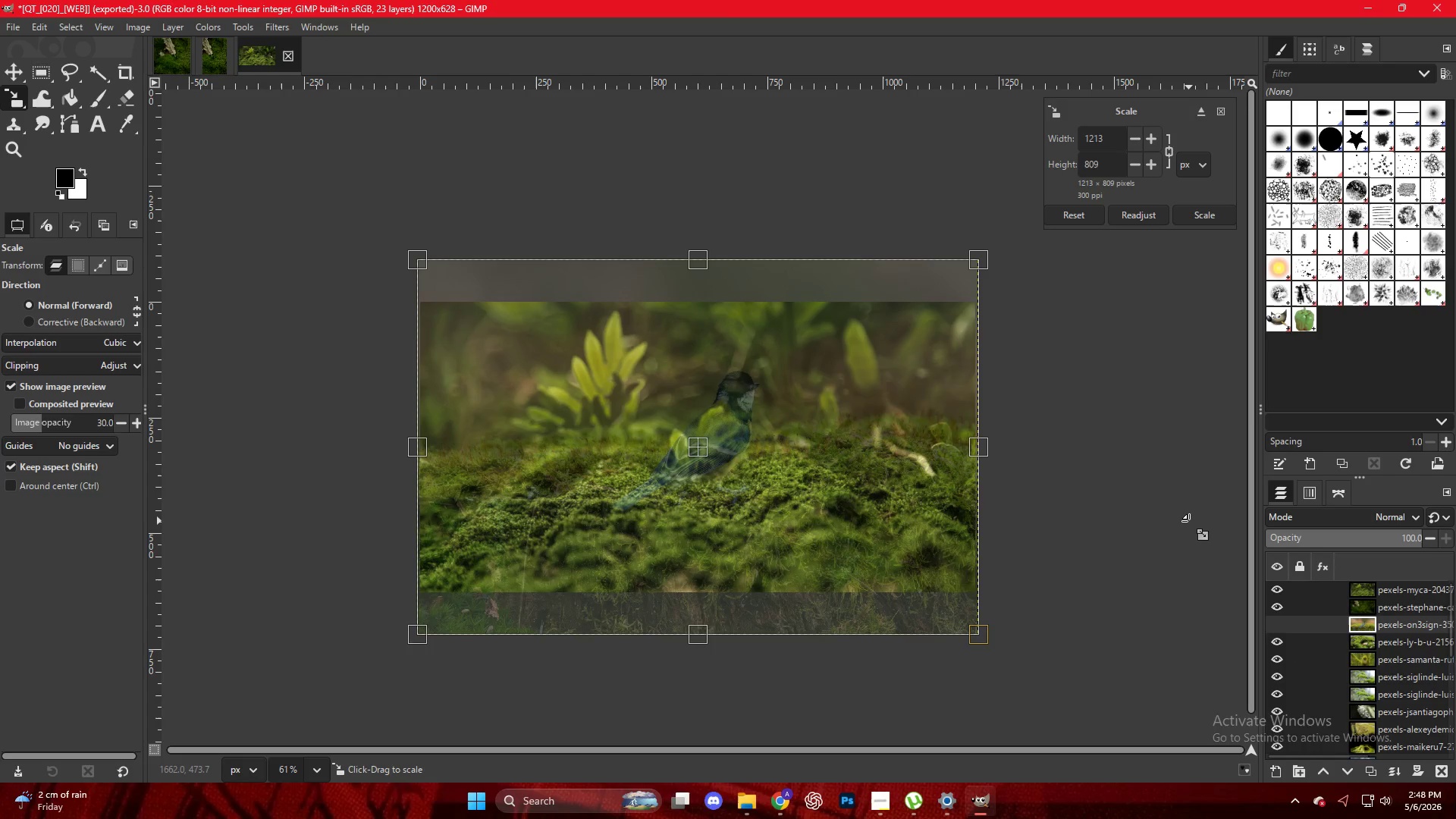 
key(Escape)
 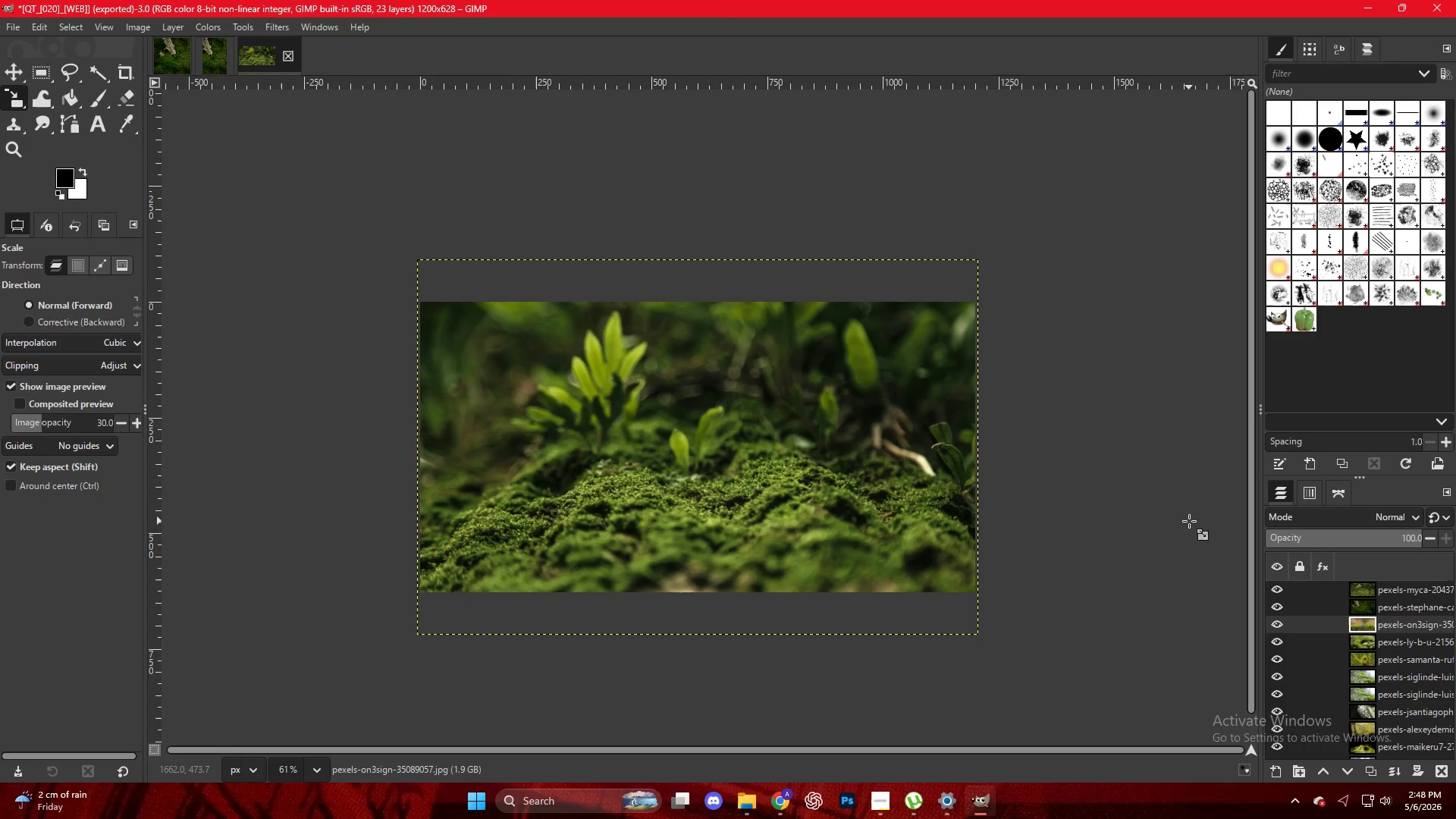 
key(Control+Shift+E)
 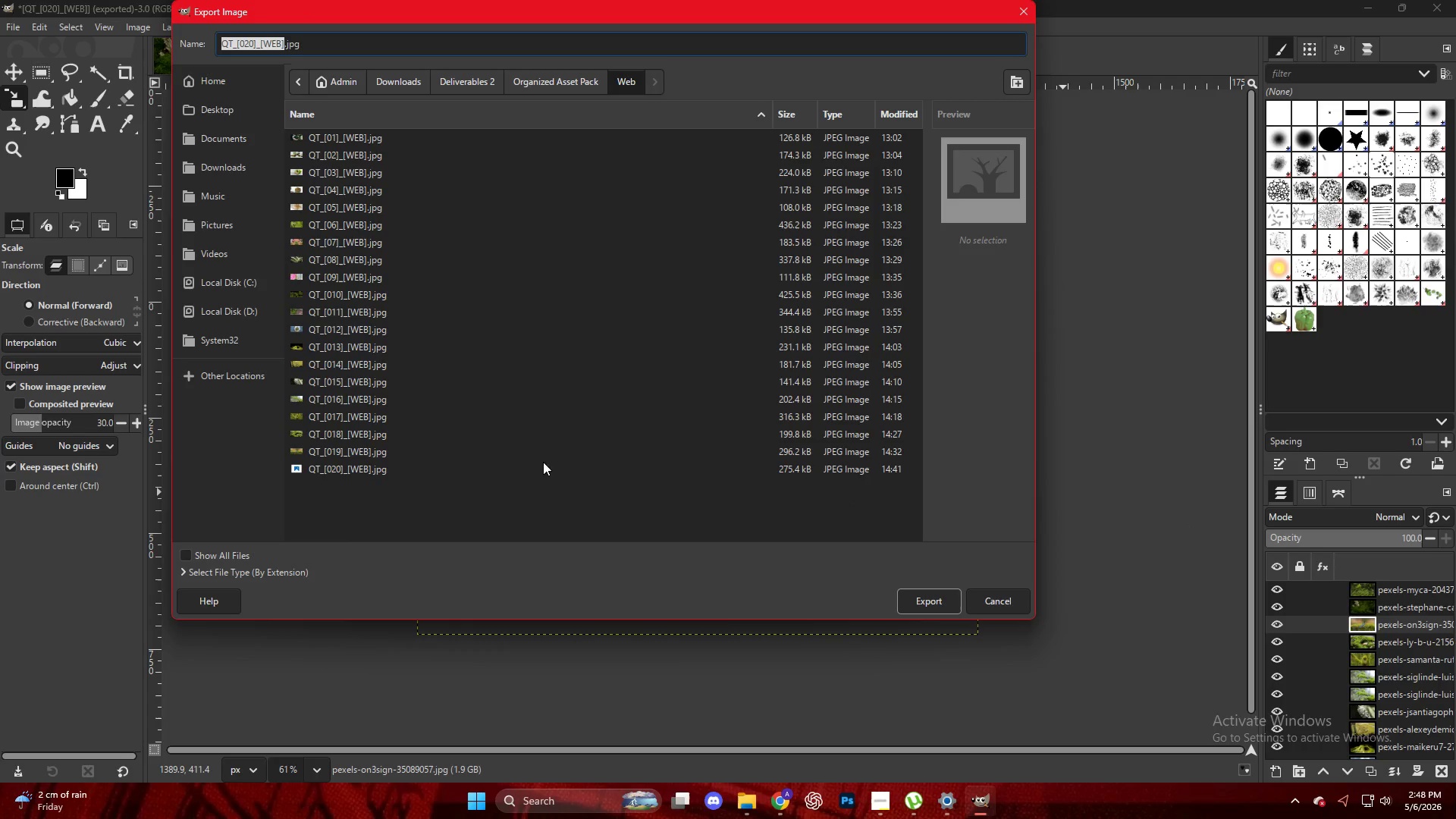 
left_click([520, 467])
 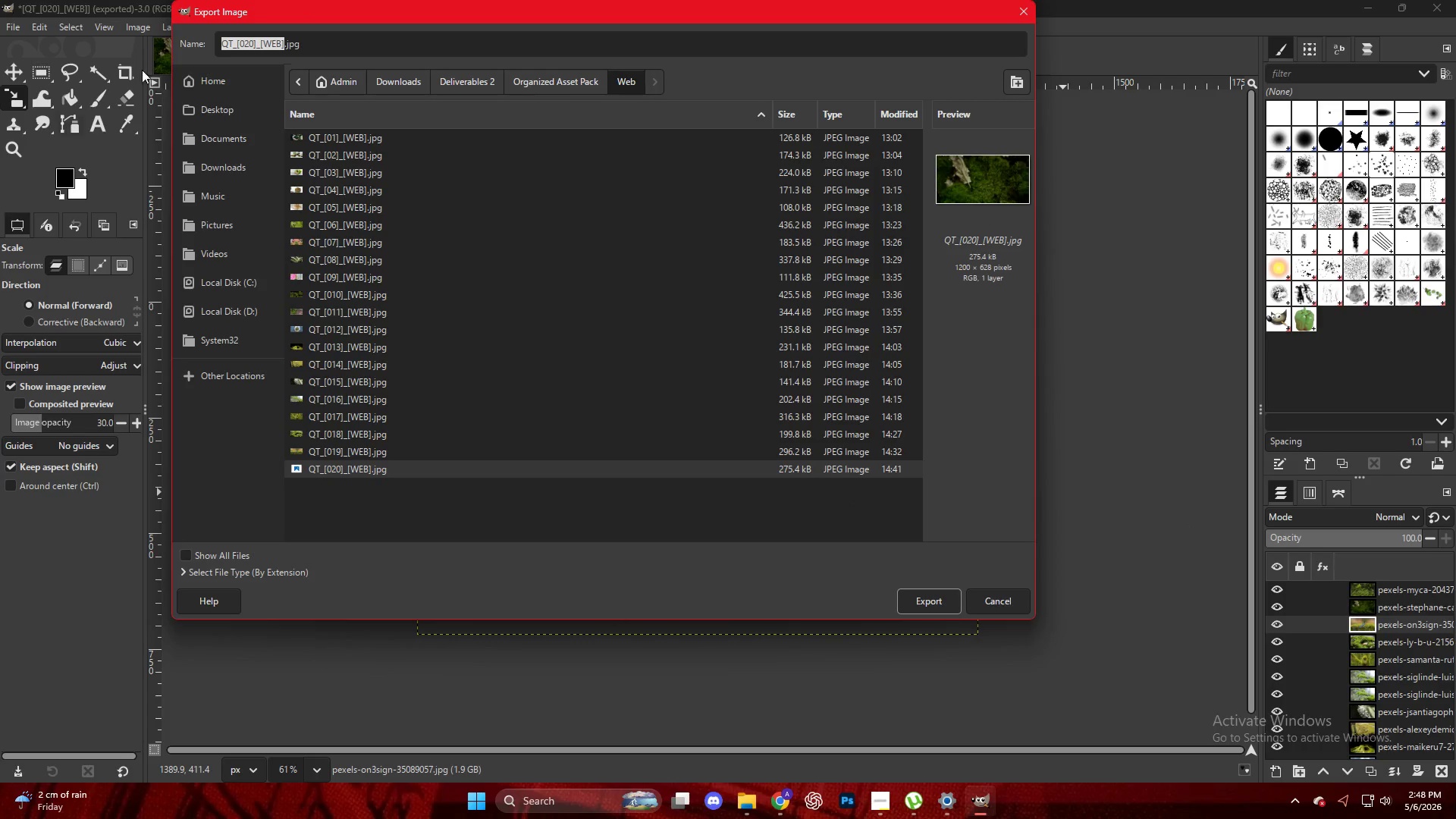 
left_click([252, 46])
 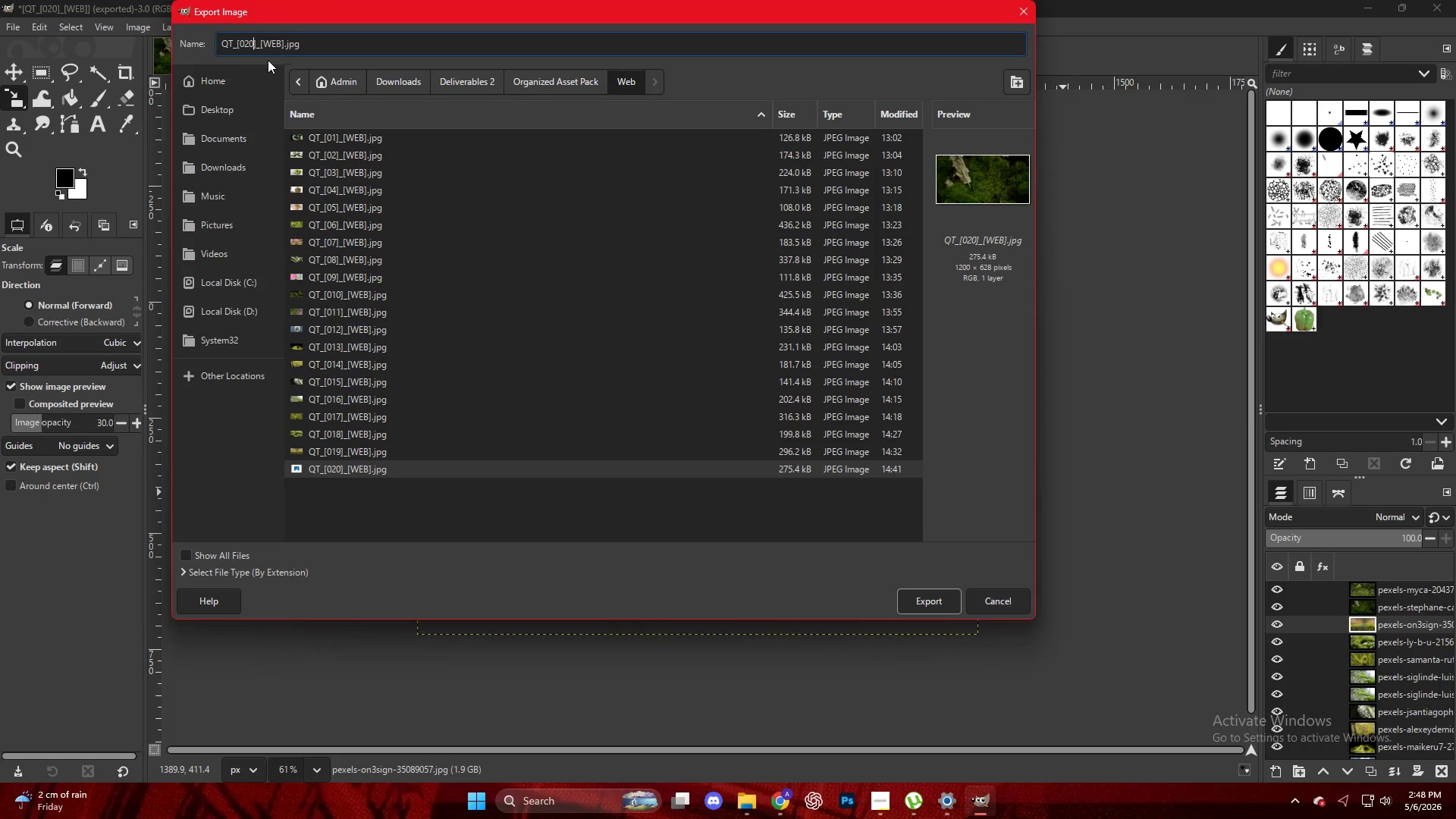 
wait(5.78)
 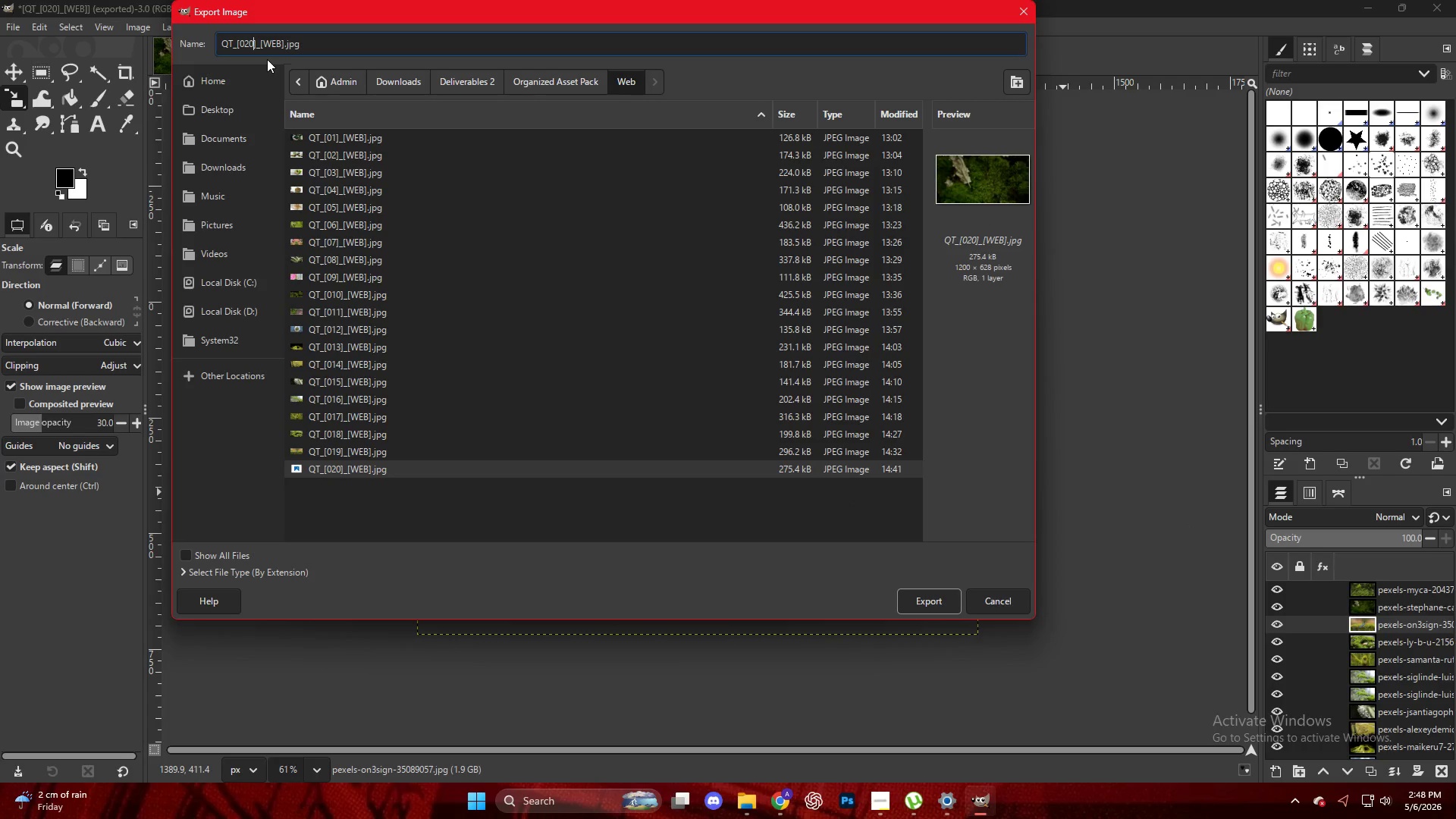 
key(Backspace)
 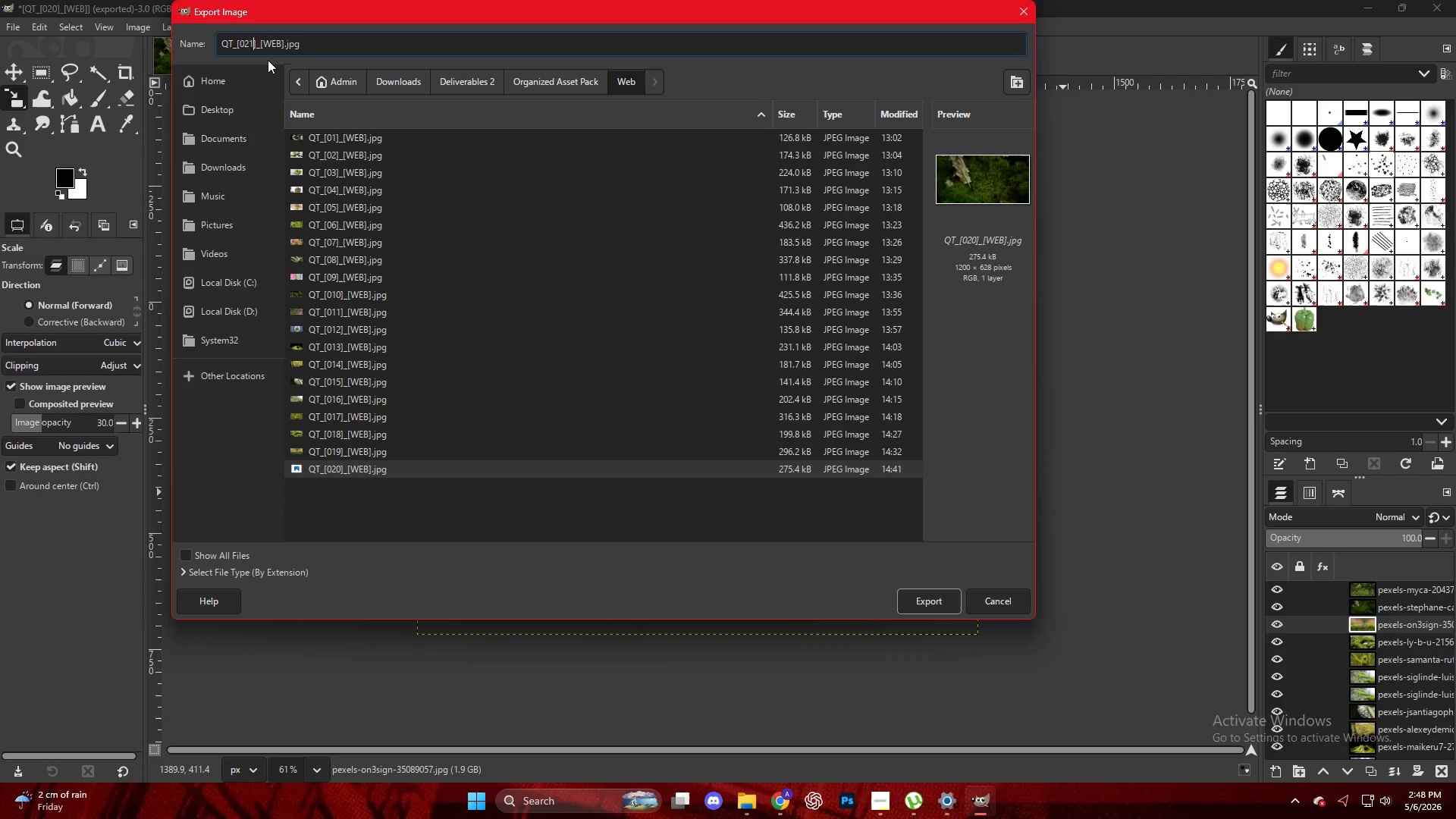 
key(1)
 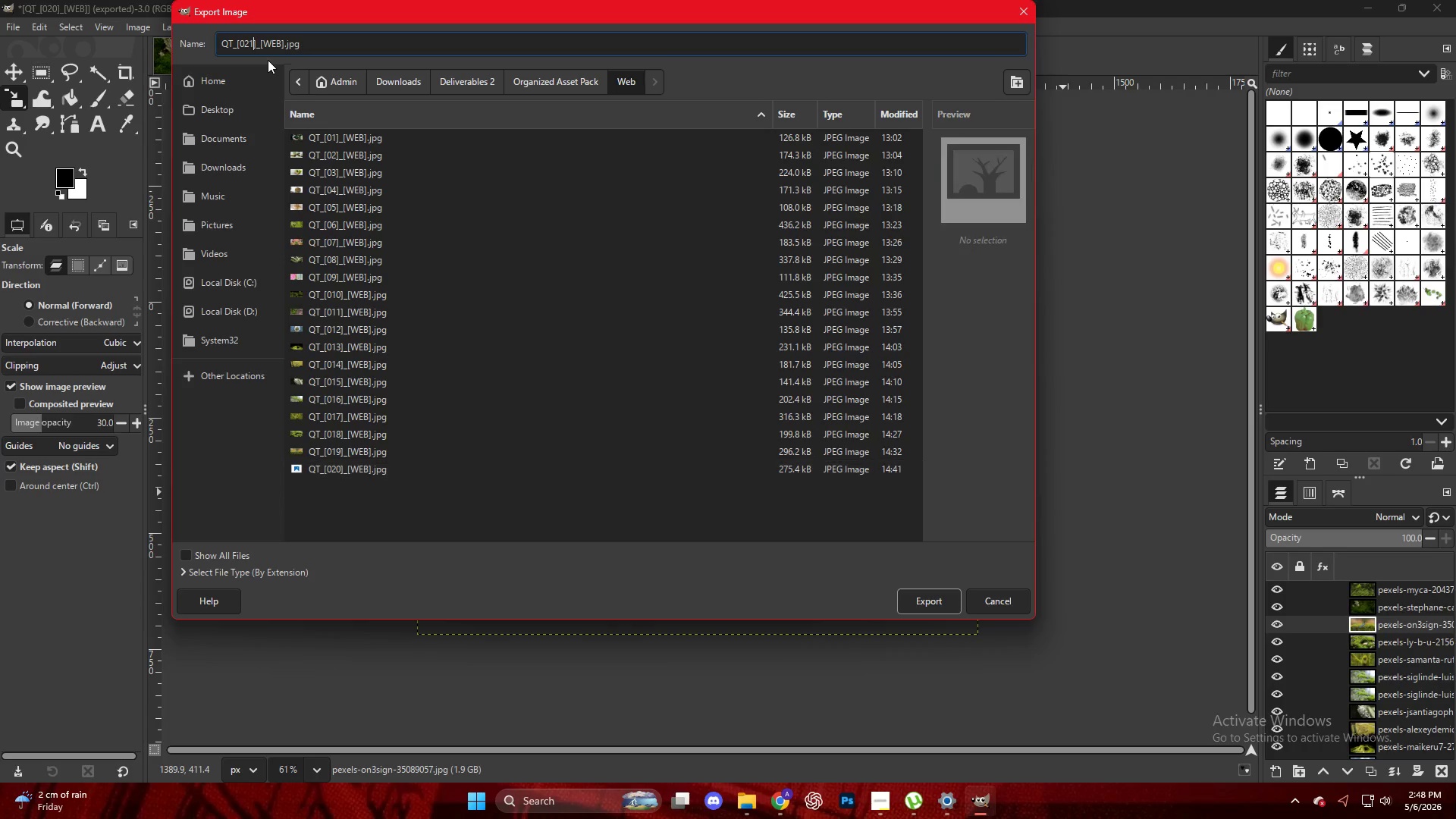 
key(Enter)
 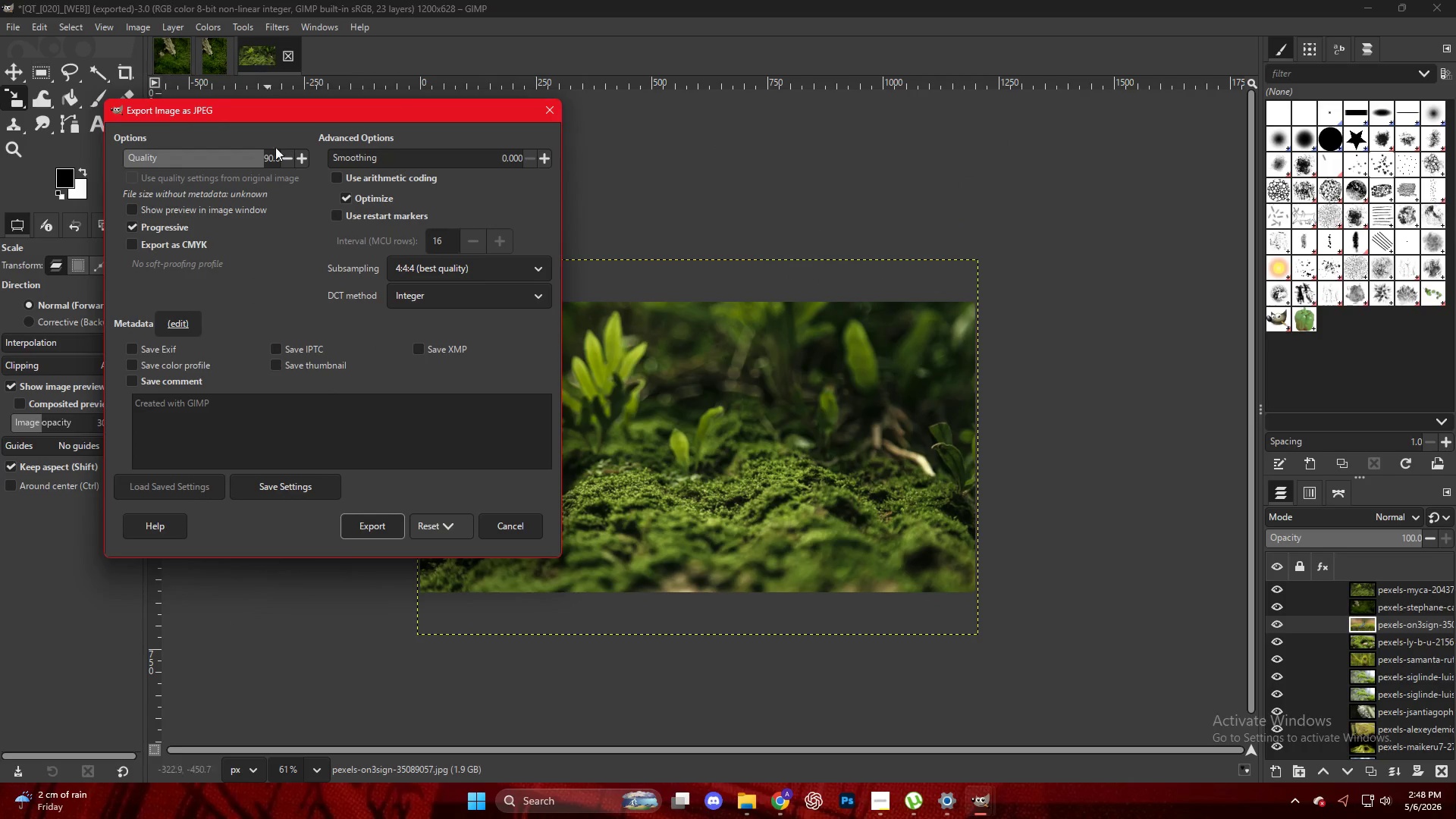 
left_click([369, 529])
 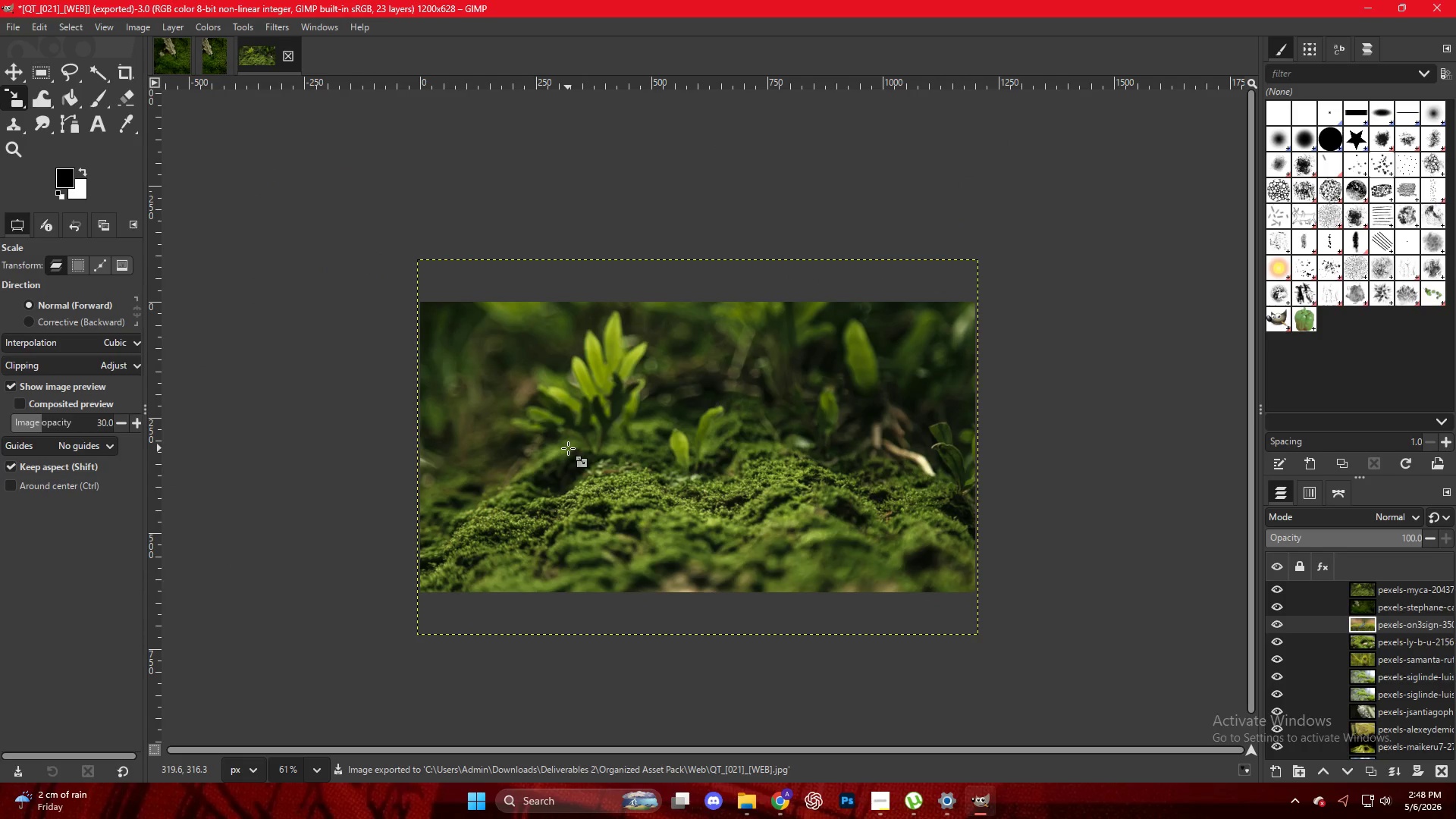 
left_click([568, 448])
 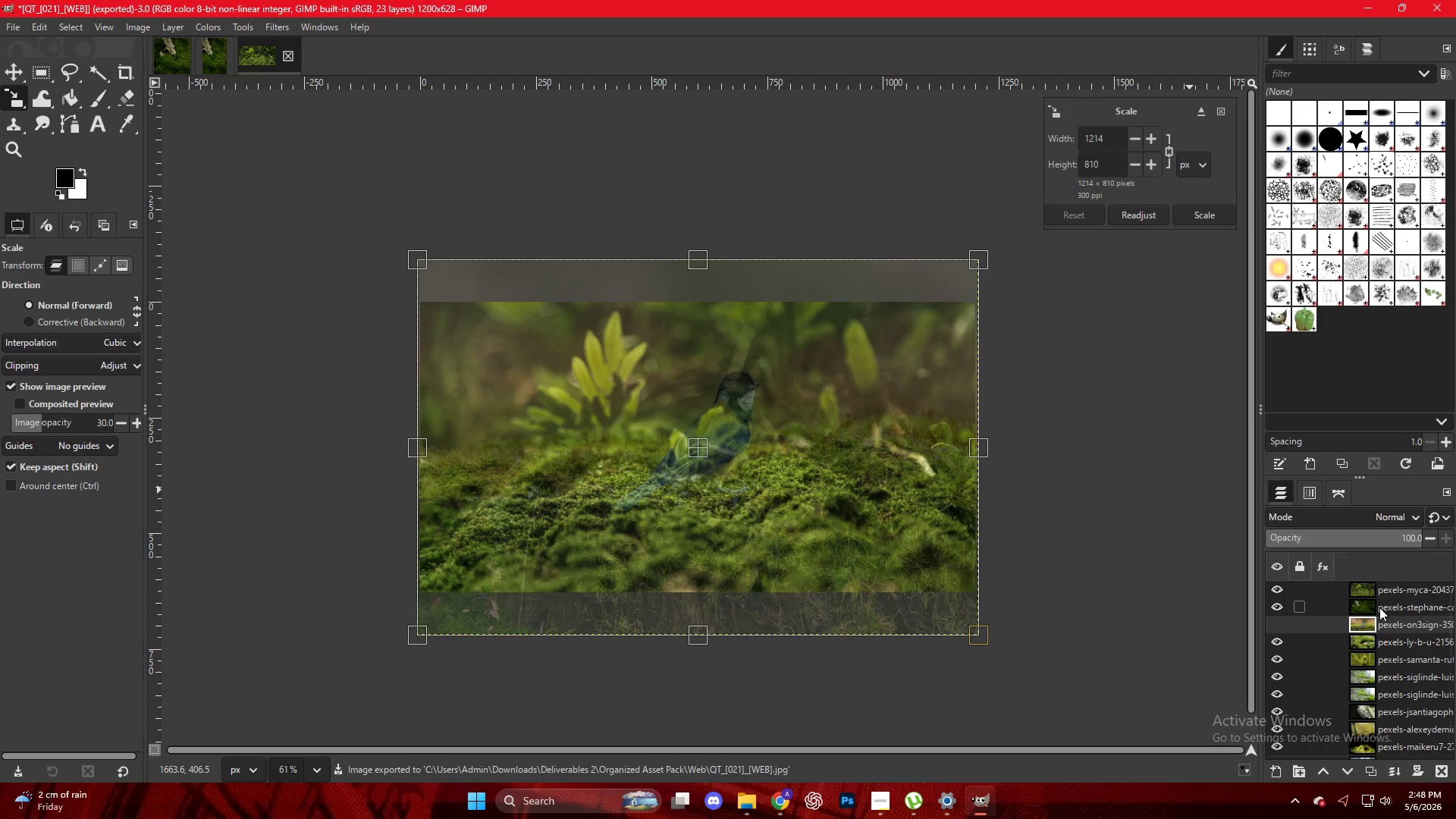 
left_click_drag(start_coordinate=[1388, 623], to_coordinate=[1383, 584])
 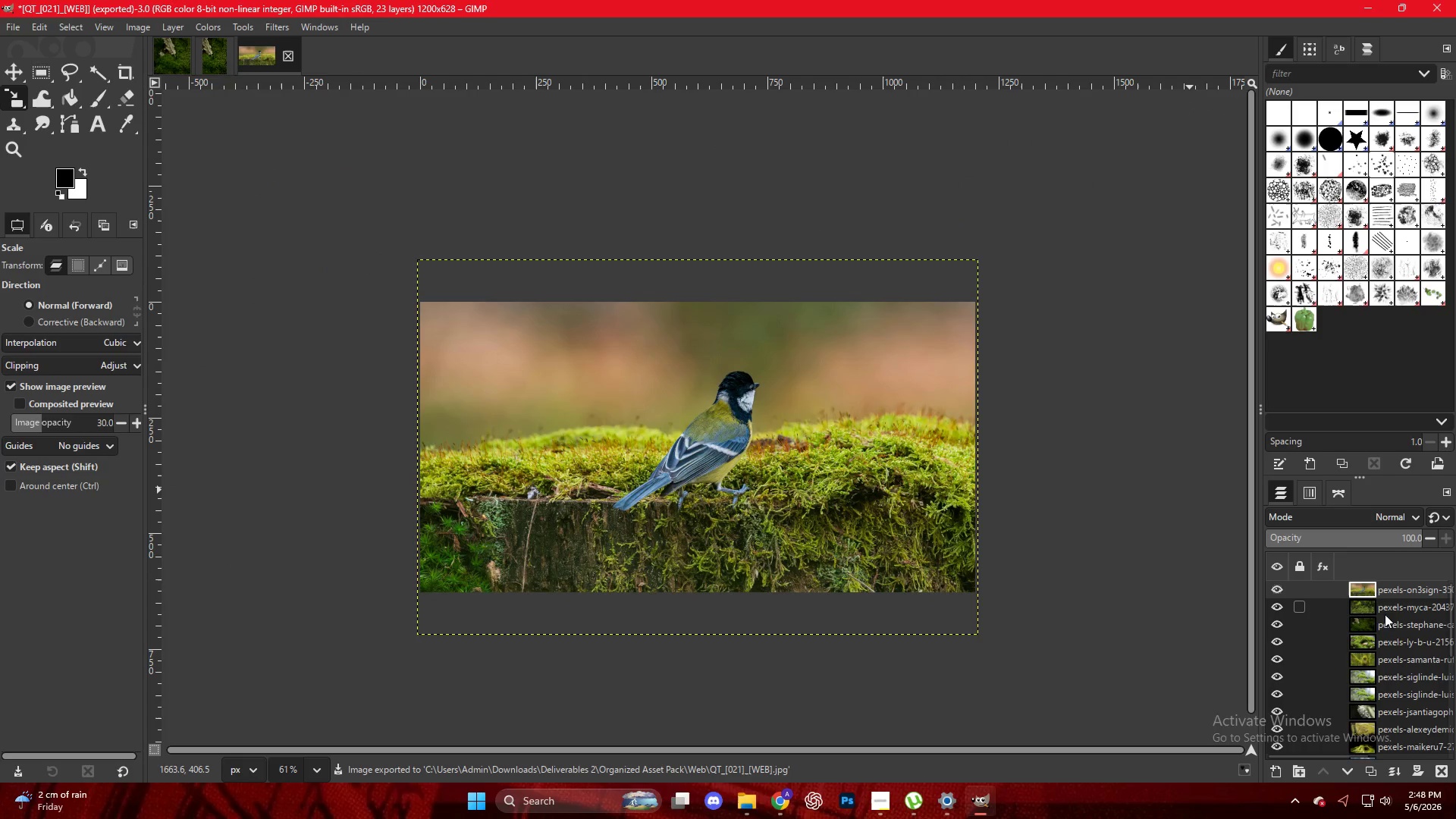 
key(Control+ControlLeft)
 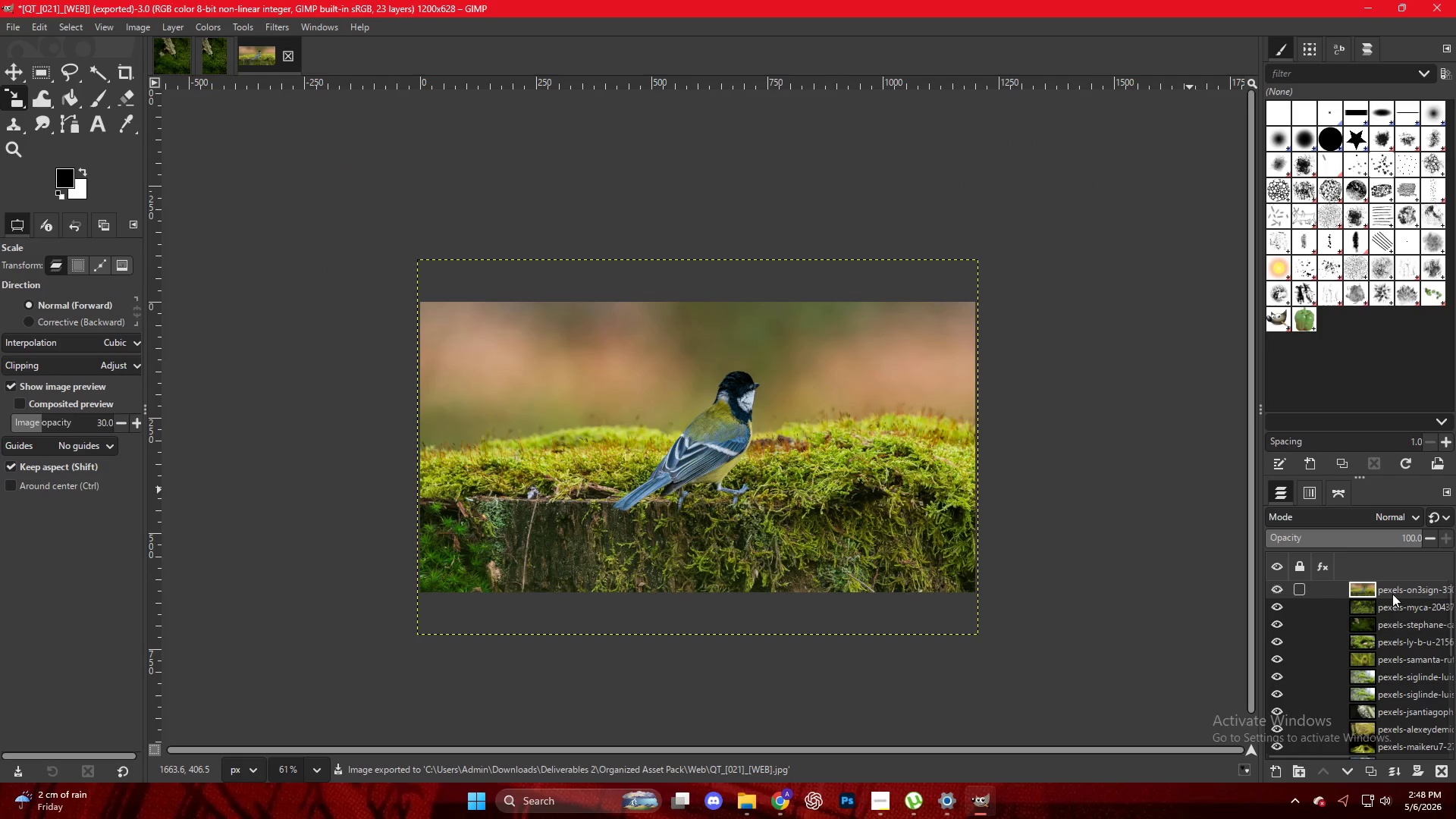 
key(Control+Z)
 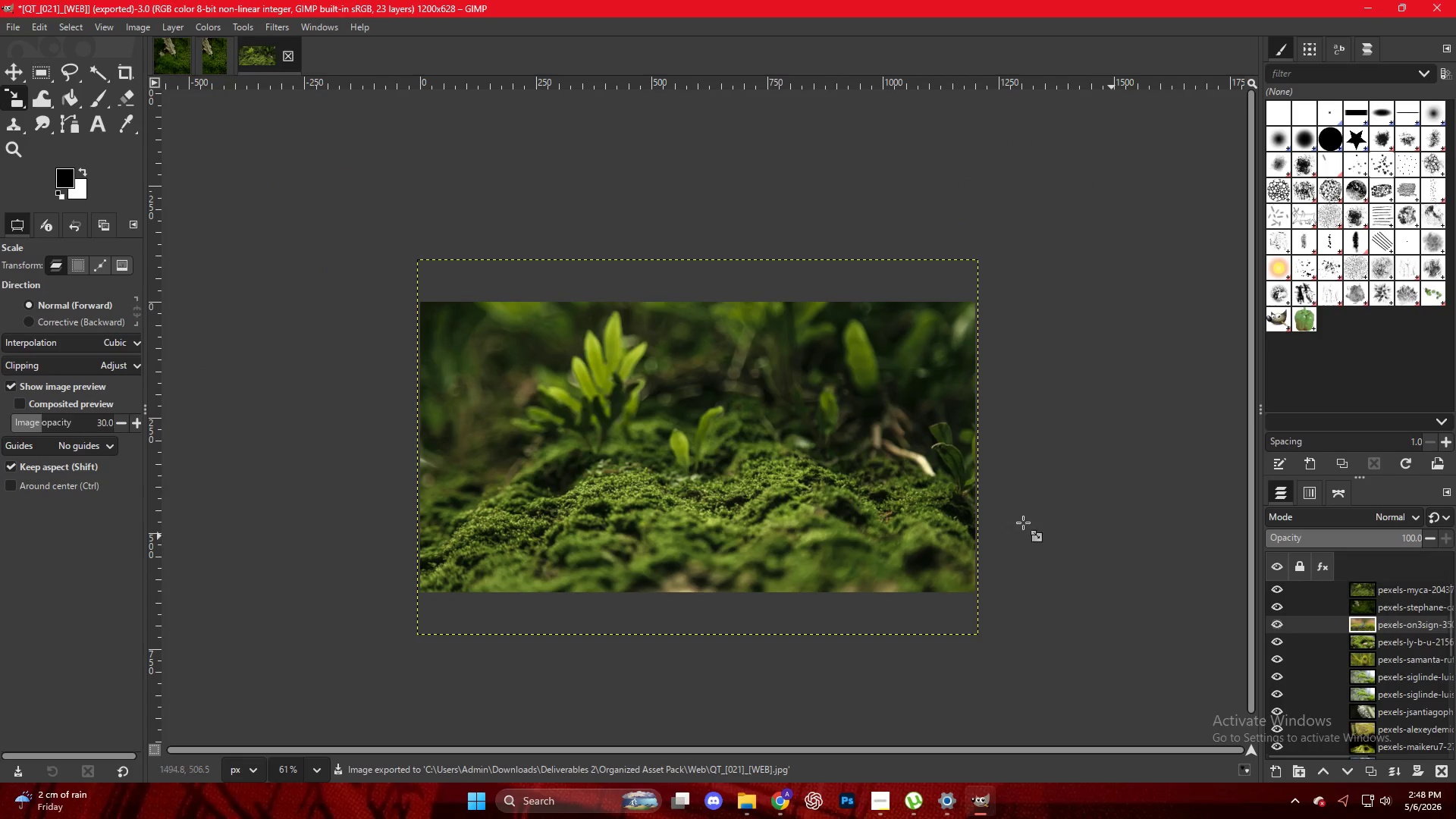 
left_click([813, 469])
 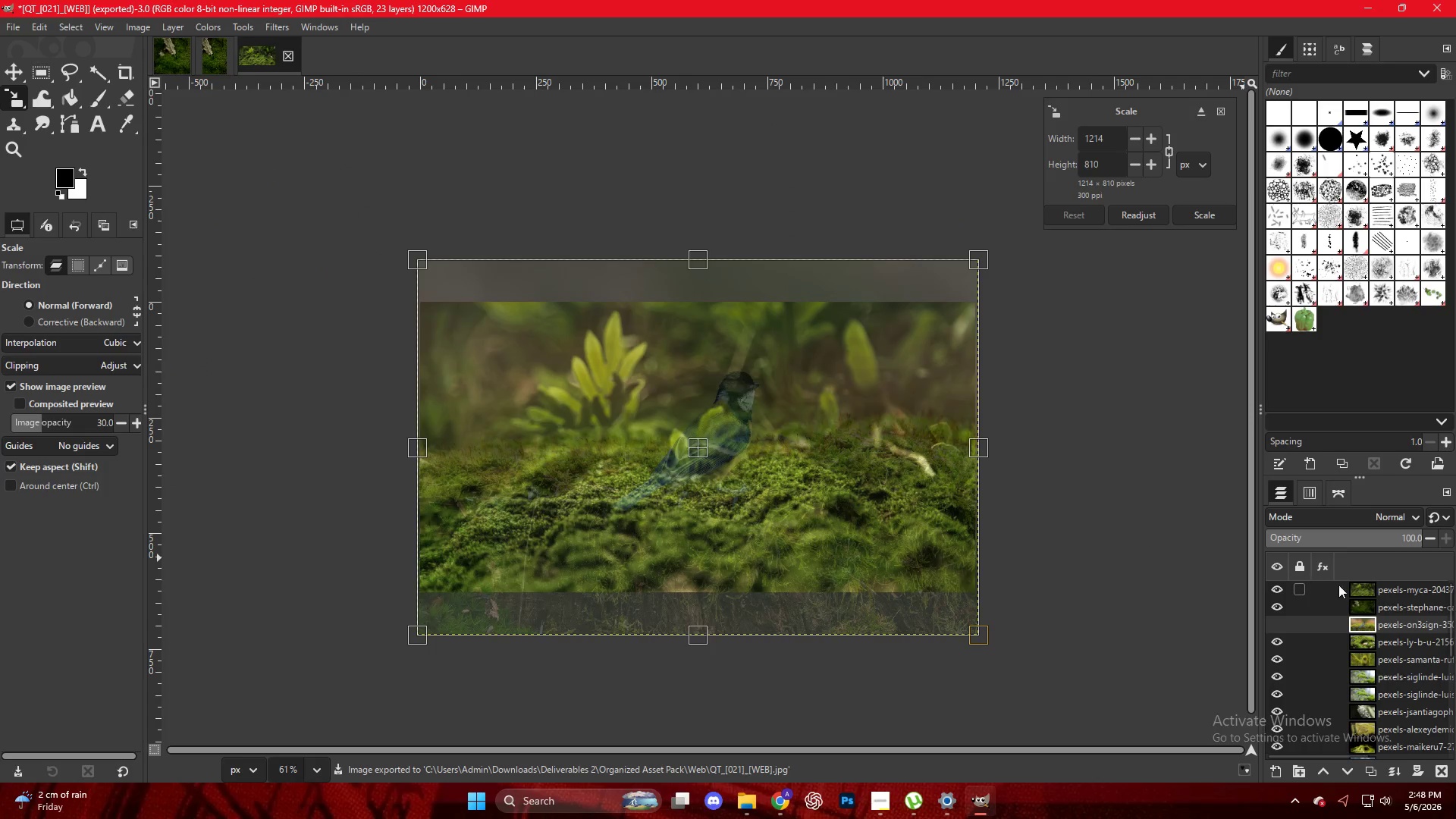 
left_click([1381, 595])
 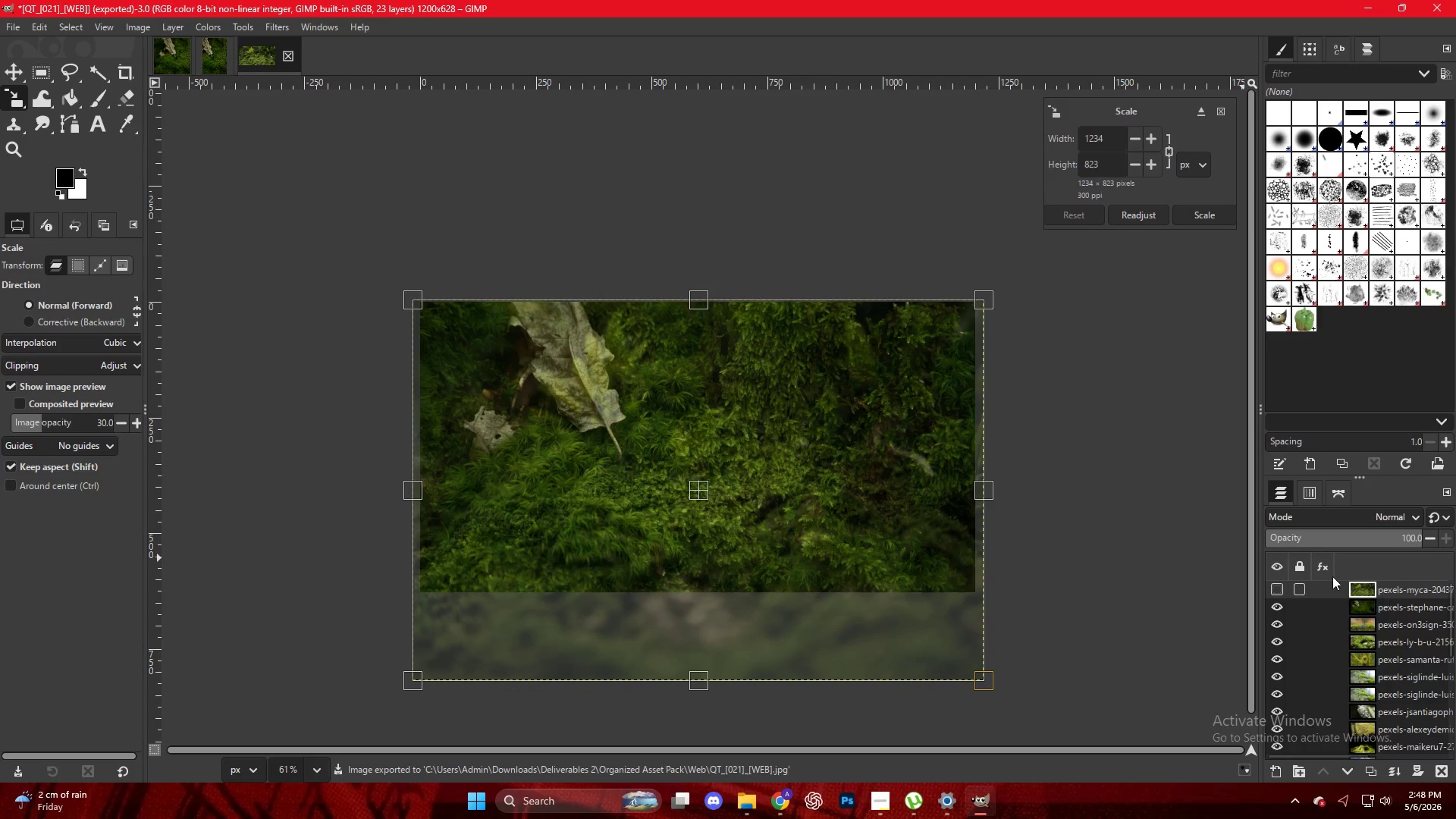 
scroll: coordinate [826, 472], scroll_direction: up, amount: 3.0
 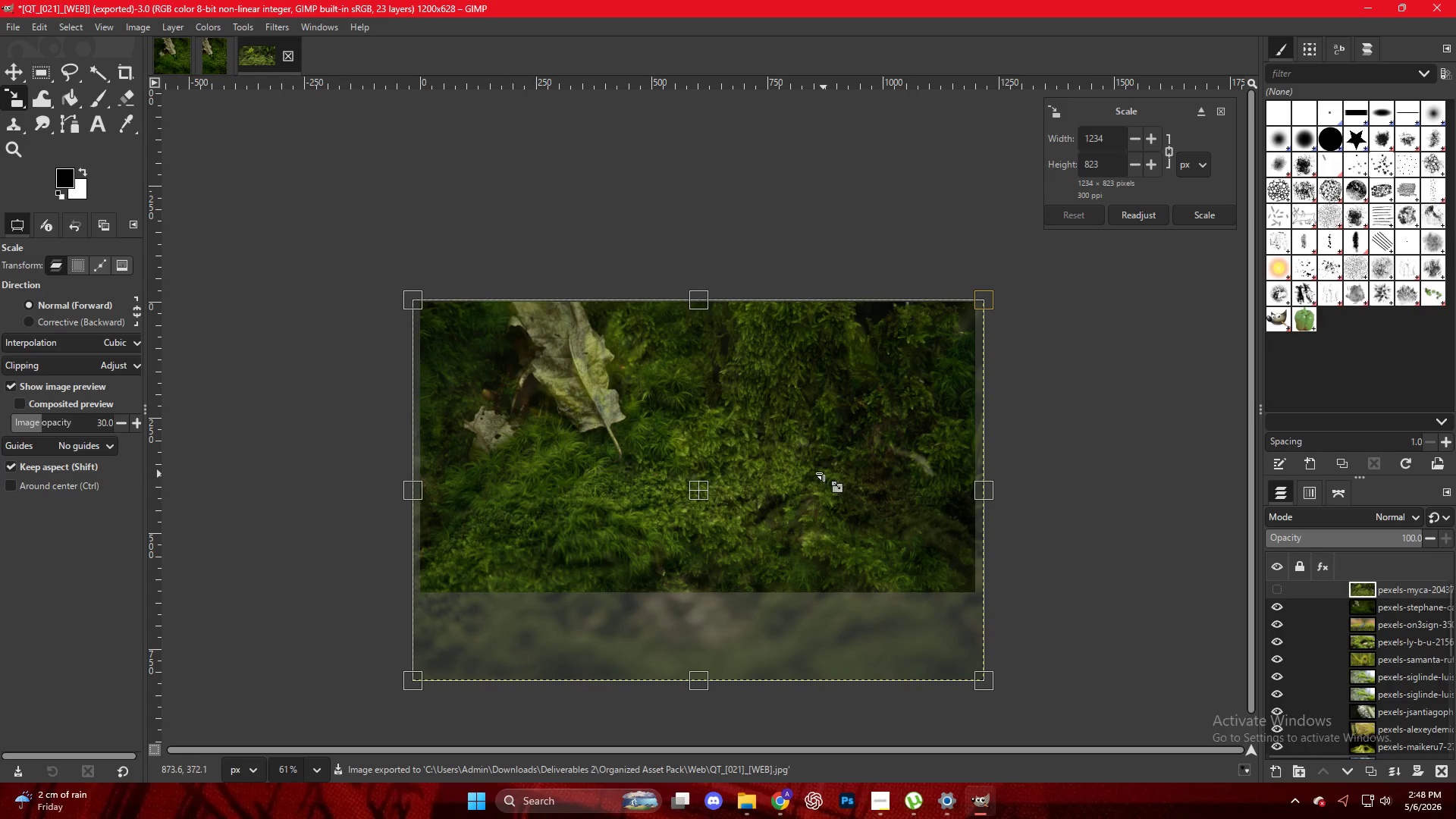 
hold_key(key=ControlLeft, duration=0.92)
scroll: coordinate [817, 473], scroll_direction: none, amount: 0.0
 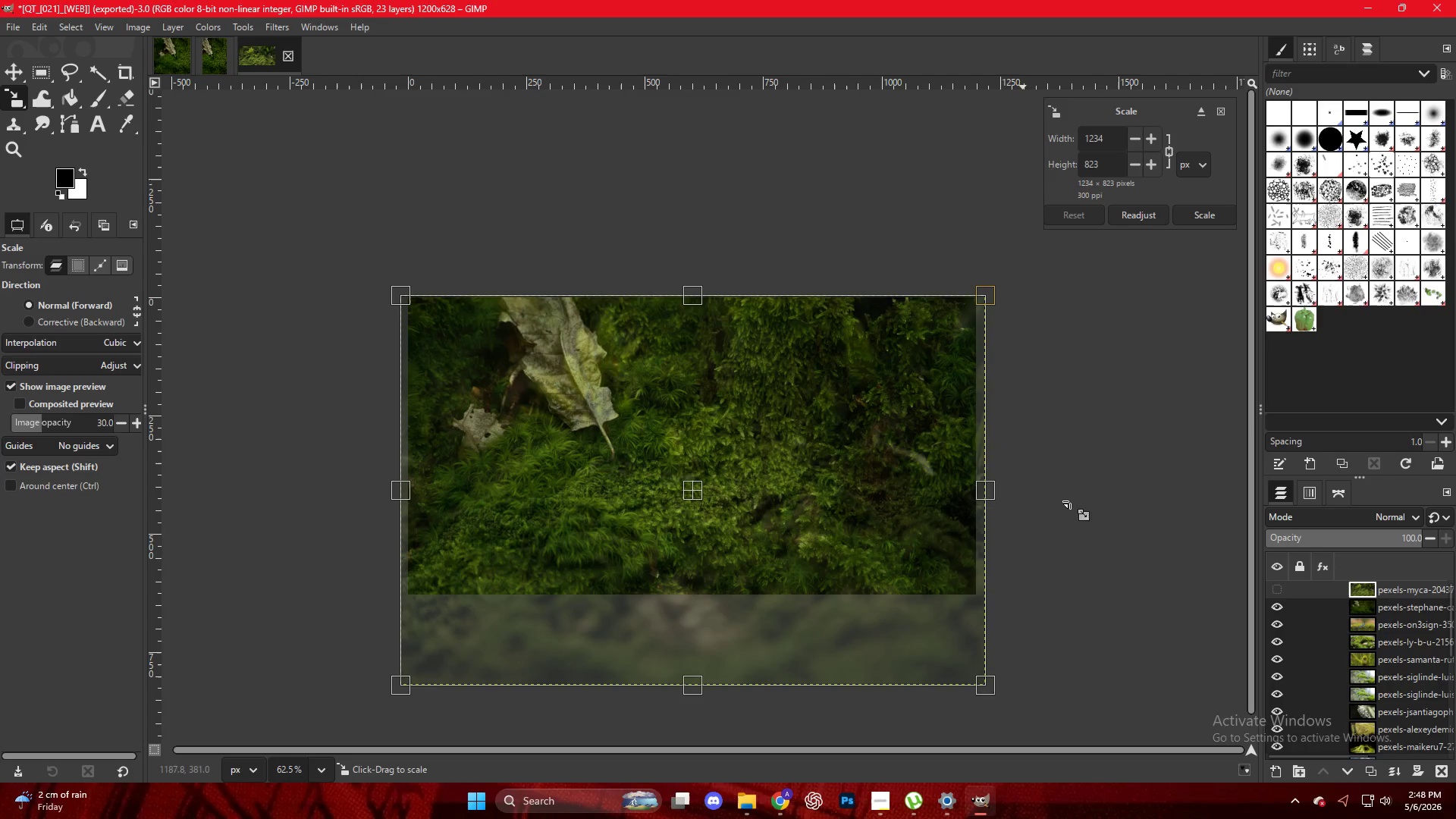 
key(Escape)
 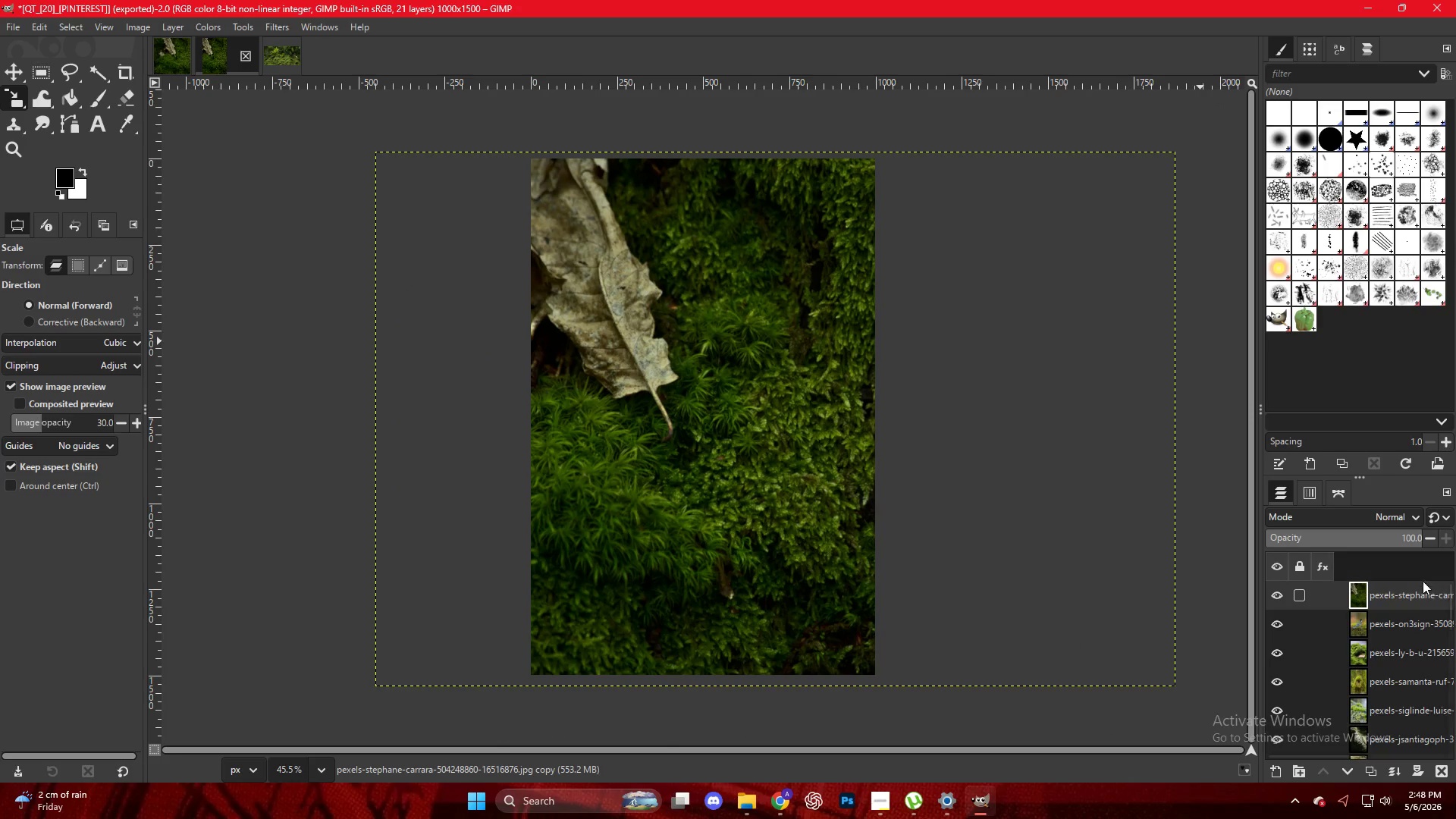 
left_click([1292, 595])
 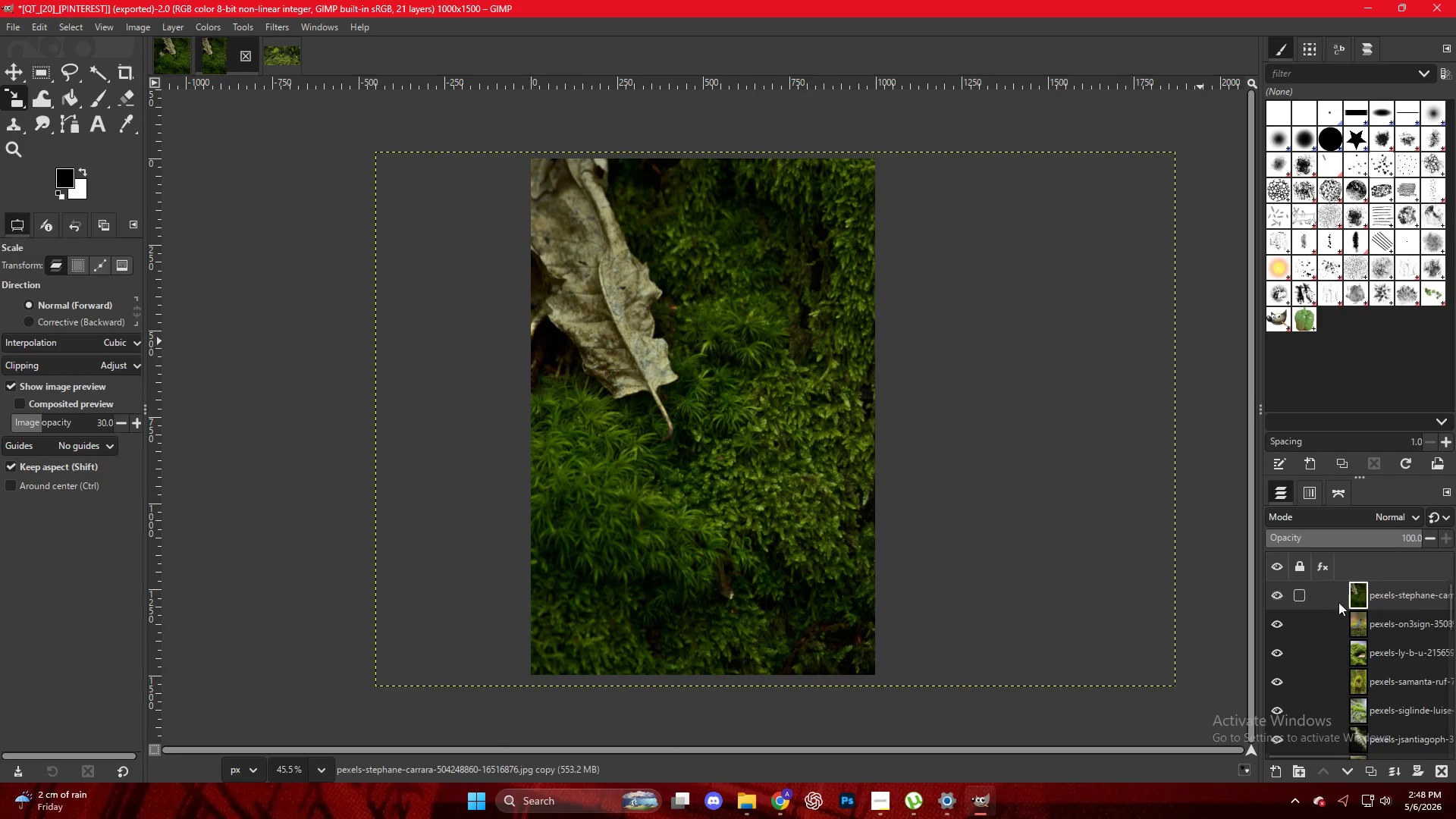 
left_click([1393, 598])
 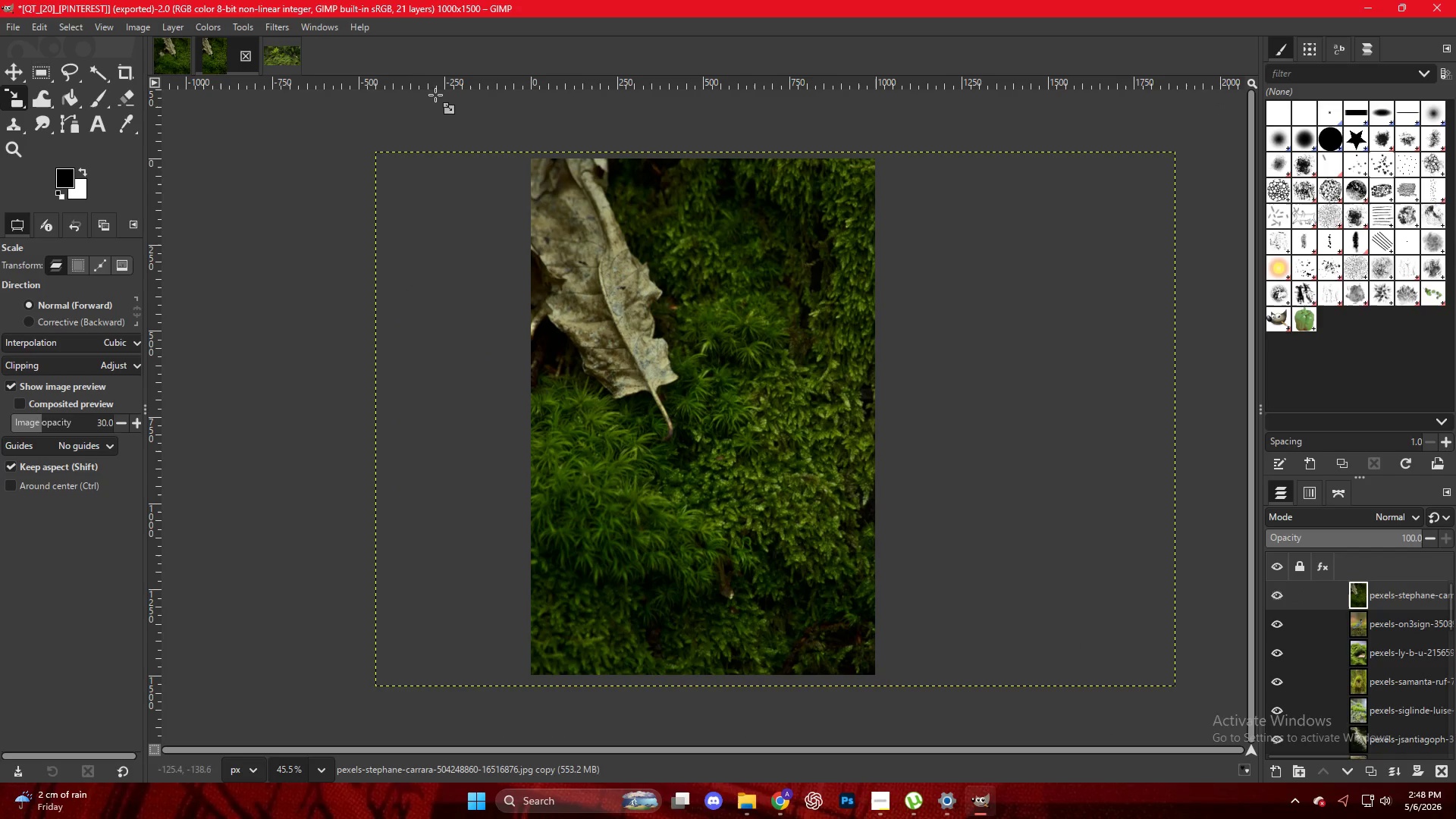 
left_click([288, 58])
 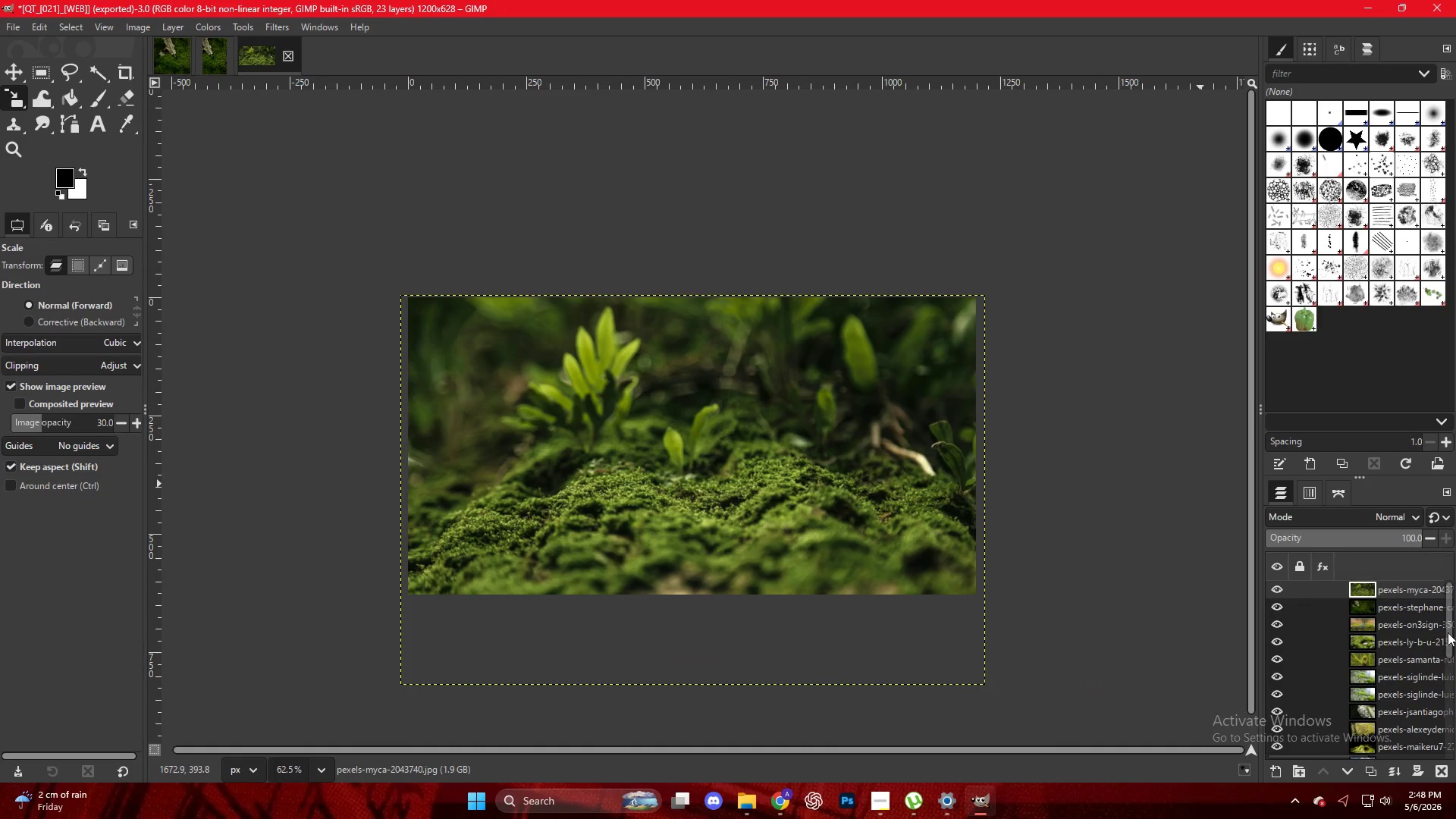 
left_click_drag(start_coordinate=[1397, 595], to_coordinate=[708, 354])
 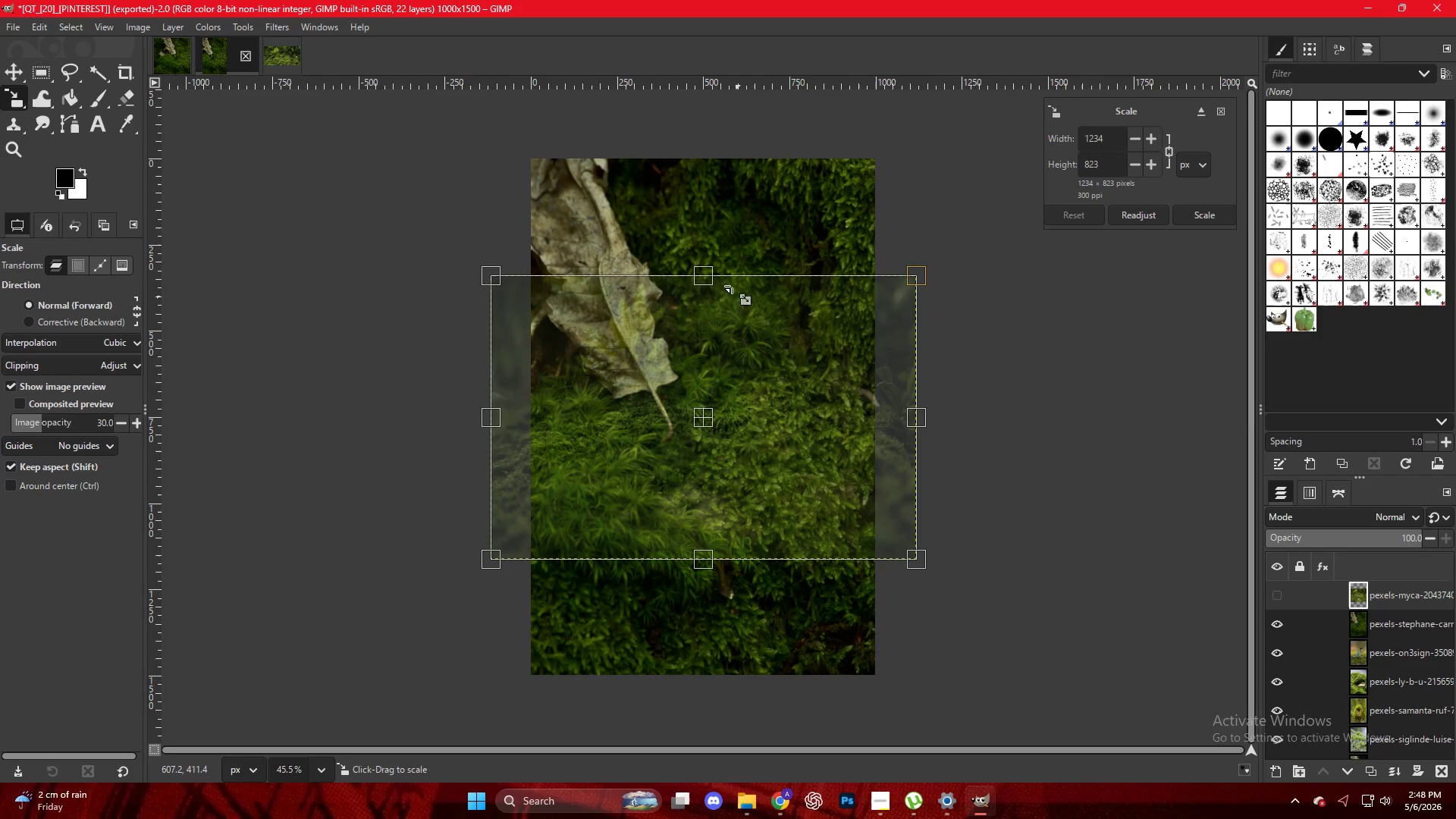 
left_click_drag(start_coordinate=[714, 270], to_coordinate=[868, 106])
 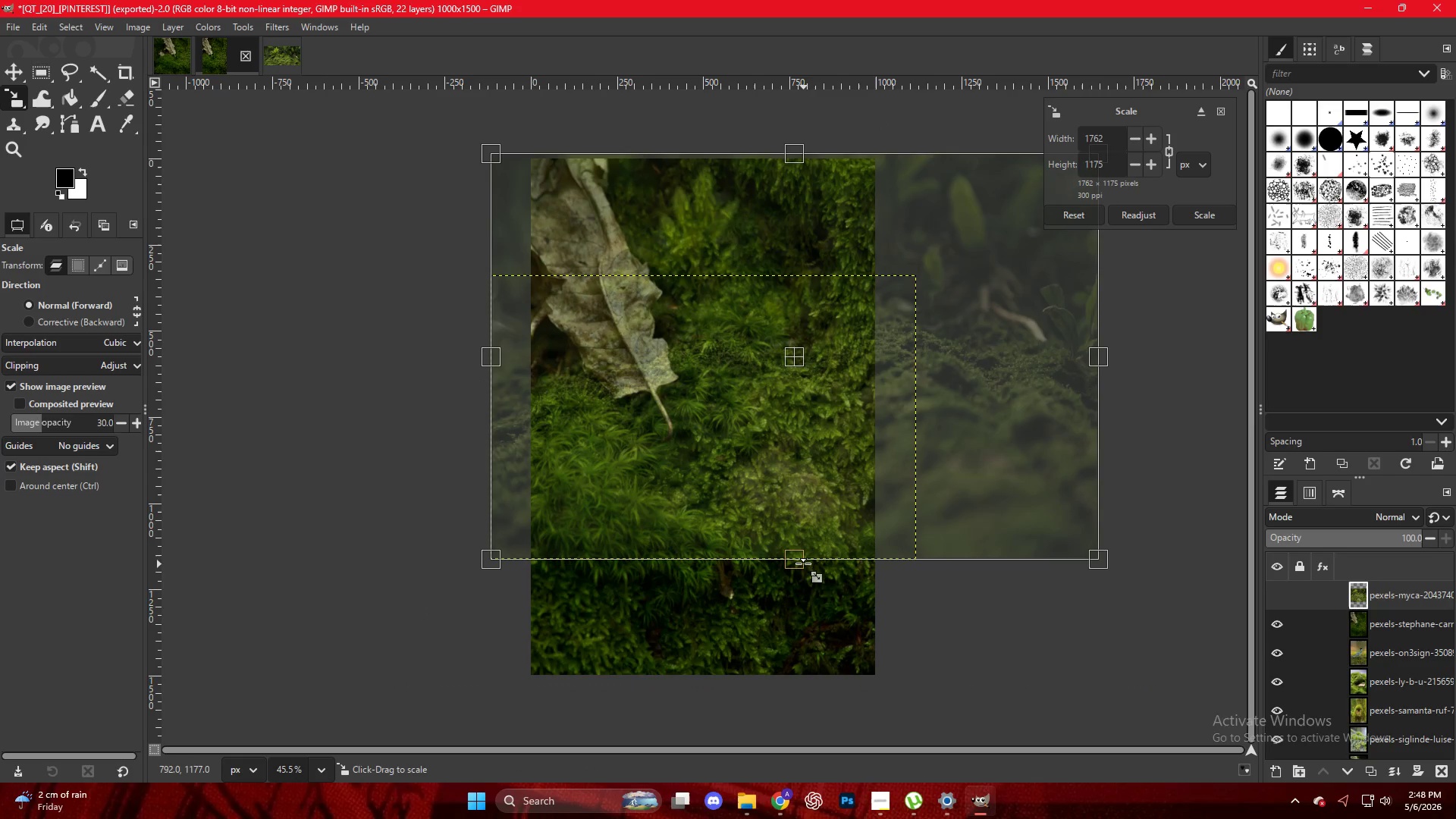 
left_click_drag(start_coordinate=[801, 561], to_coordinate=[813, 679])
 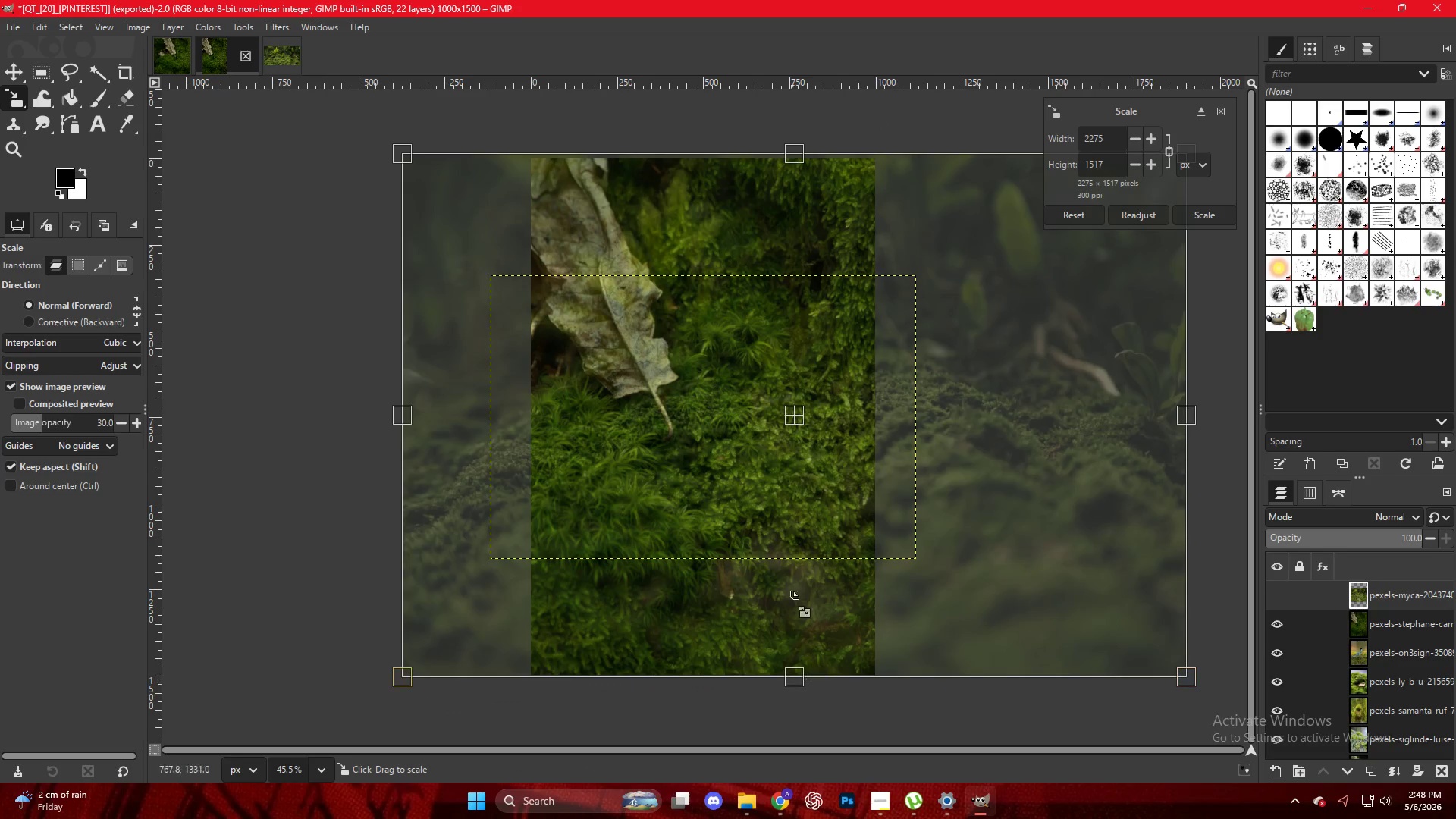 
left_click_drag(start_coordinate=[790, 554], to_coordinate=[801, 573])
 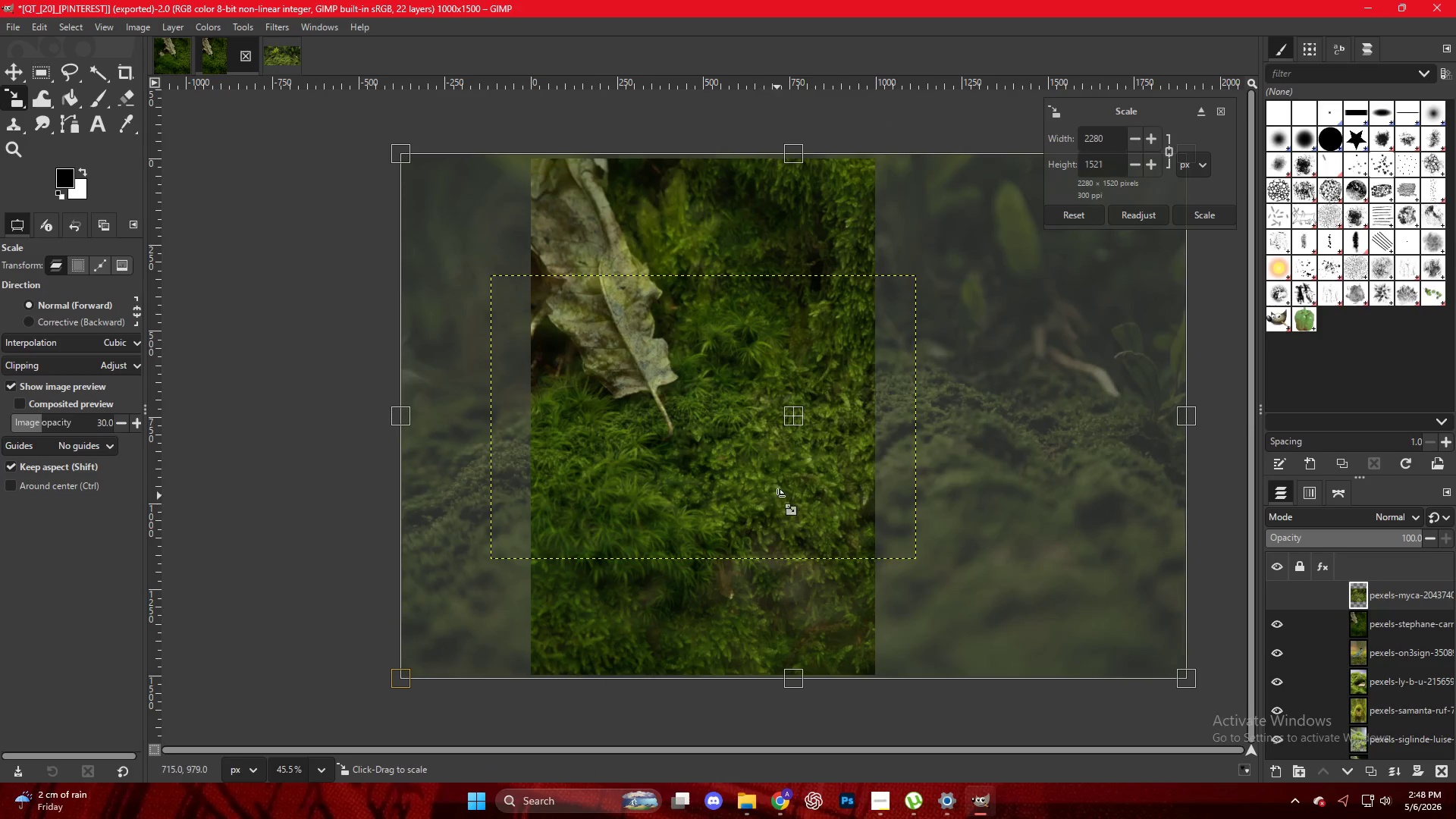 
key(NumpadEnter)
 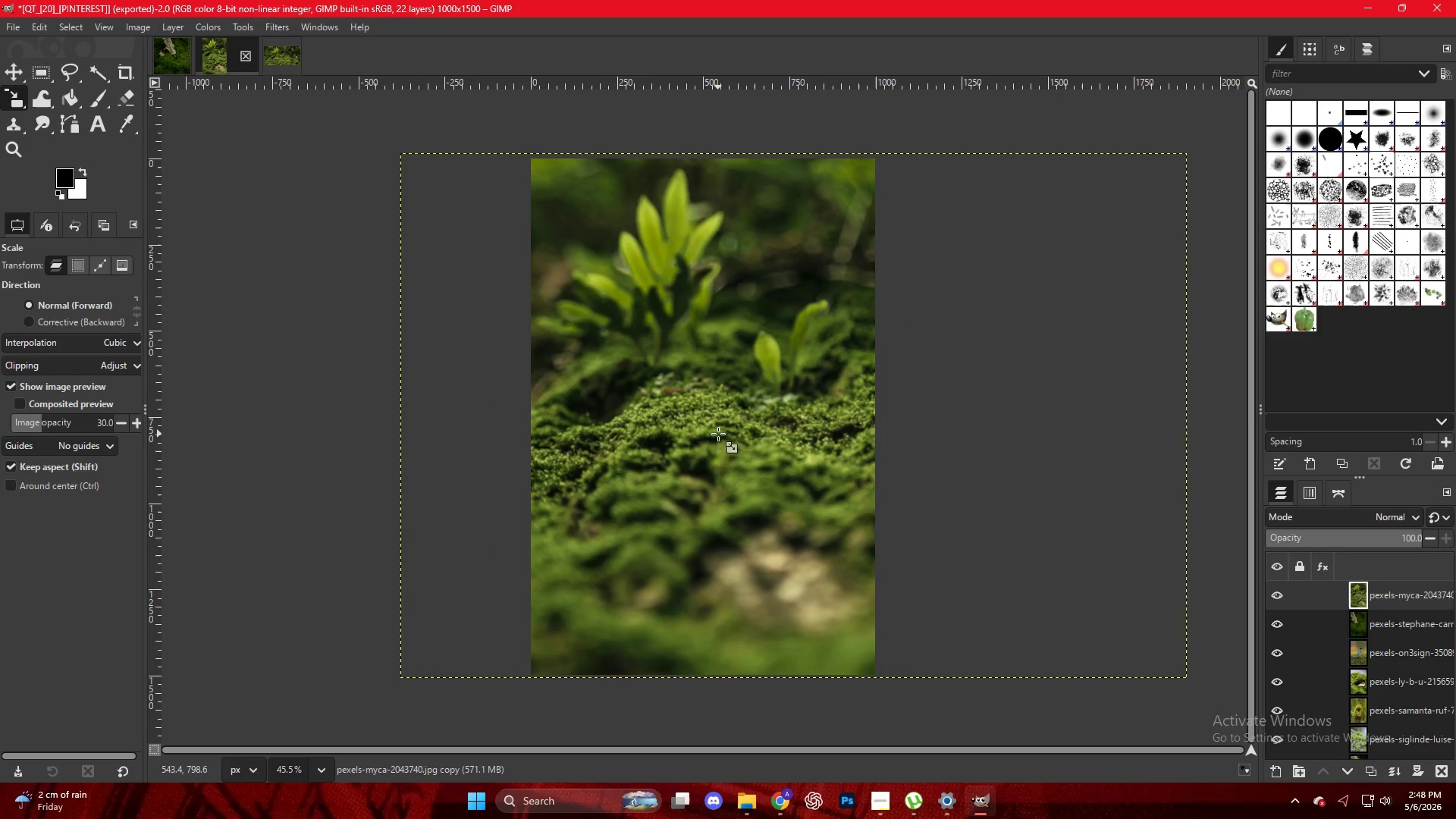 
key(M)
 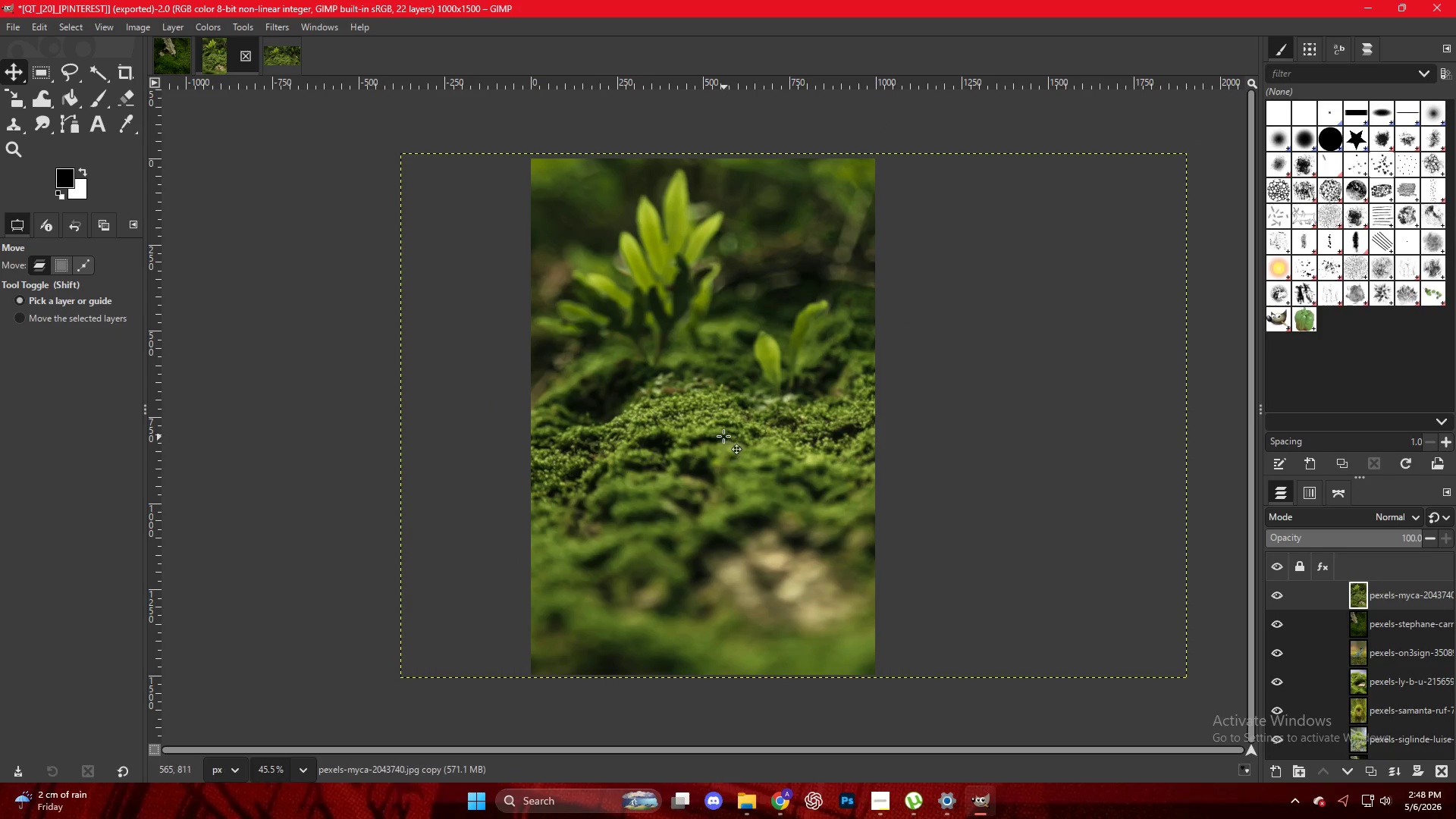 
left_click_drag(start_coordinate=[725, 435], to_coordinate=[748, 437])
 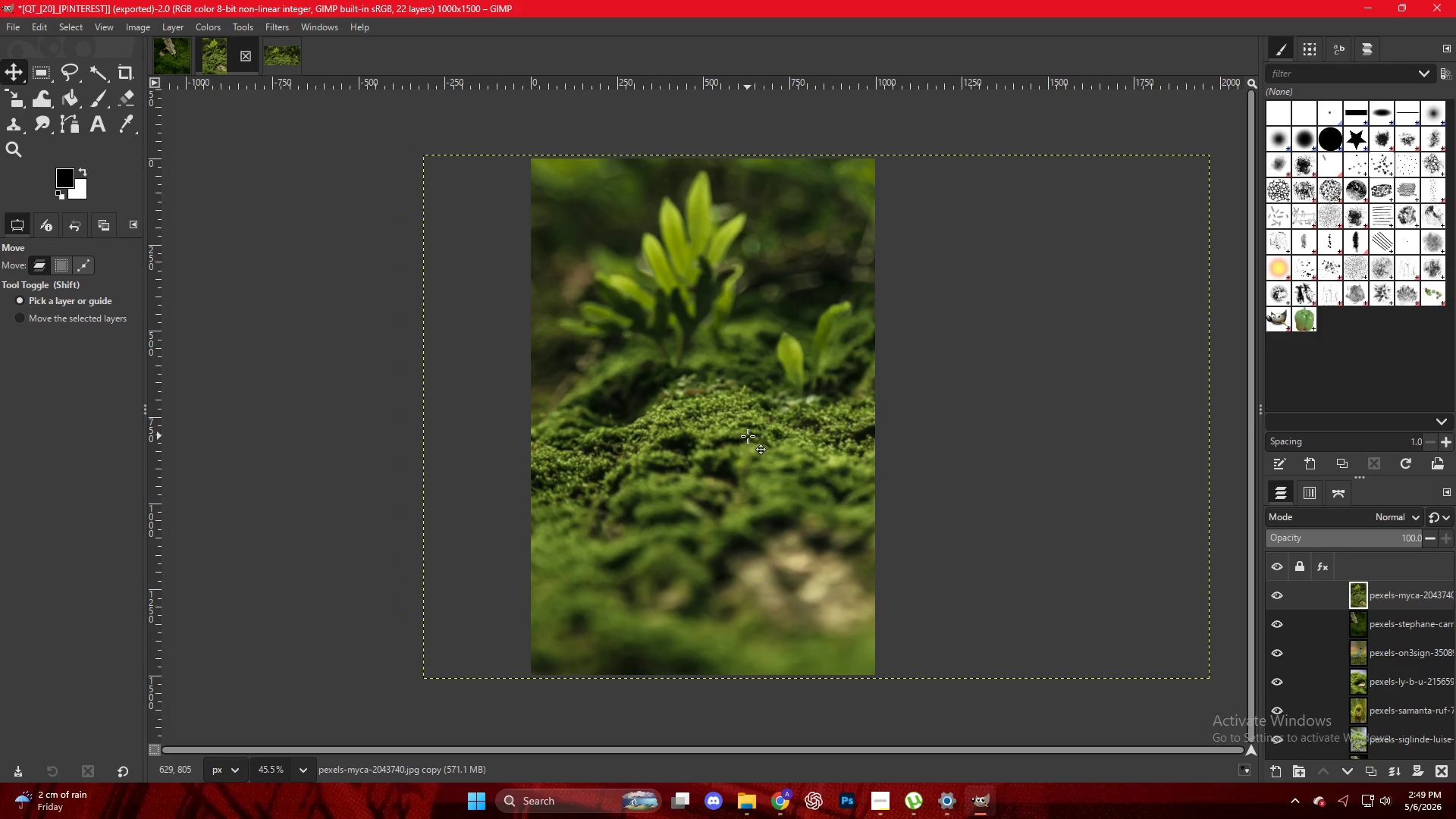 
key(NumpadEnter)
 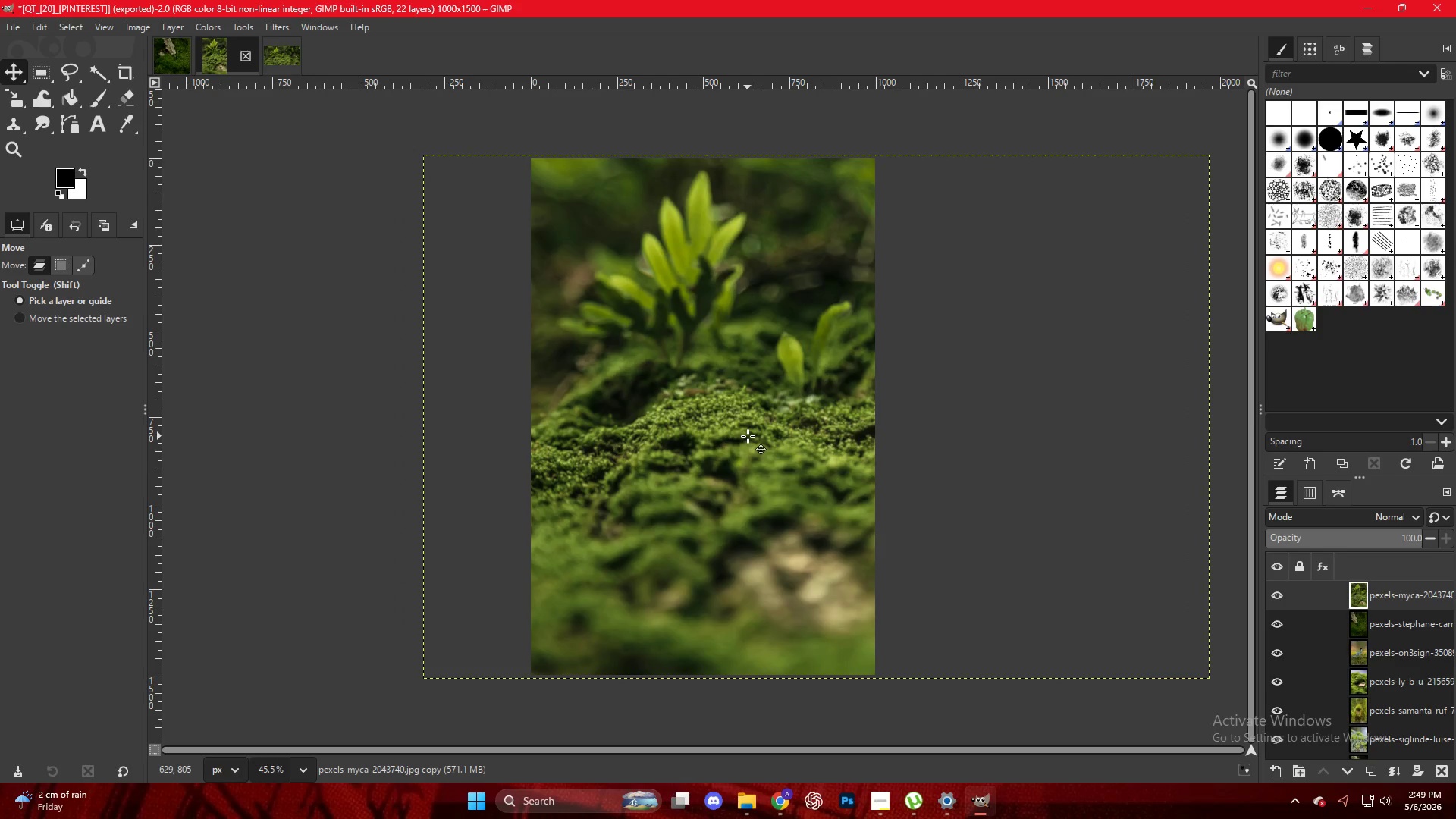 
key(Control+Shift+E)
 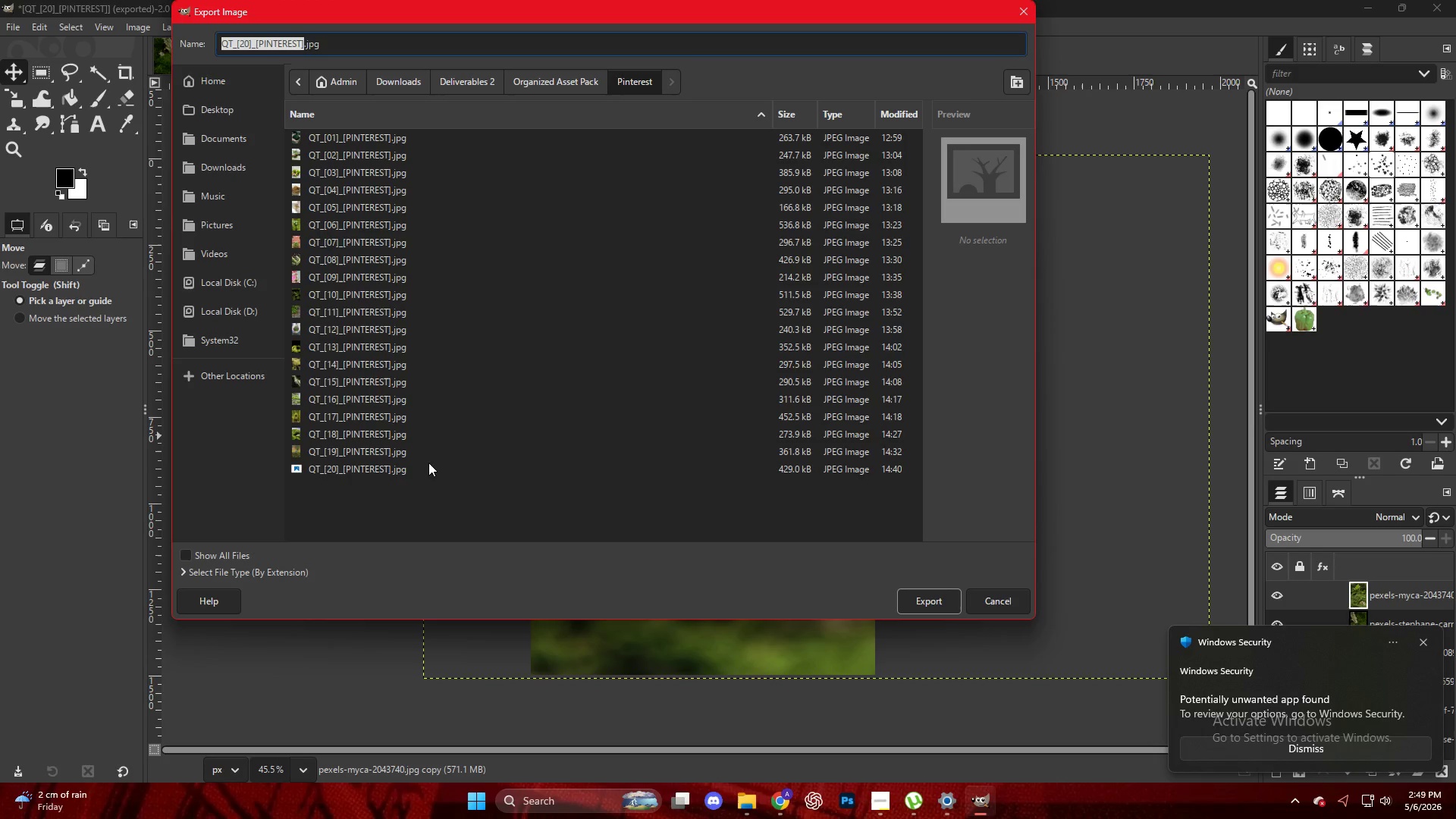 
left_click([393, 464])
 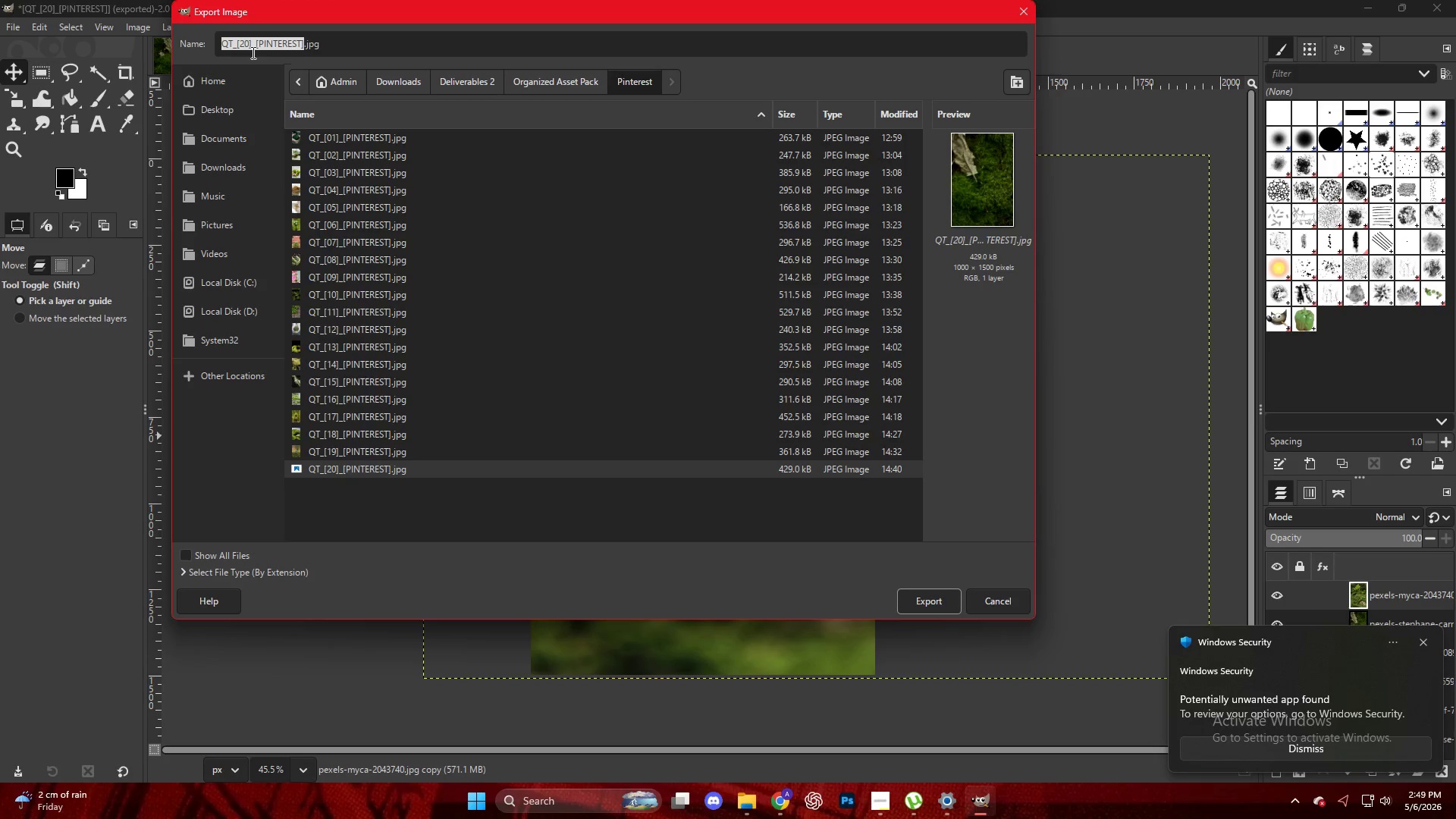 
left_click([246, 46])
 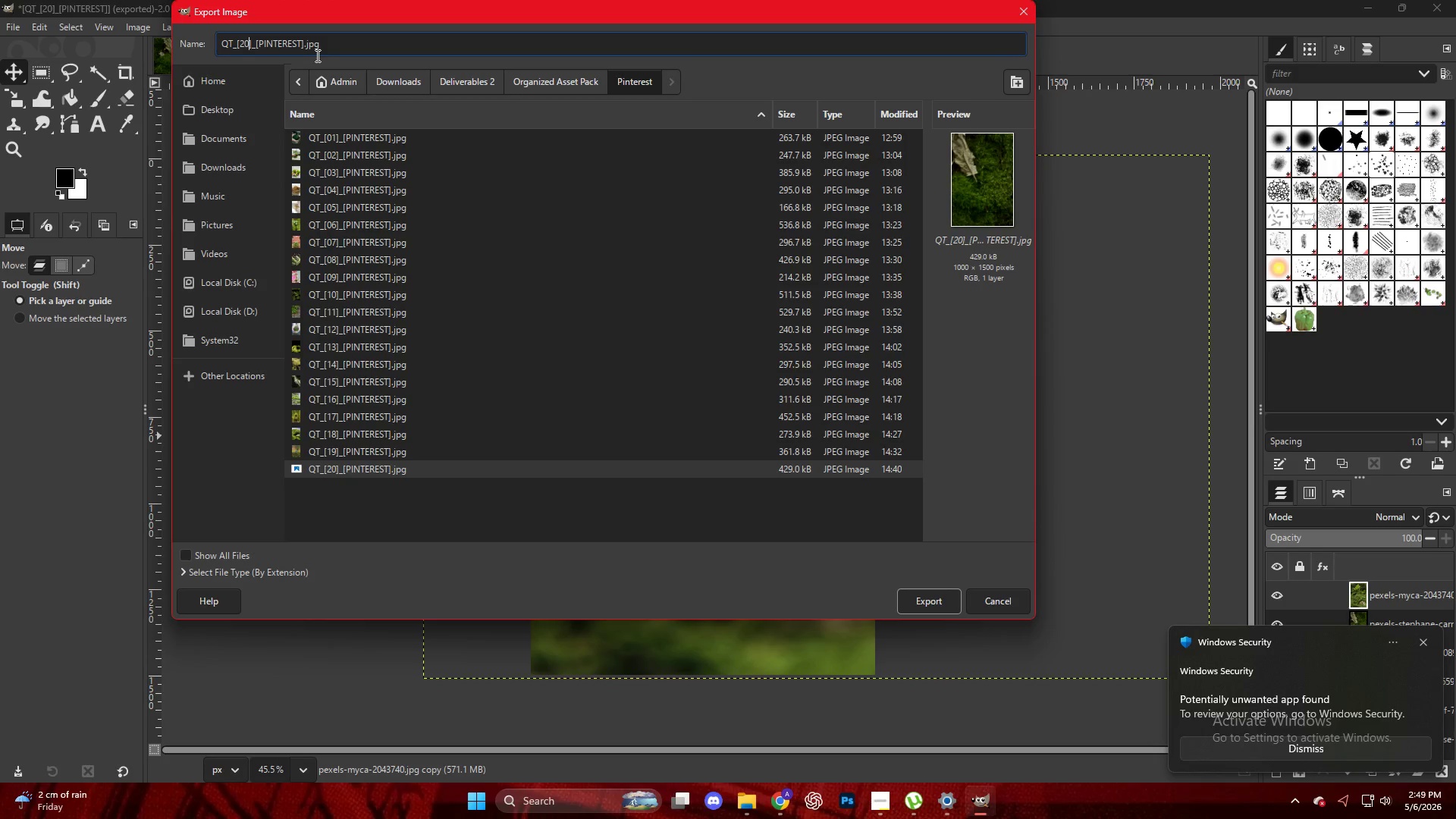 
key(Backspace)
 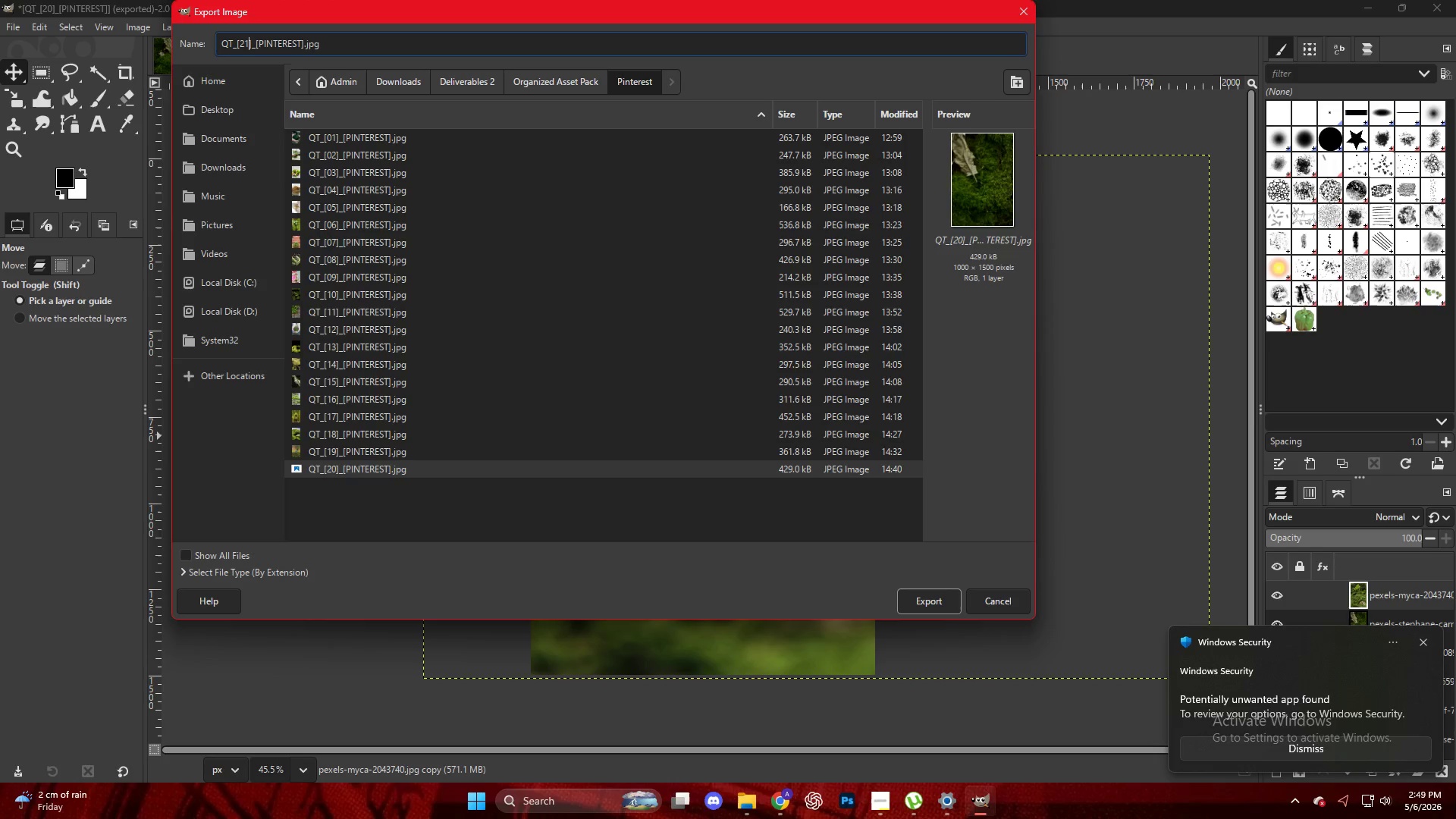 
key(1)
 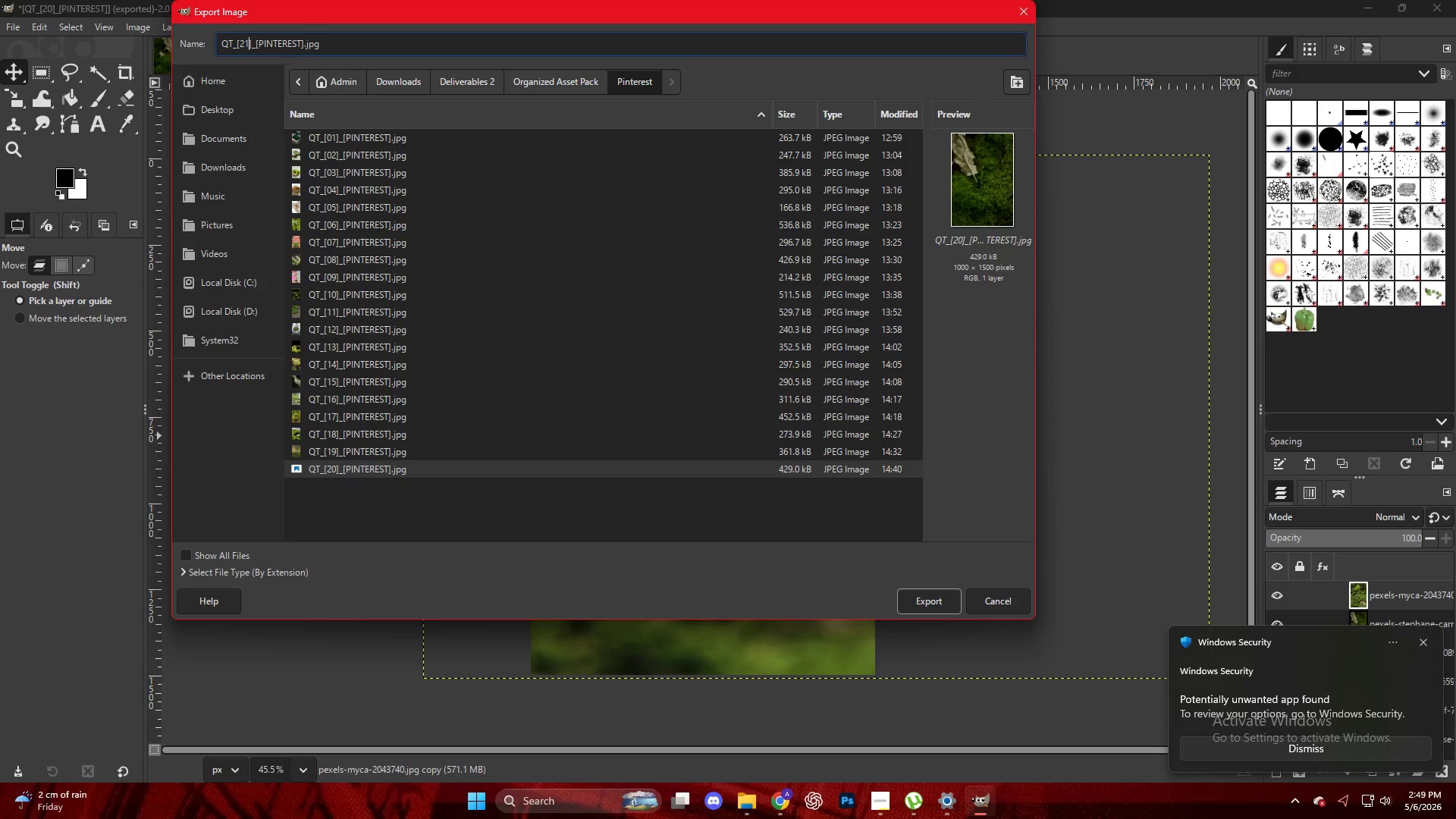 
key(Enter)
 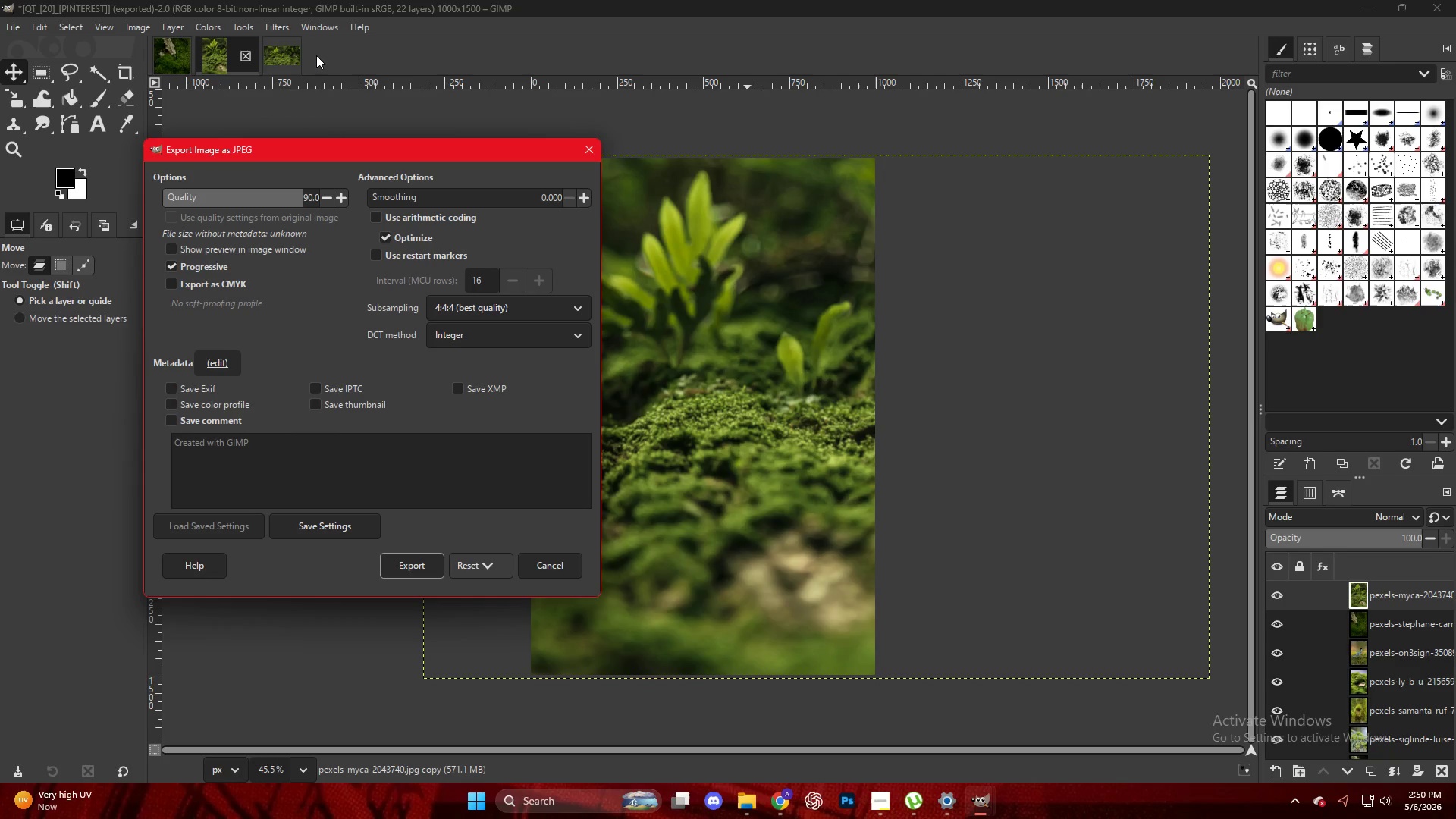 
wait(61.45)
 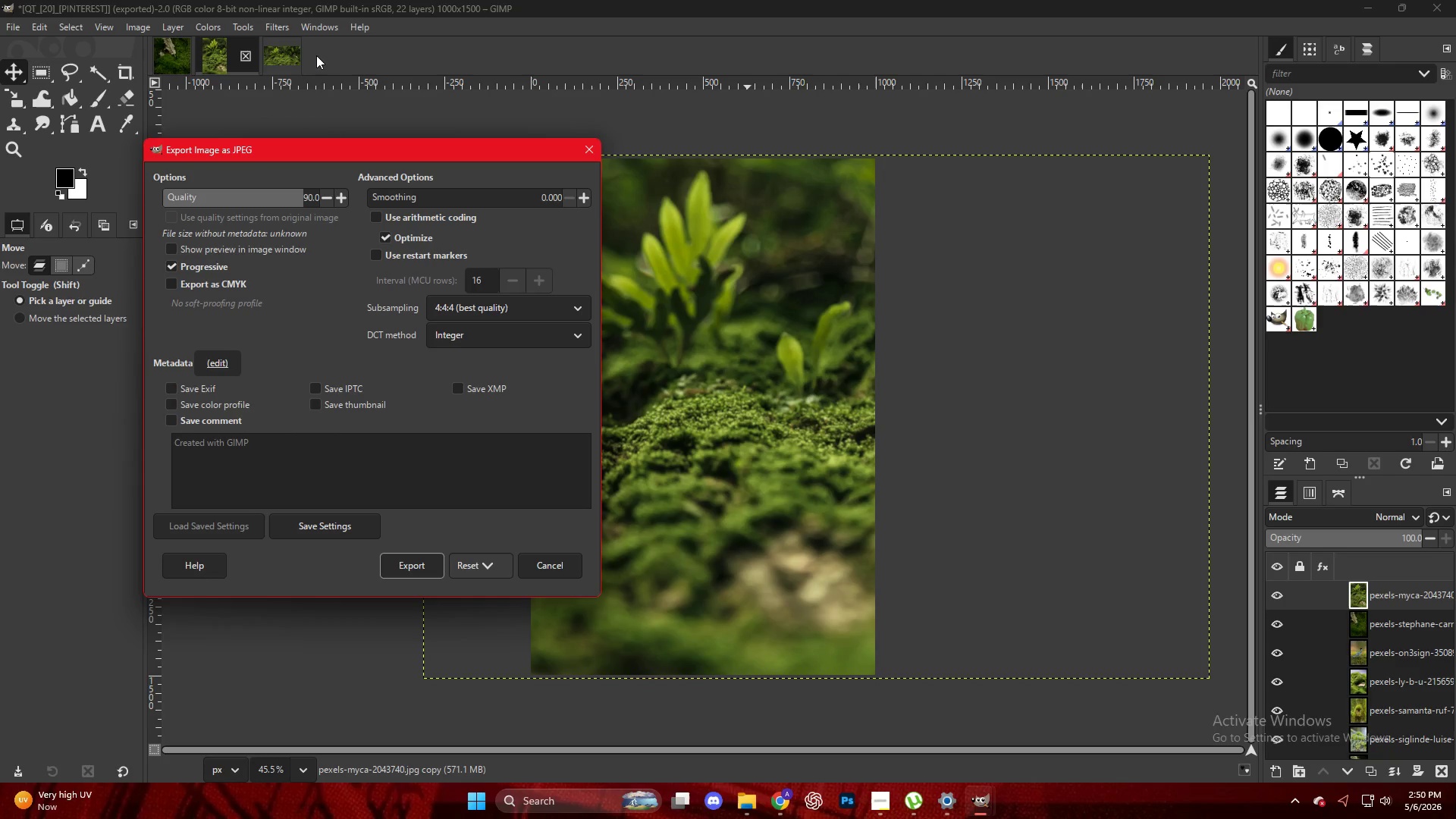 
left_click([397, 563])
 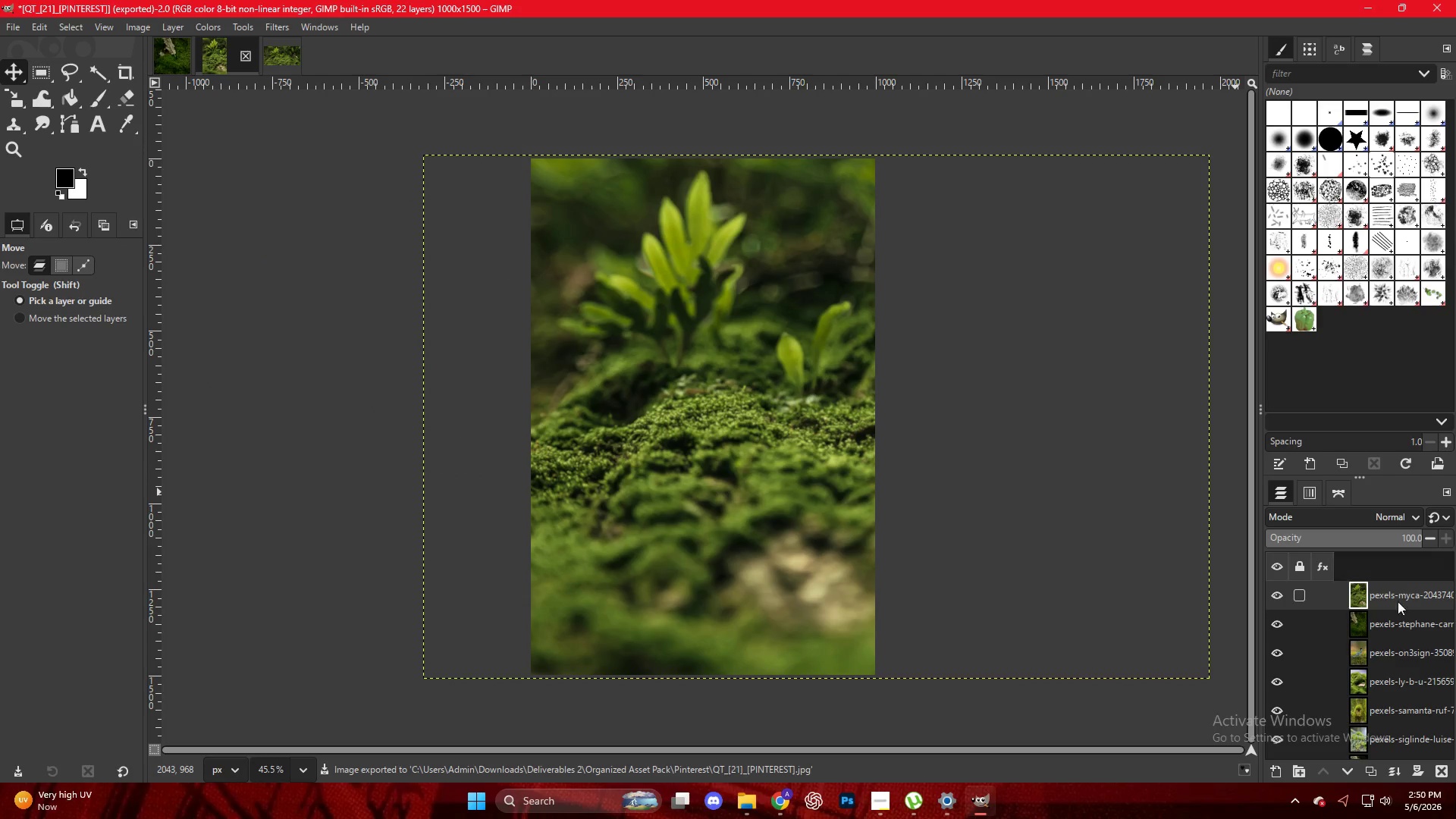 
left_click_drag(start_coordinate=[1398, 596], to_coordinate=[709, 318])
 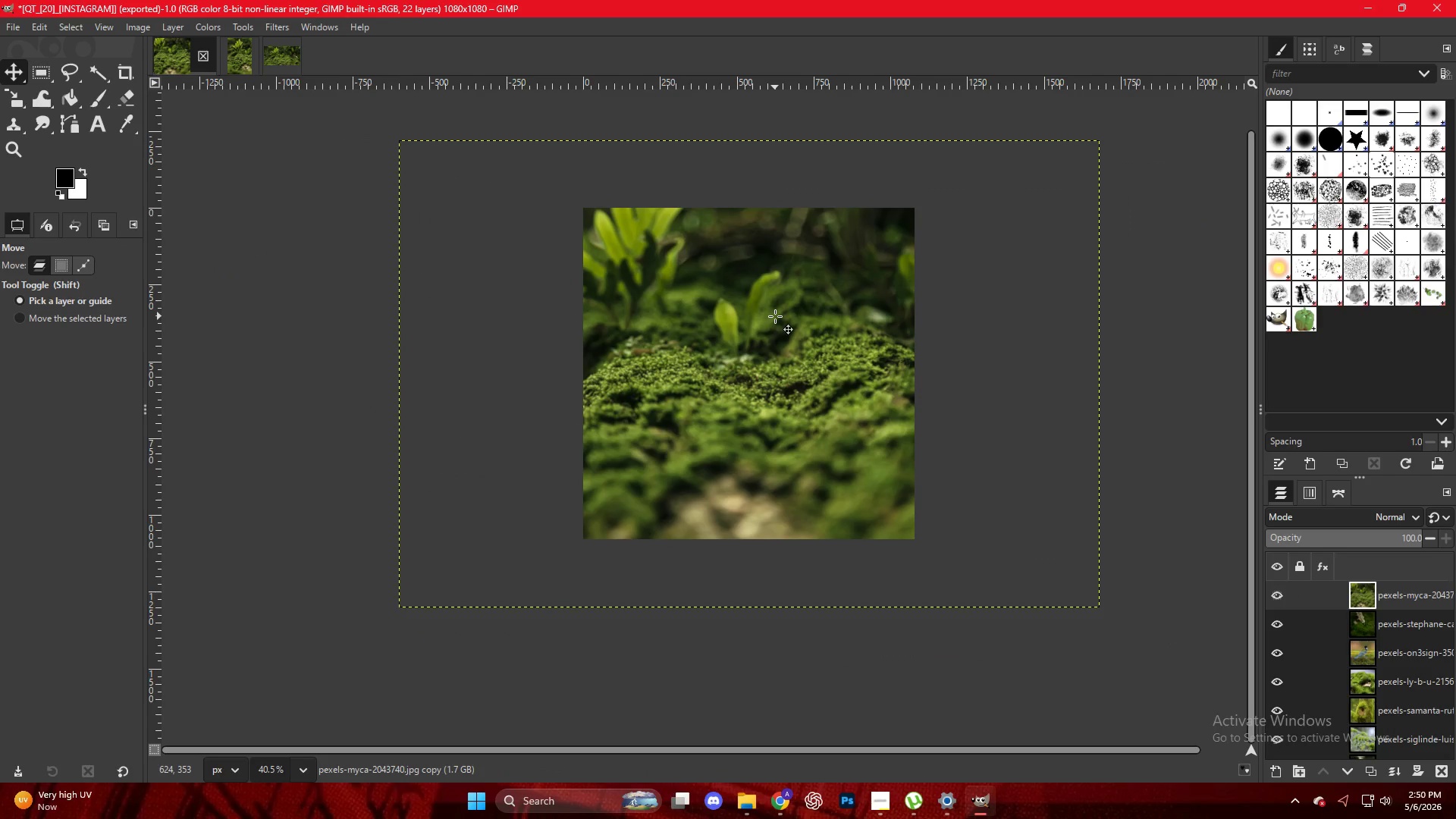 
left_click_drag(start_coordinate=[741, 342], to_coordinate=[808, 402])
 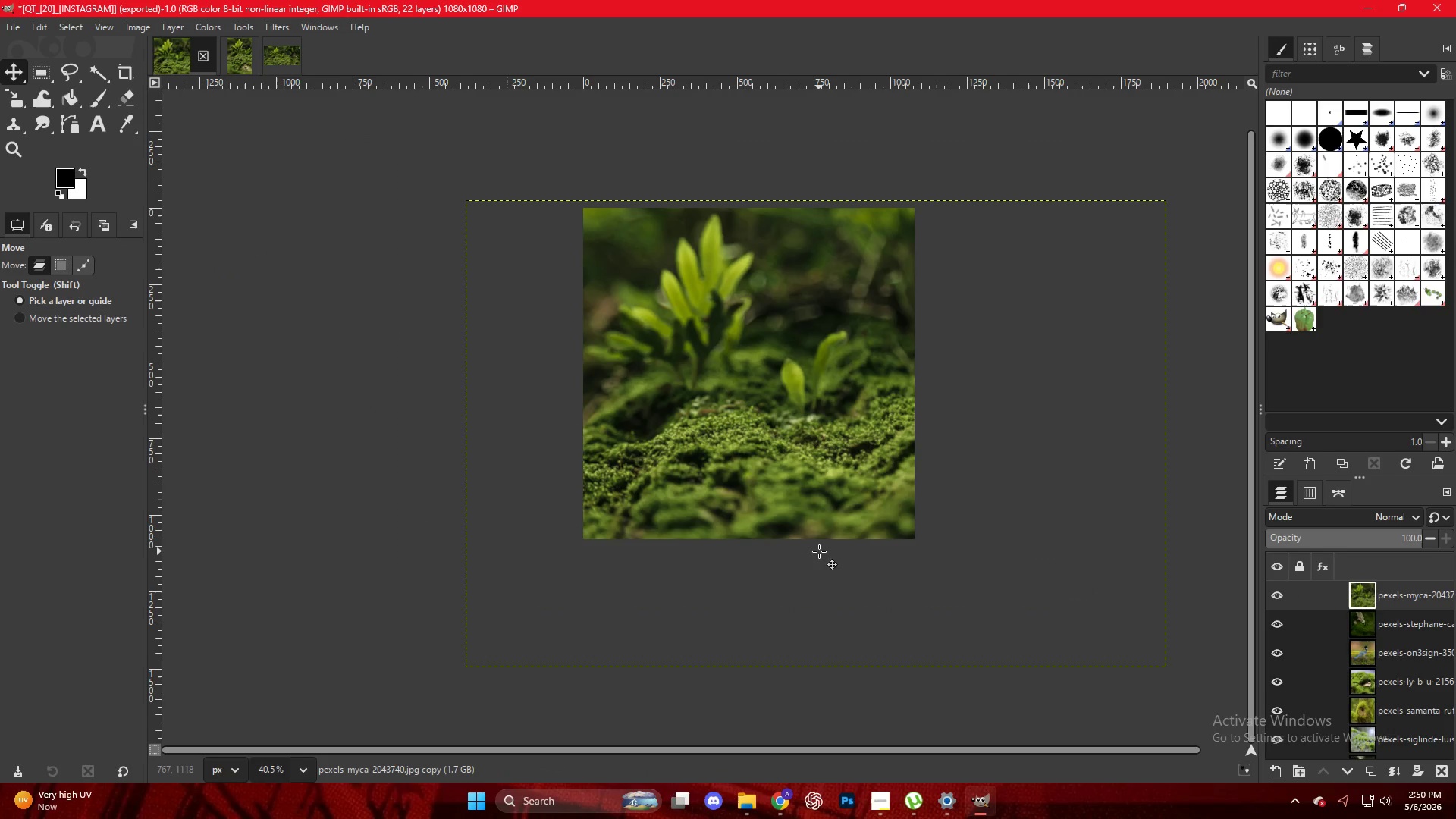 
key(Shift+S)
 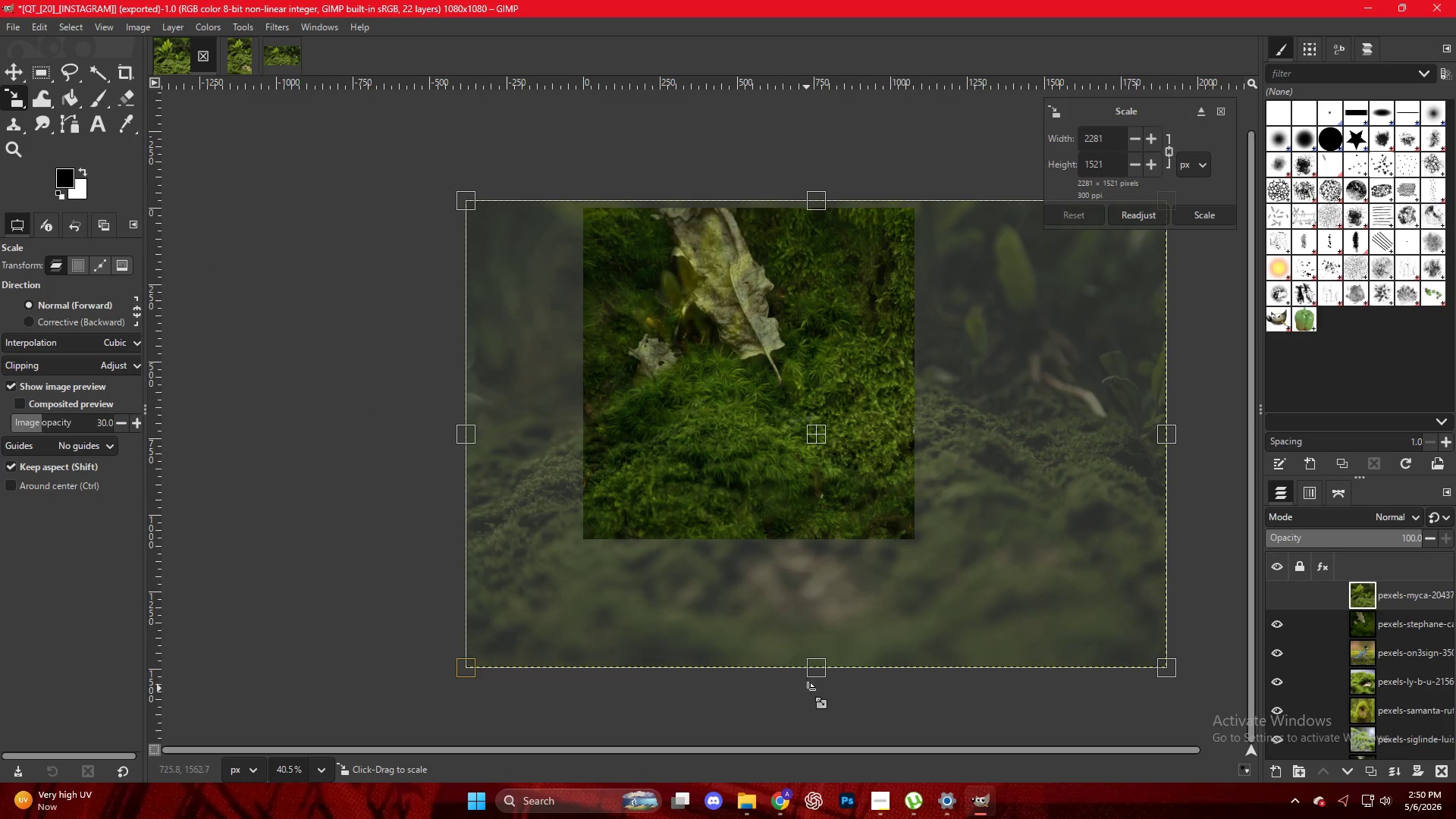 
left_click_drag(start_coordinate=[820, 675], to_coordinate=[799, 551])
 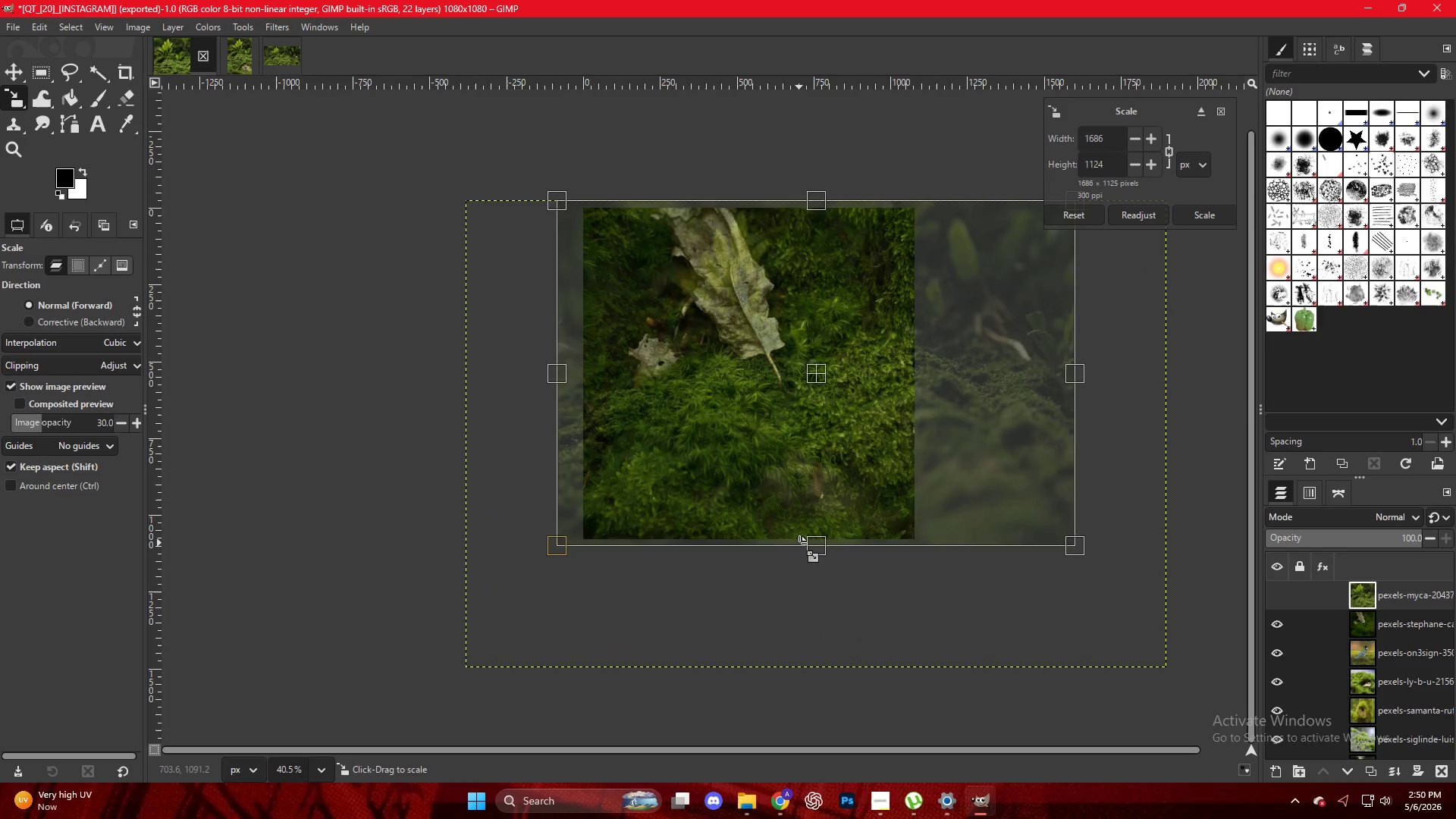 
key(NumpadEnter)
 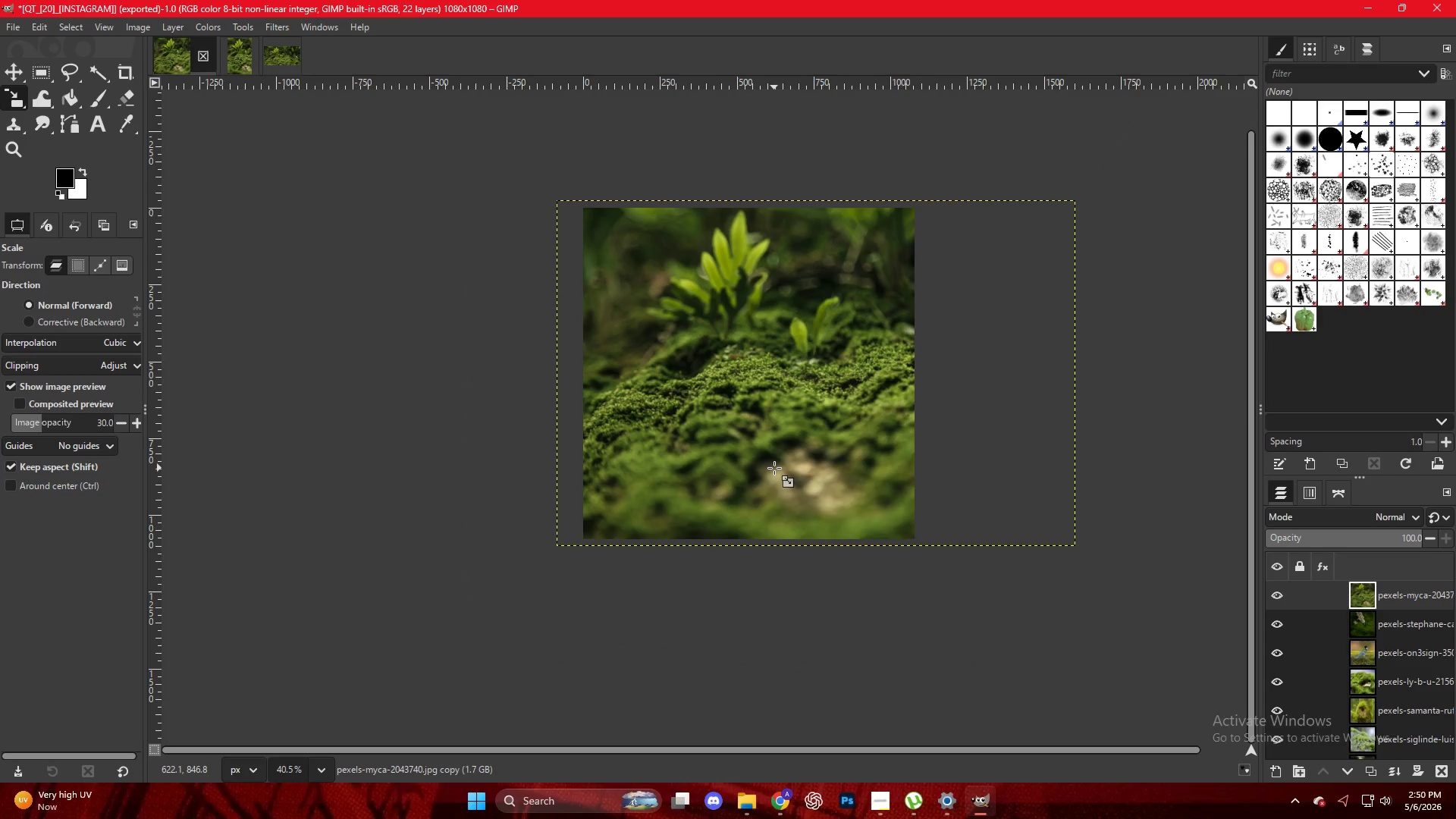 
key(Control+Shift+E)
 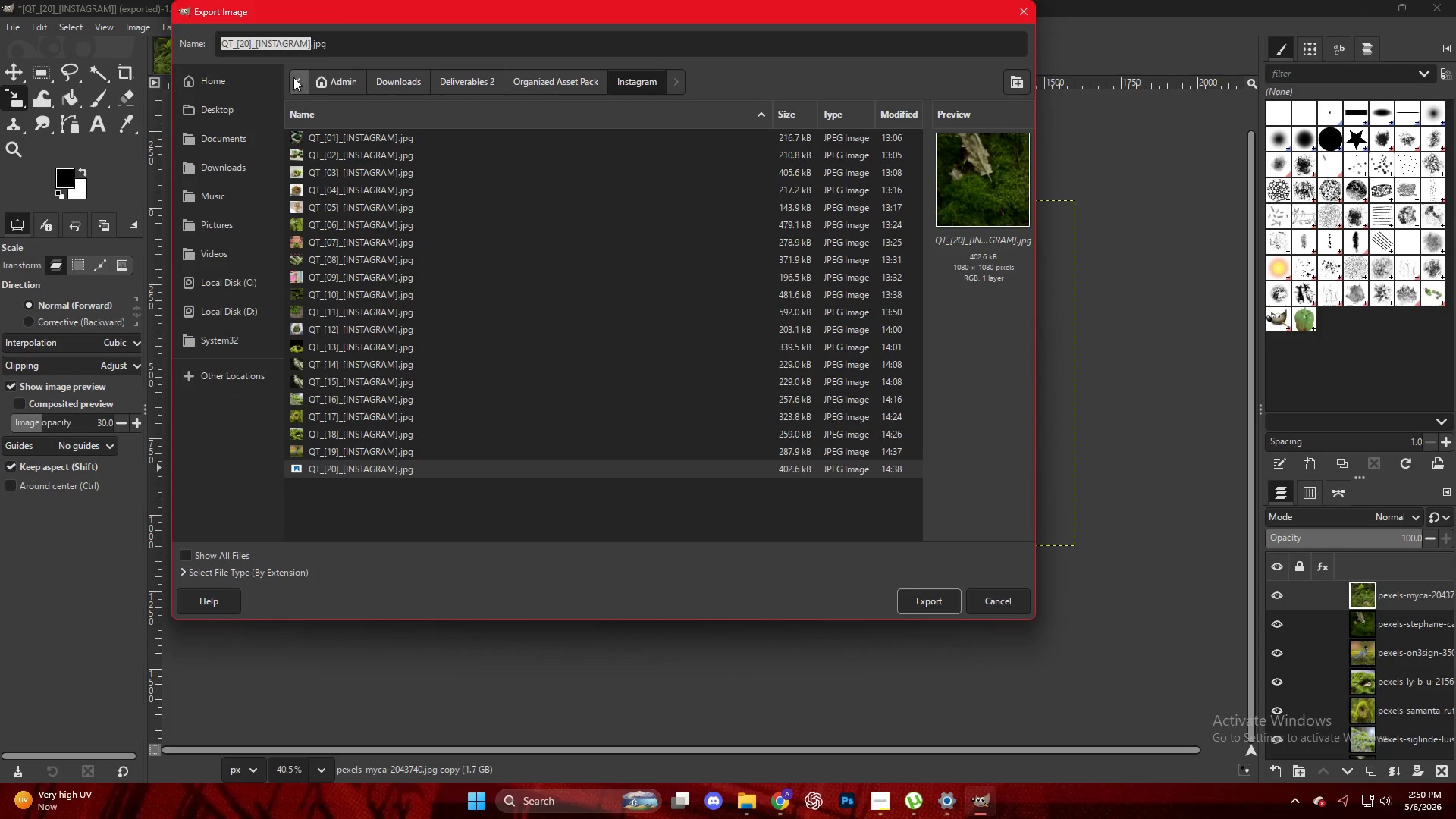 
left_click([252, 47])
 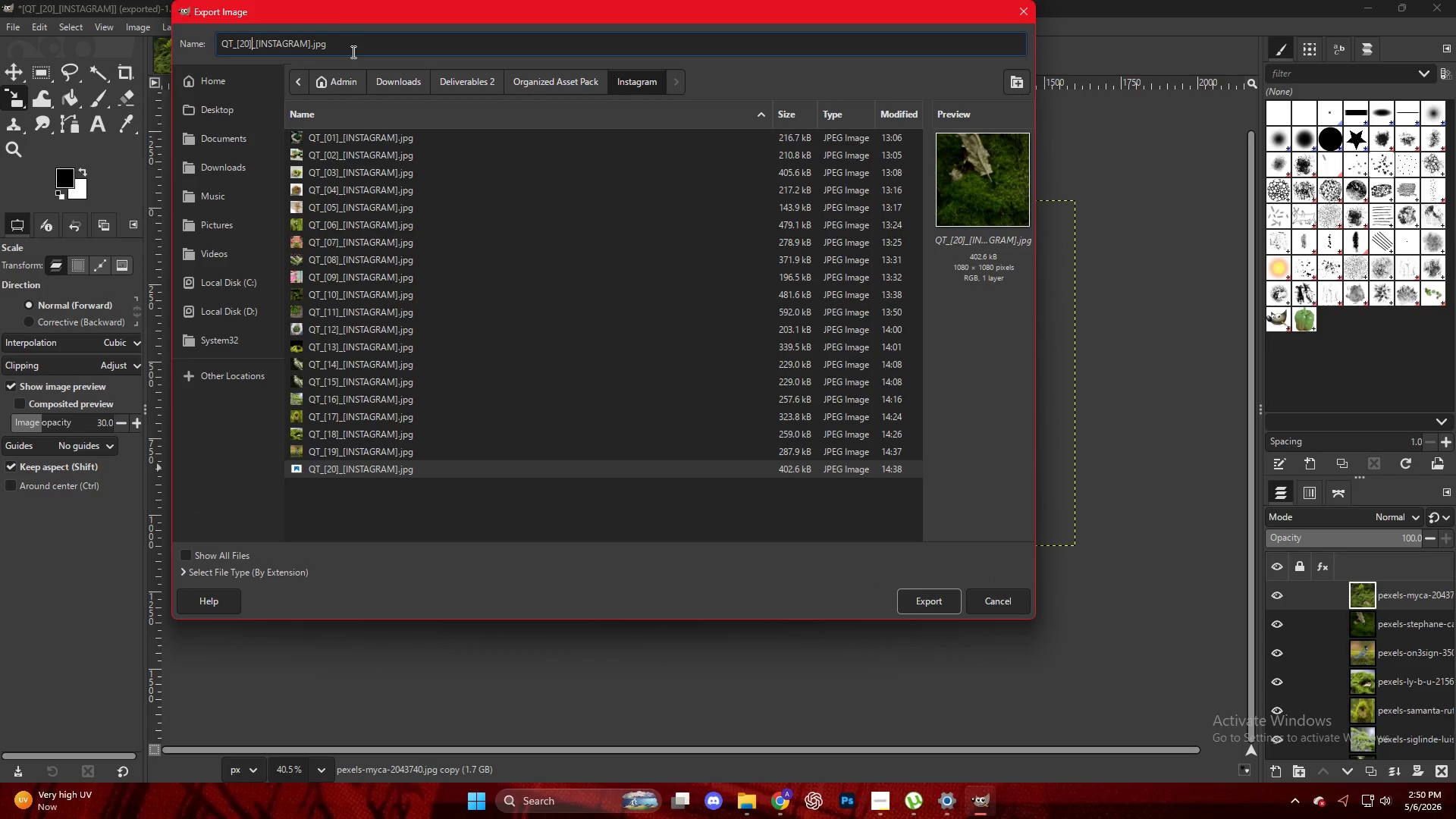 
key(ArrowLeft)
 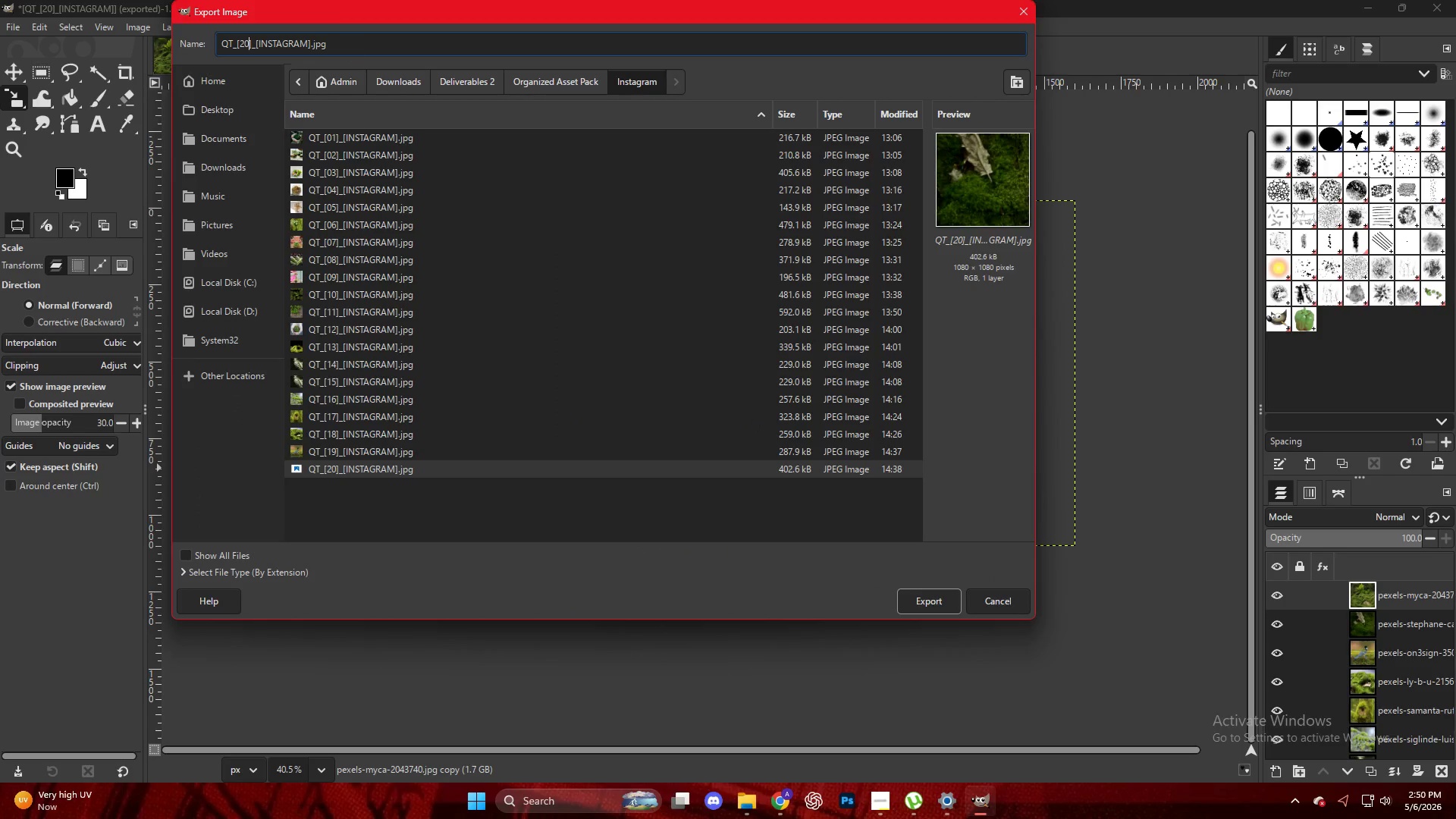 
key(Backspace)
 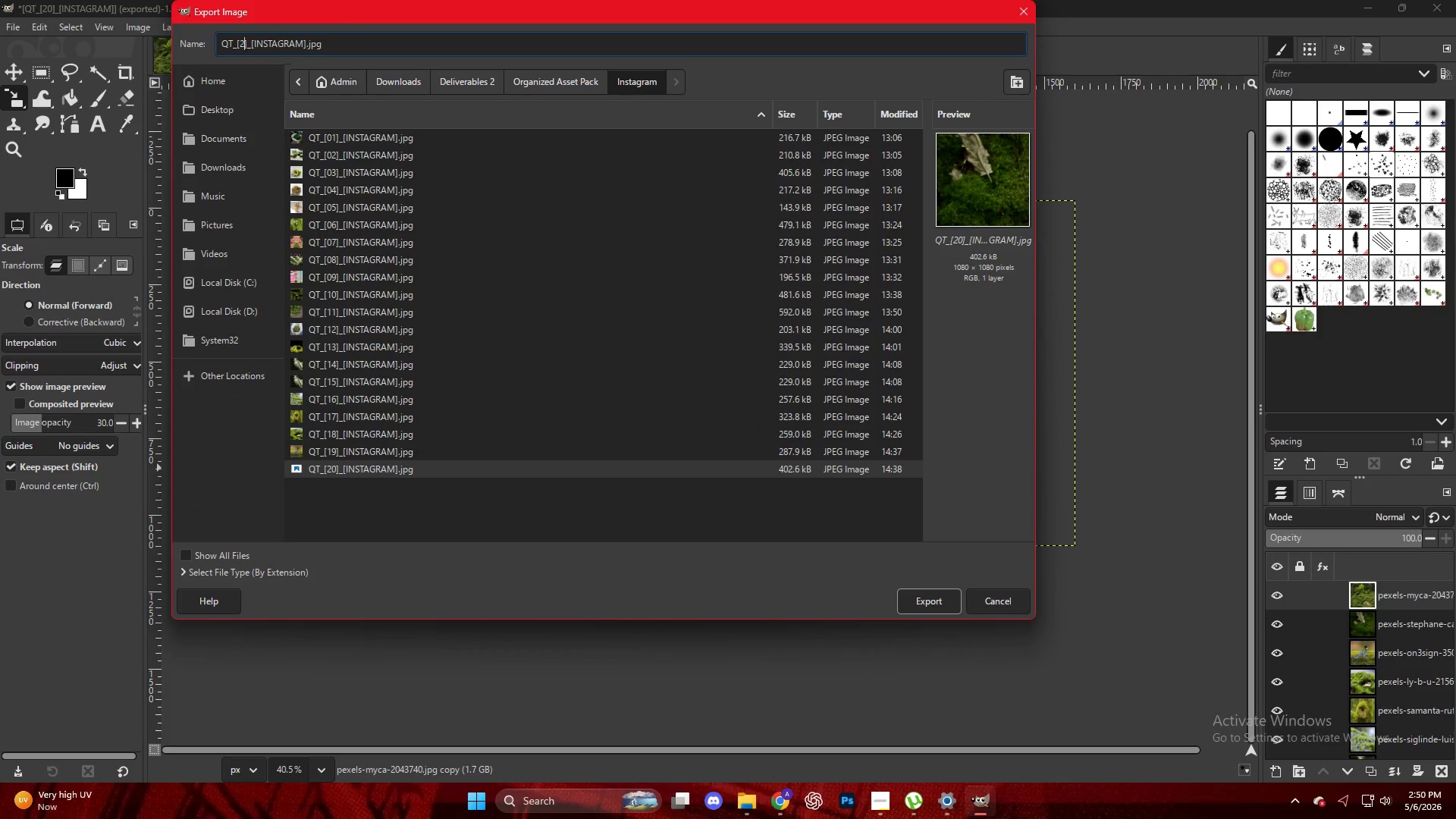 
key(1)
 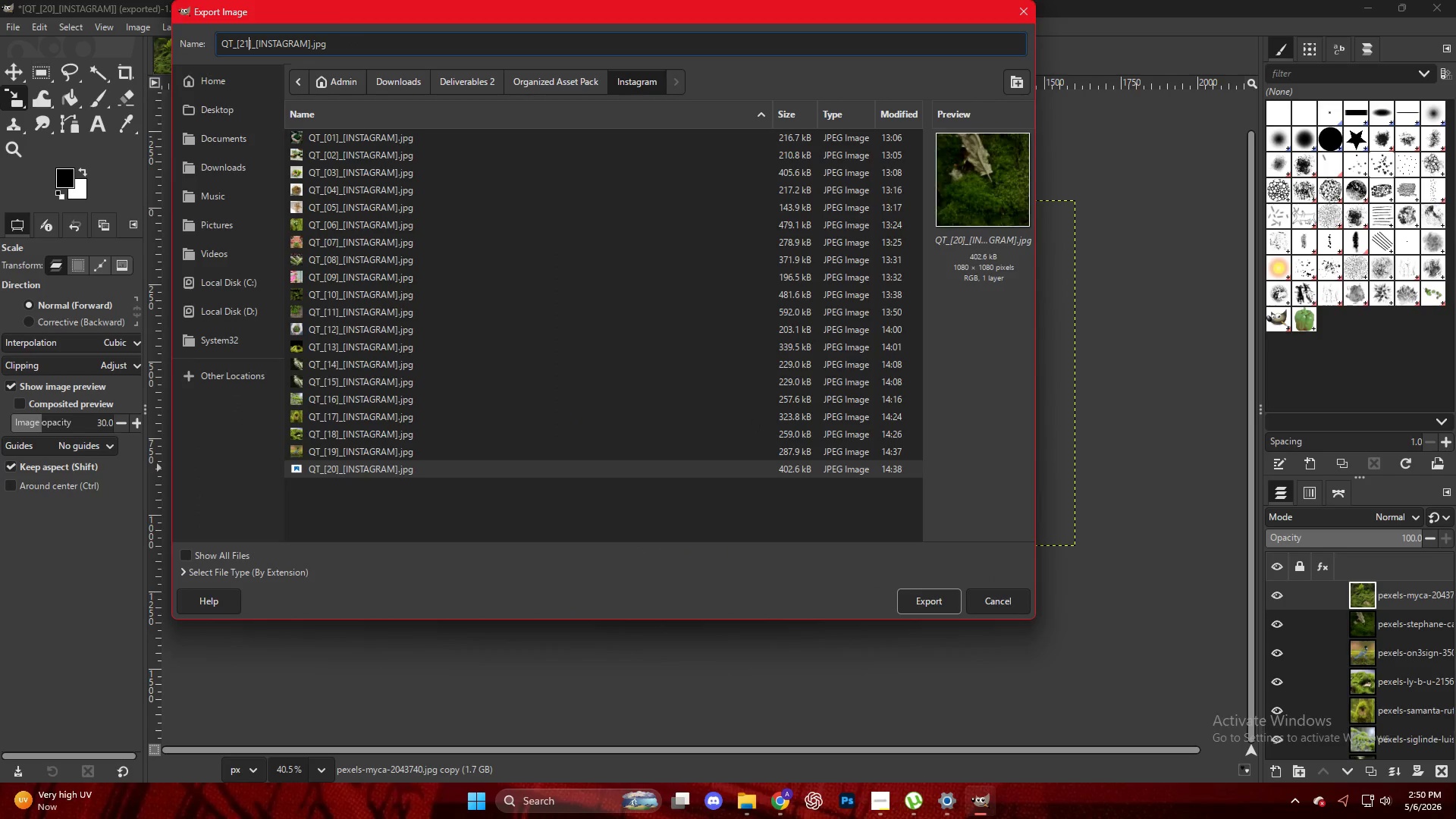 
key(Enter)
 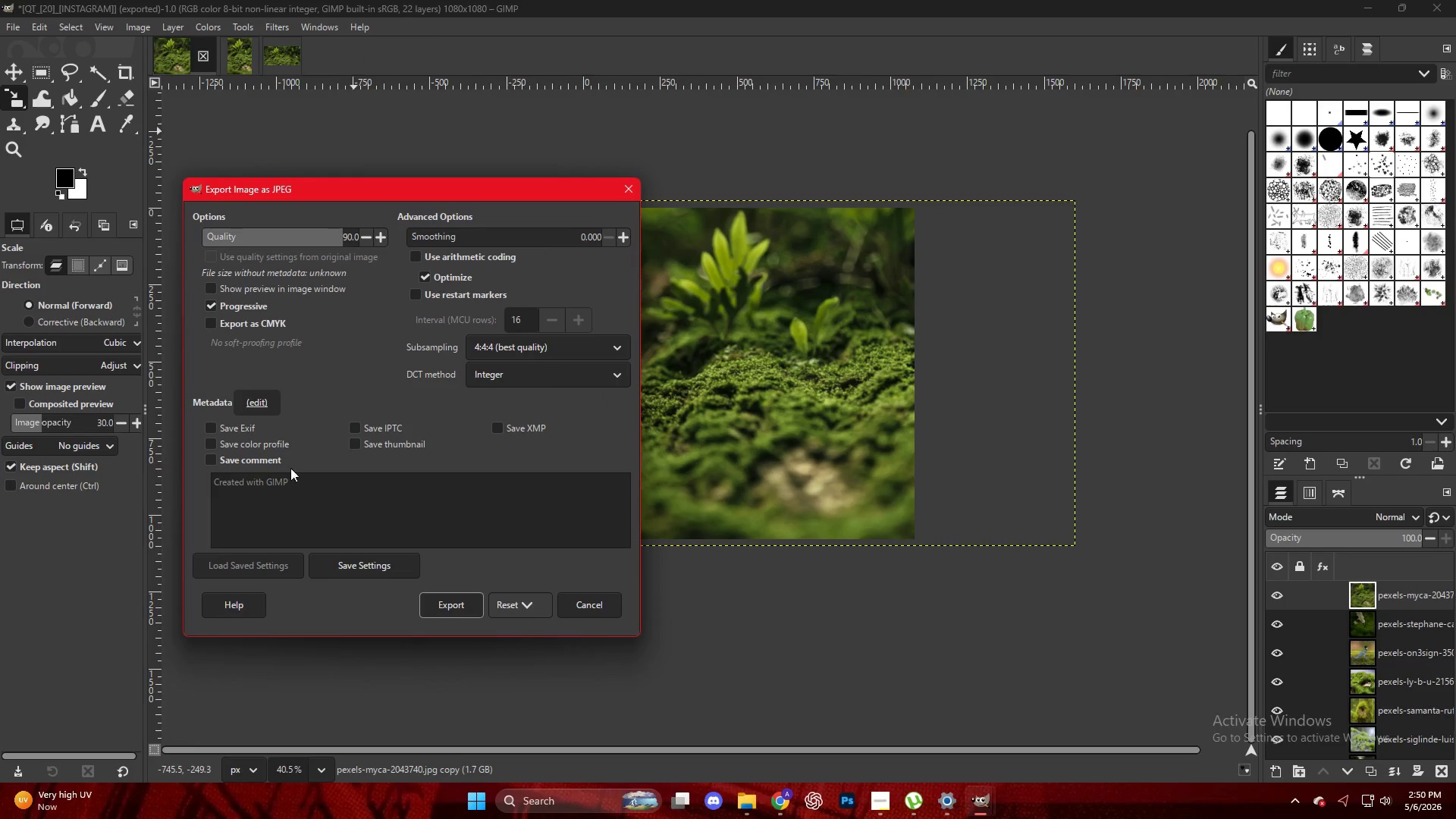 
left_click([461, 602])
 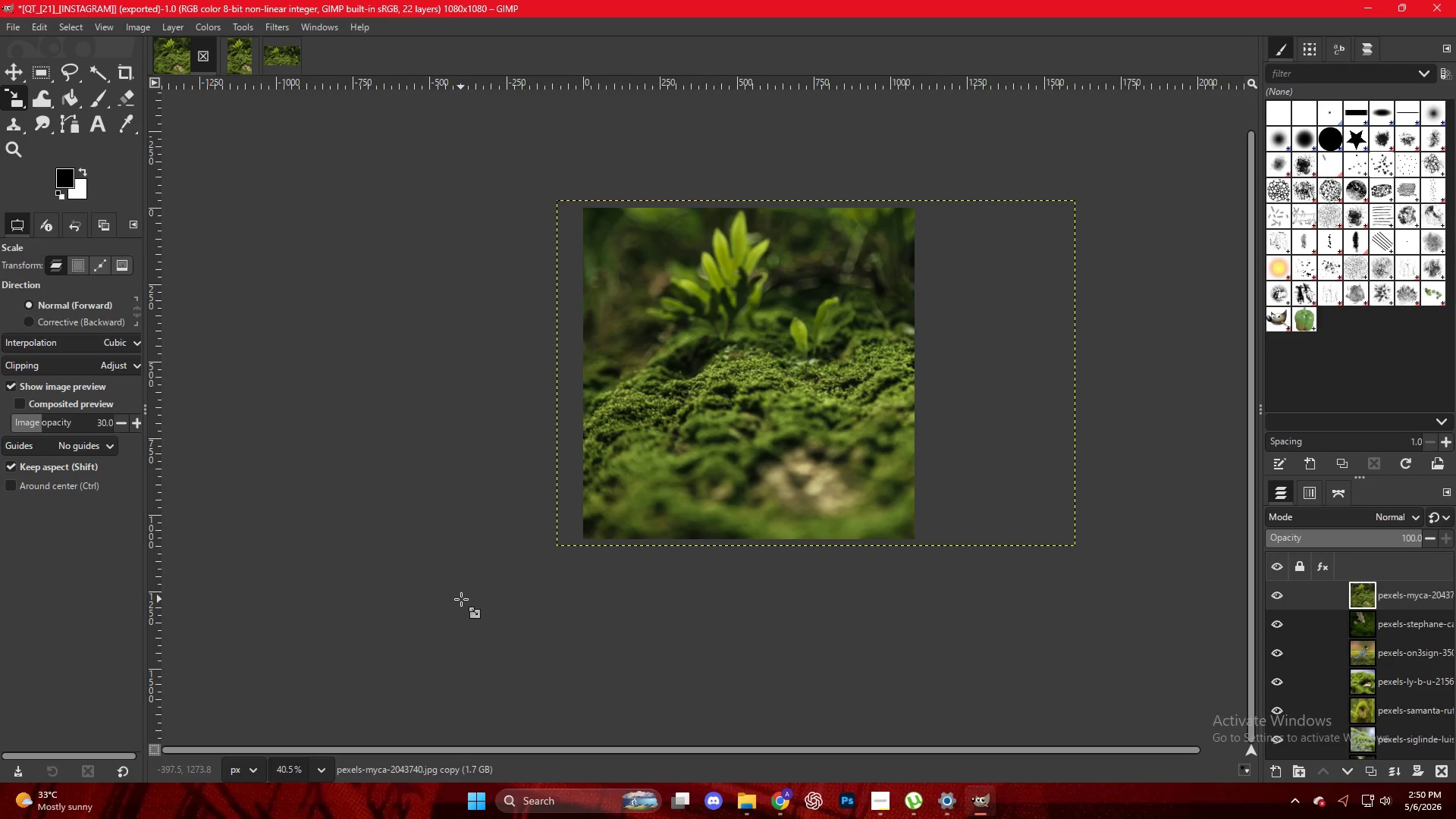 
wait(27.78)
 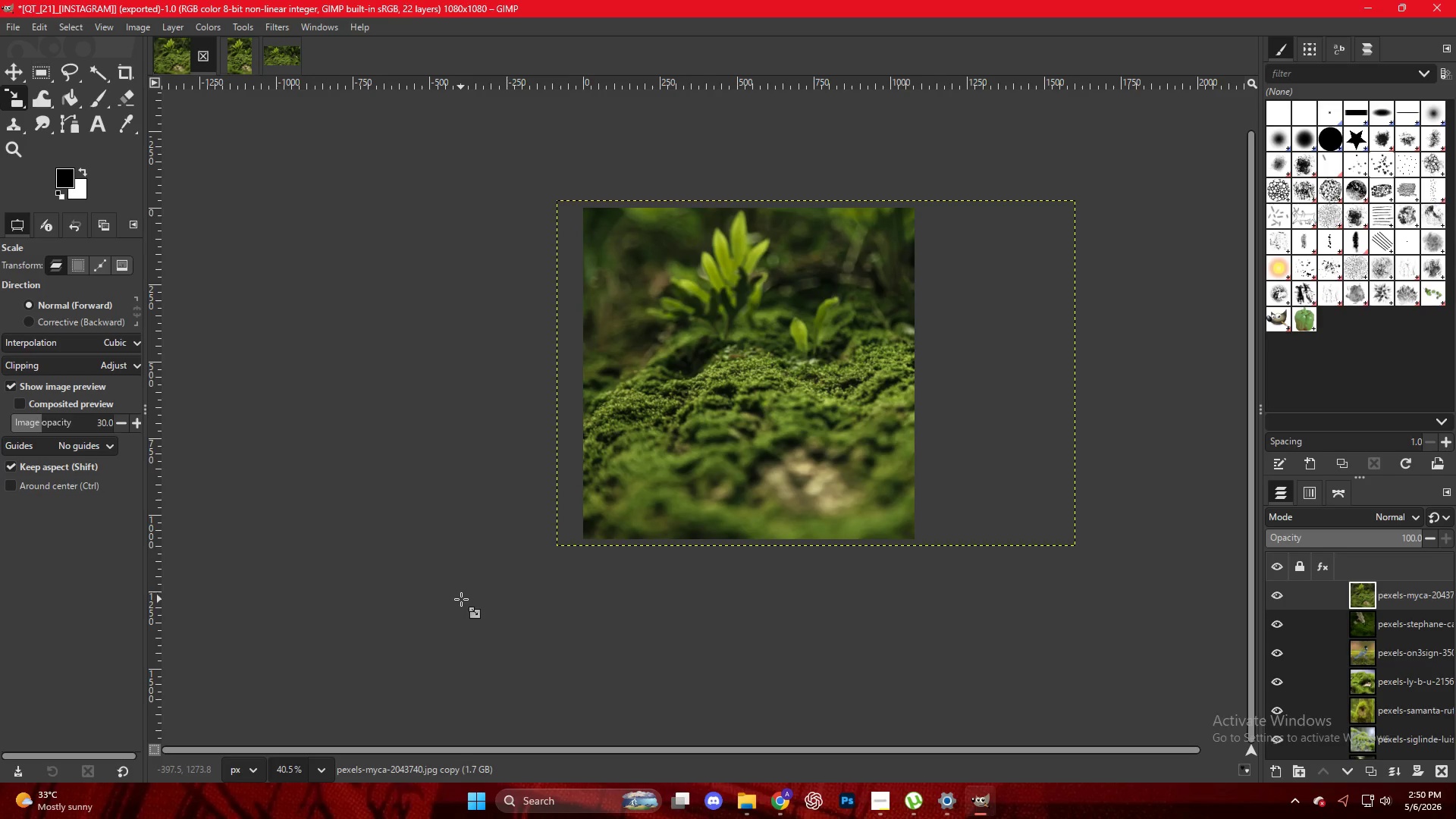 
left_click([776, 809])
 